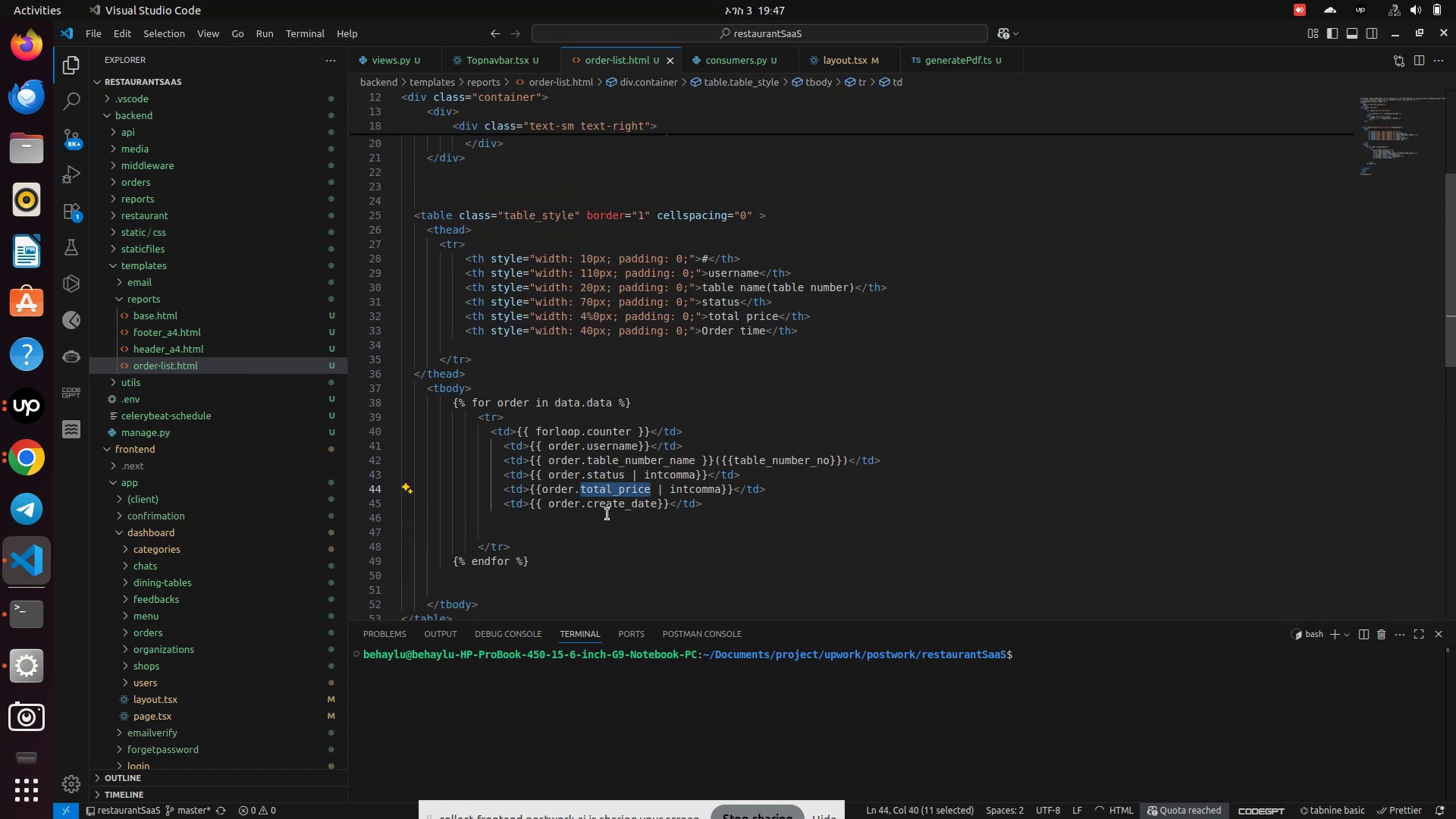 
left_click([607, 514])
 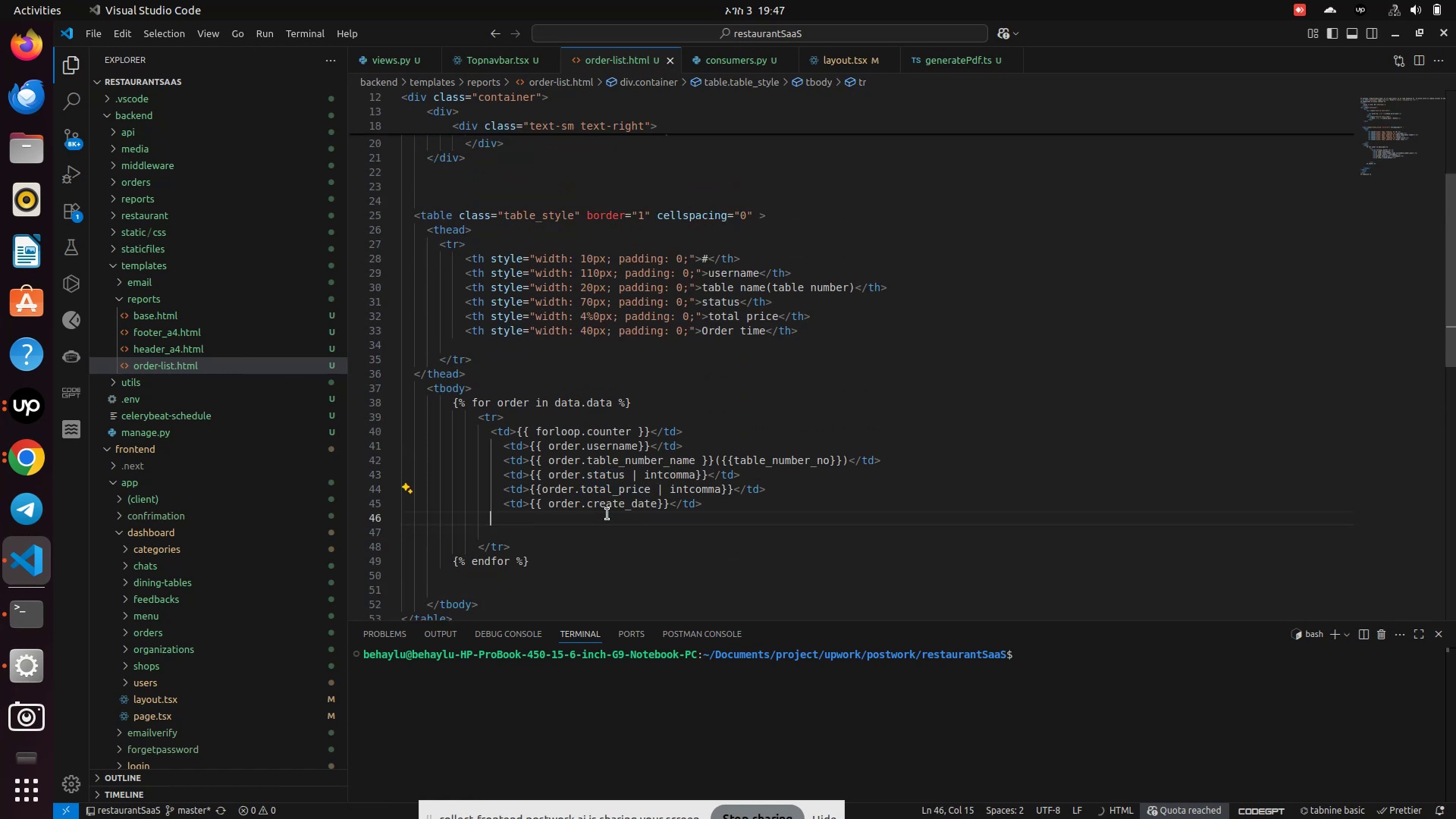 
left_click([607, 514])
 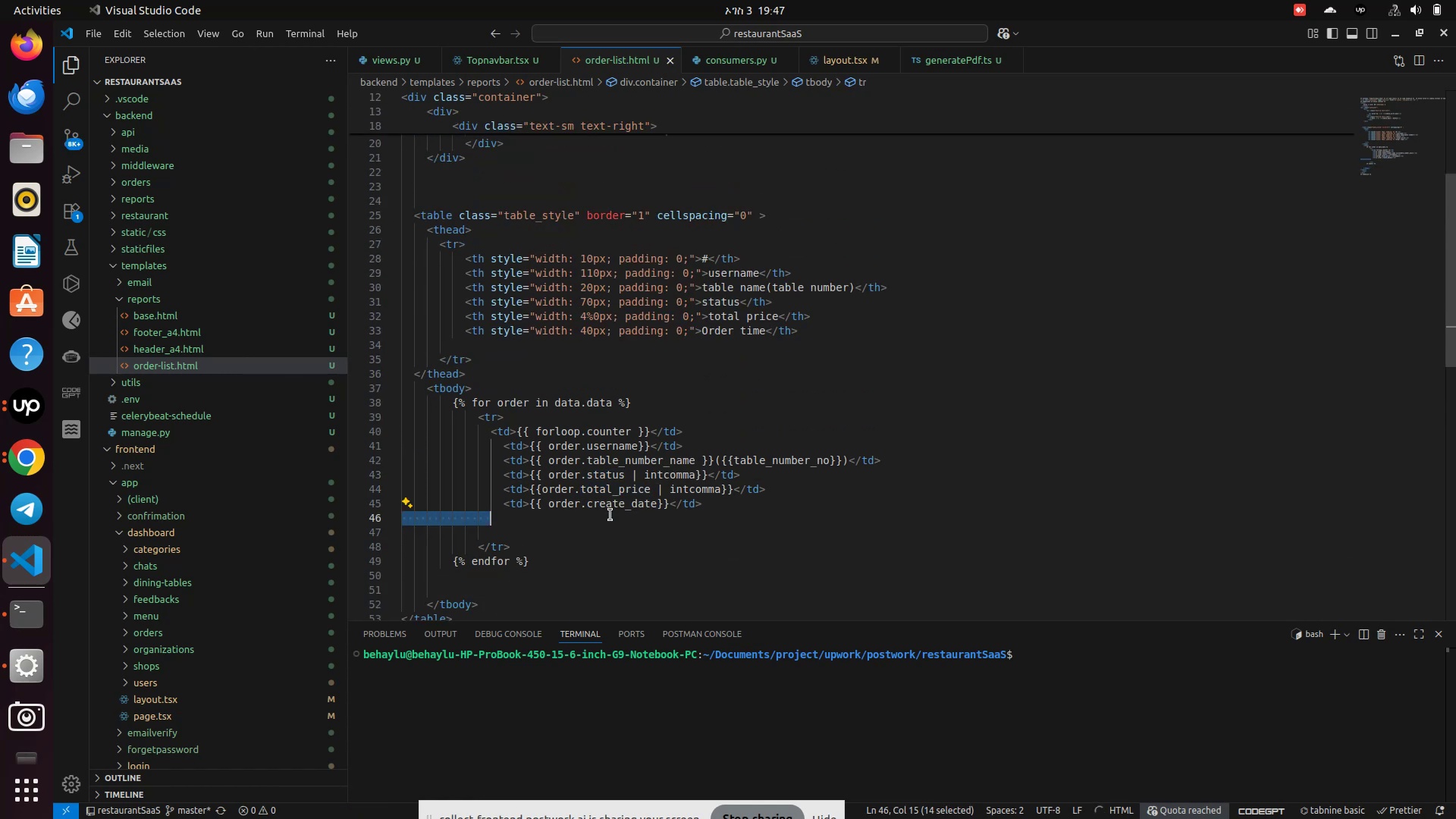 
left_click([610, 515])
 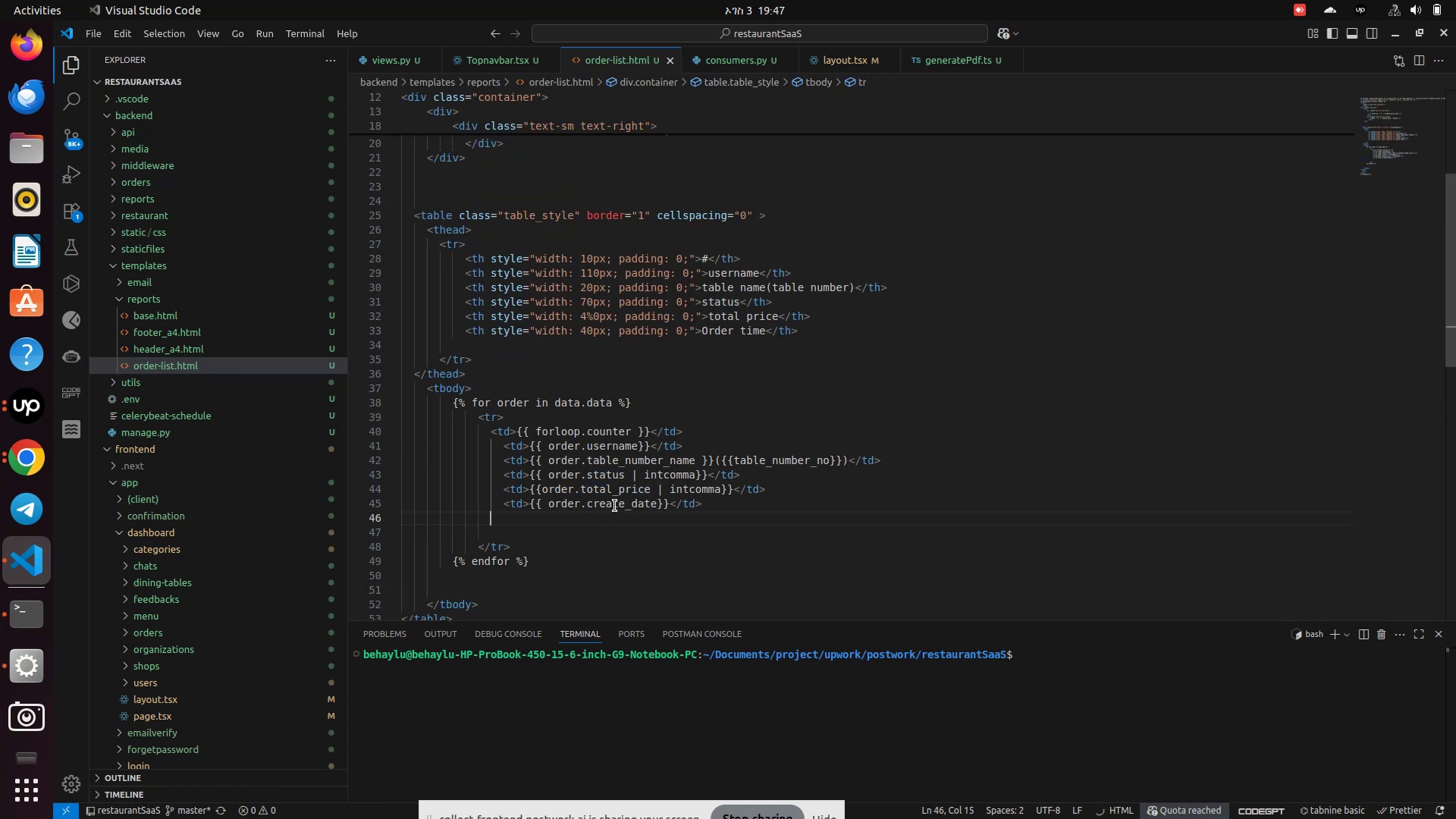 
double_click([615, 506])
 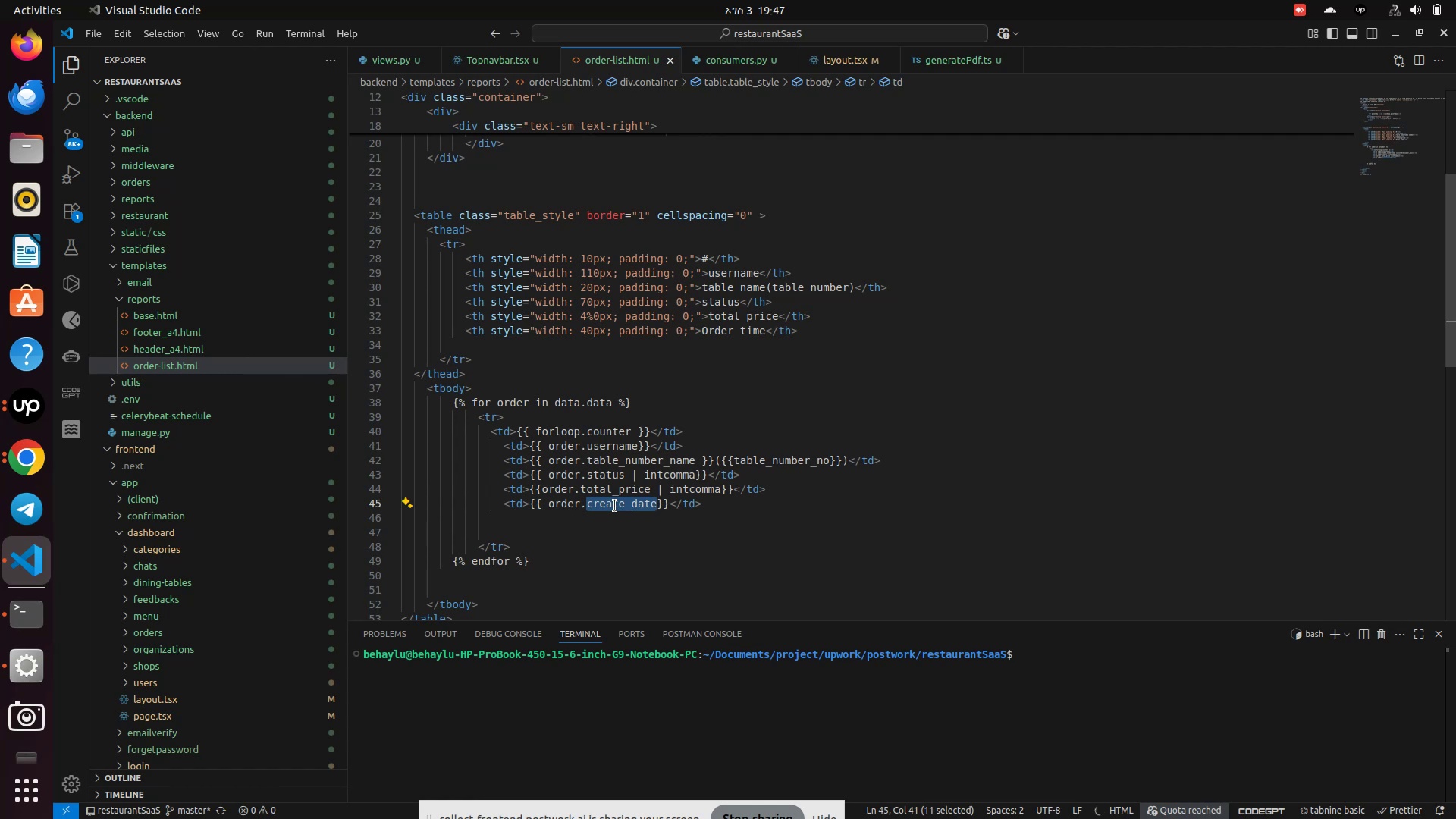 
key(Control+S)
 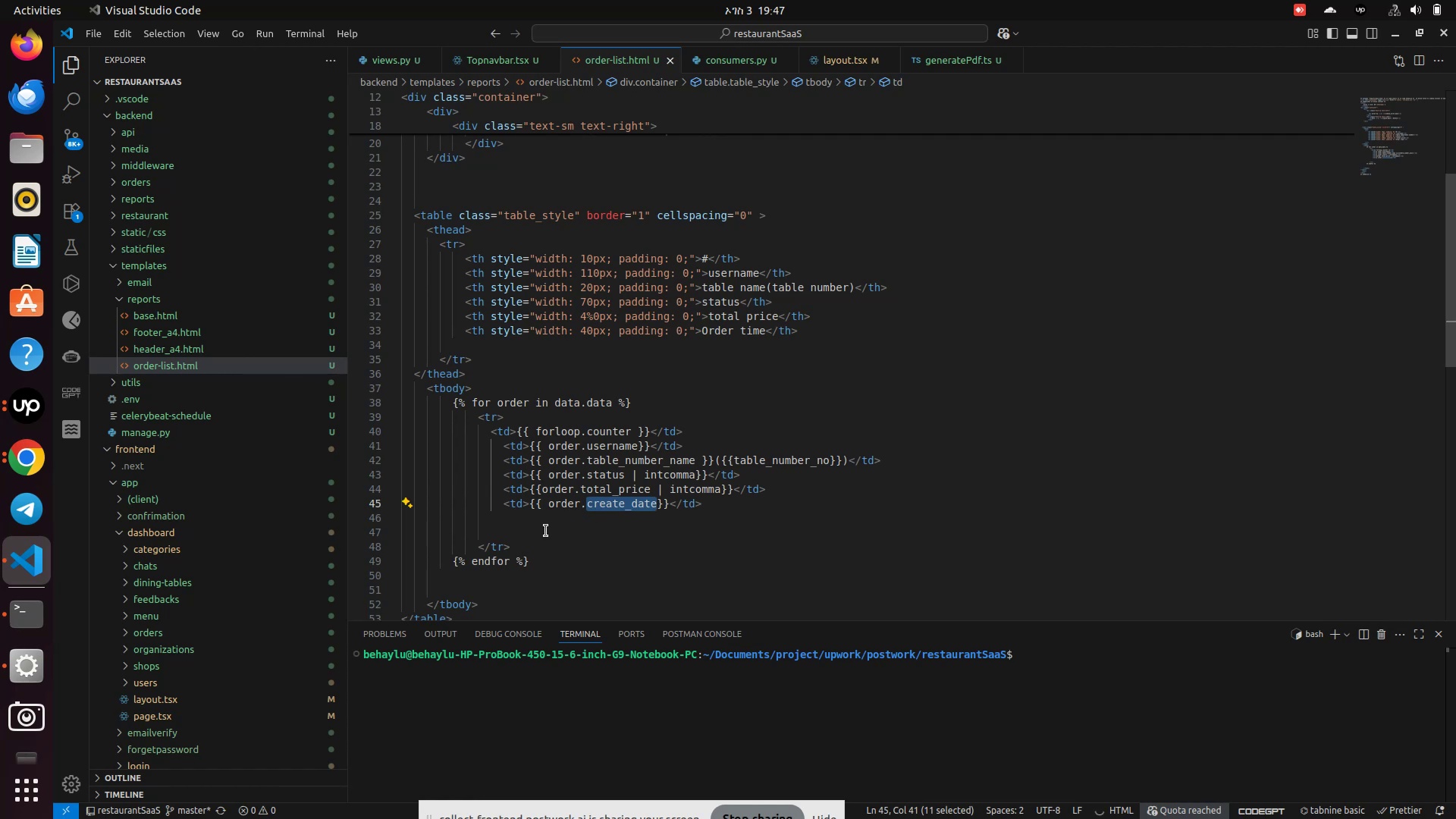 
left_click([546, 527])
 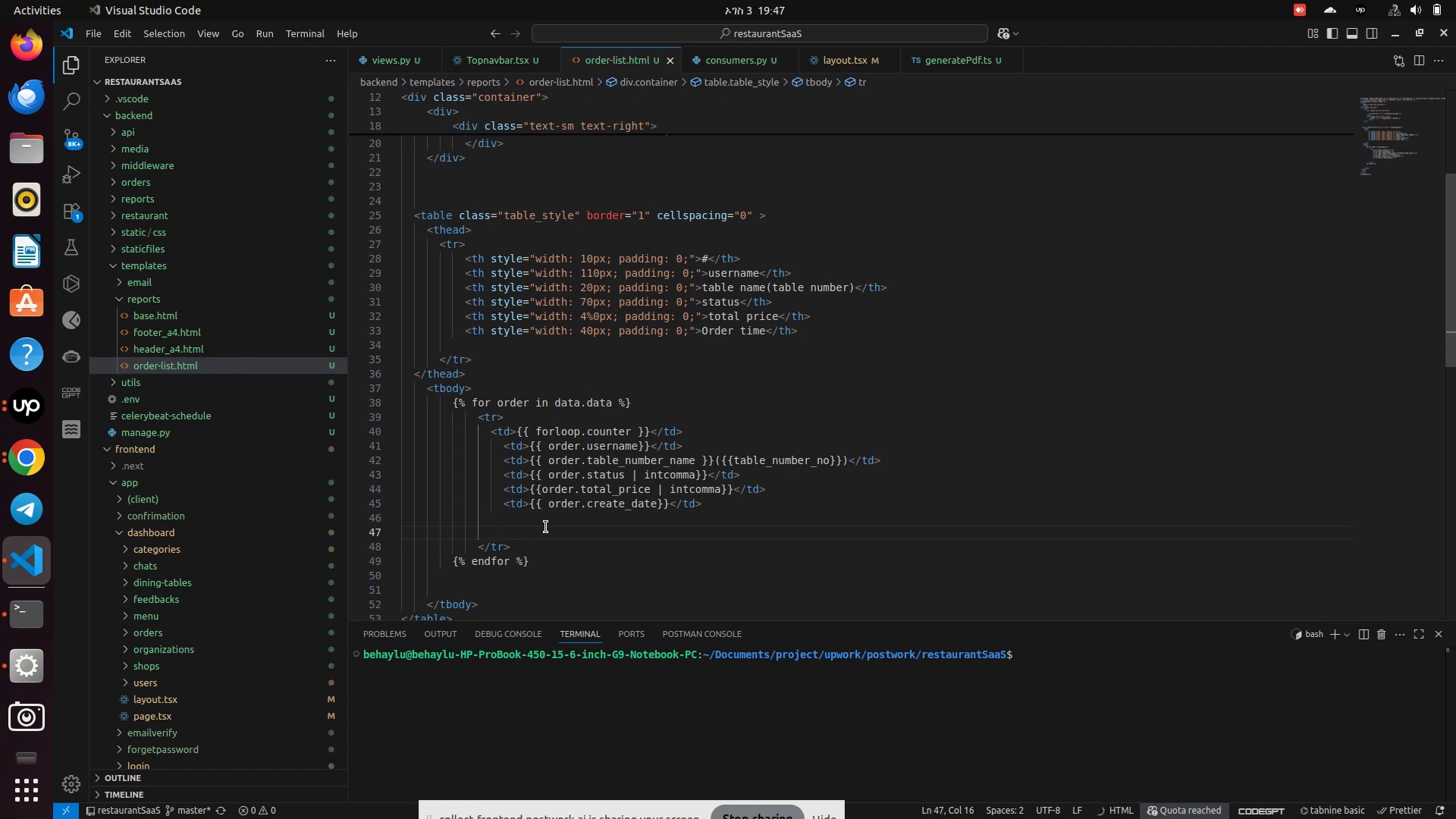 
wait(12.62)
 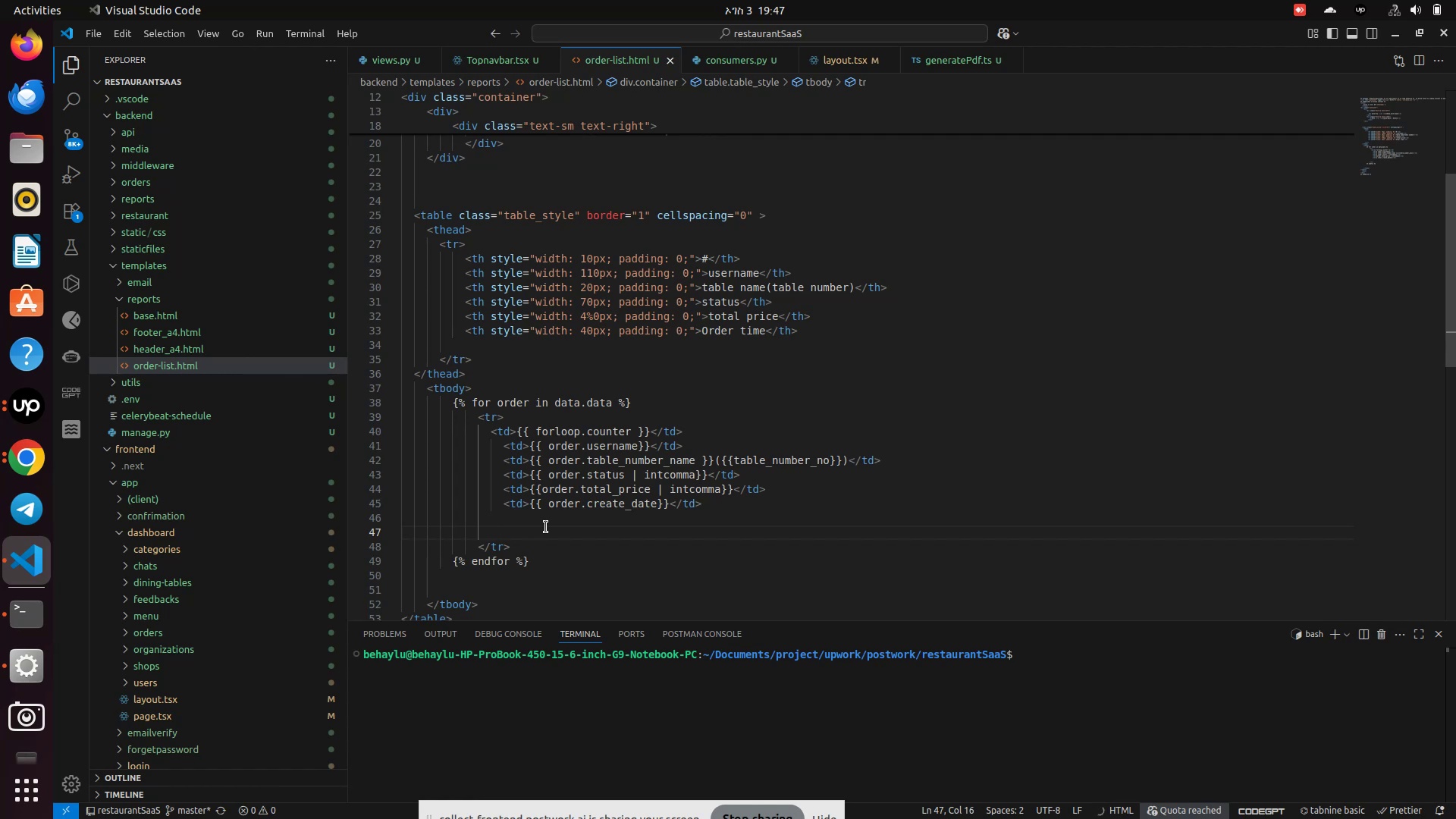 
left_click([28, 457])
 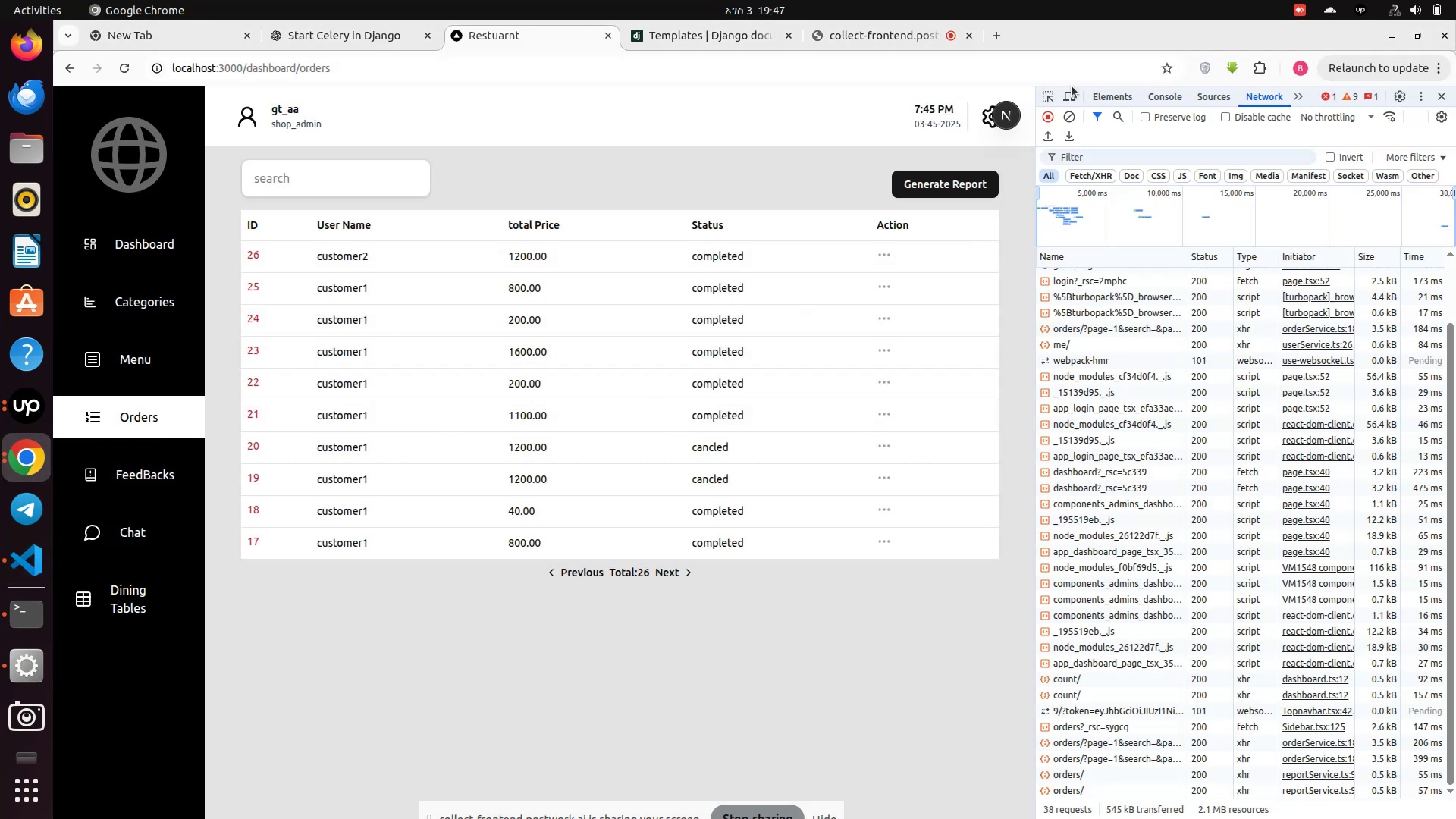 
left_click([1070, 122])
 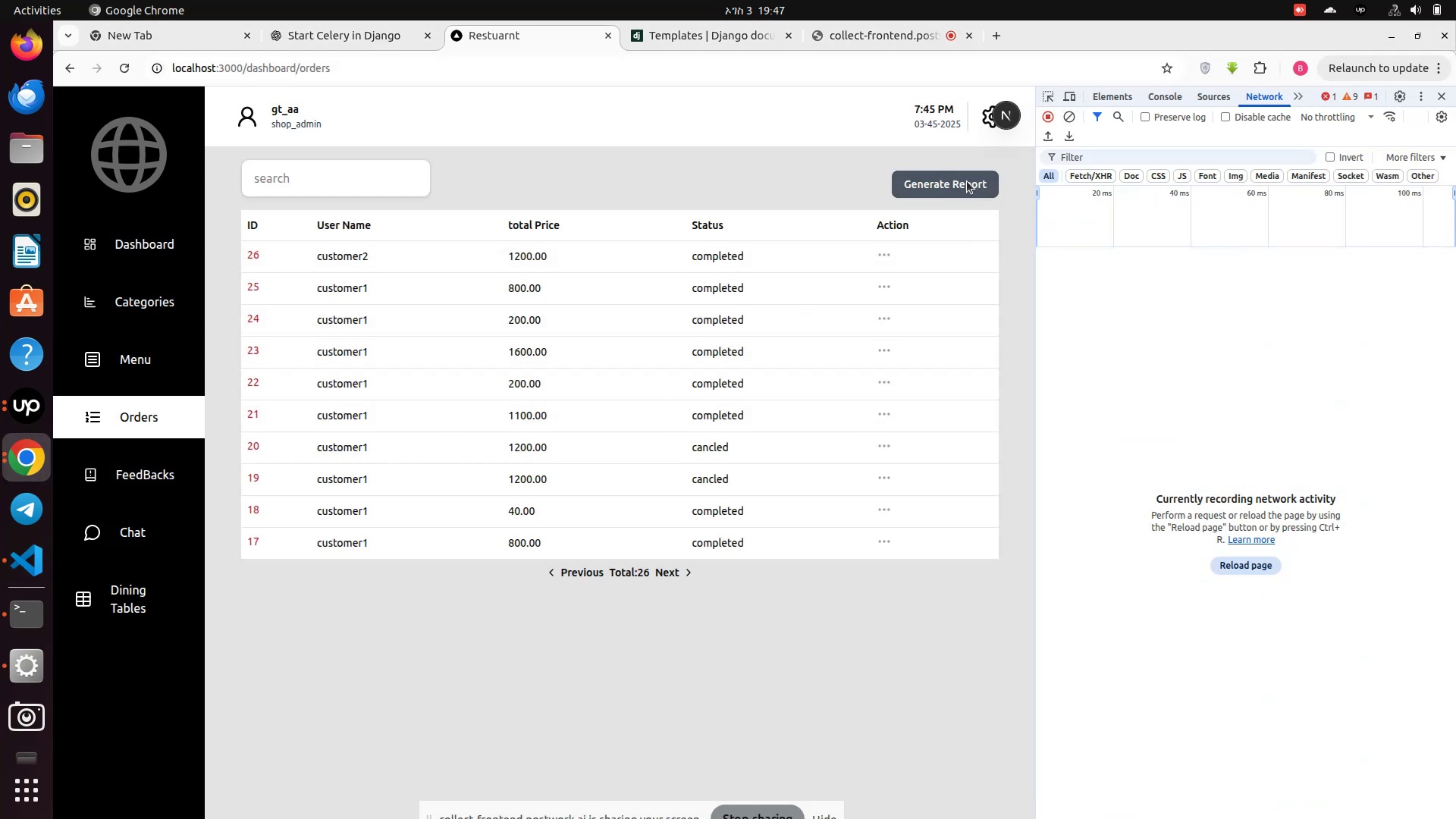 
left_click([967, 179])
 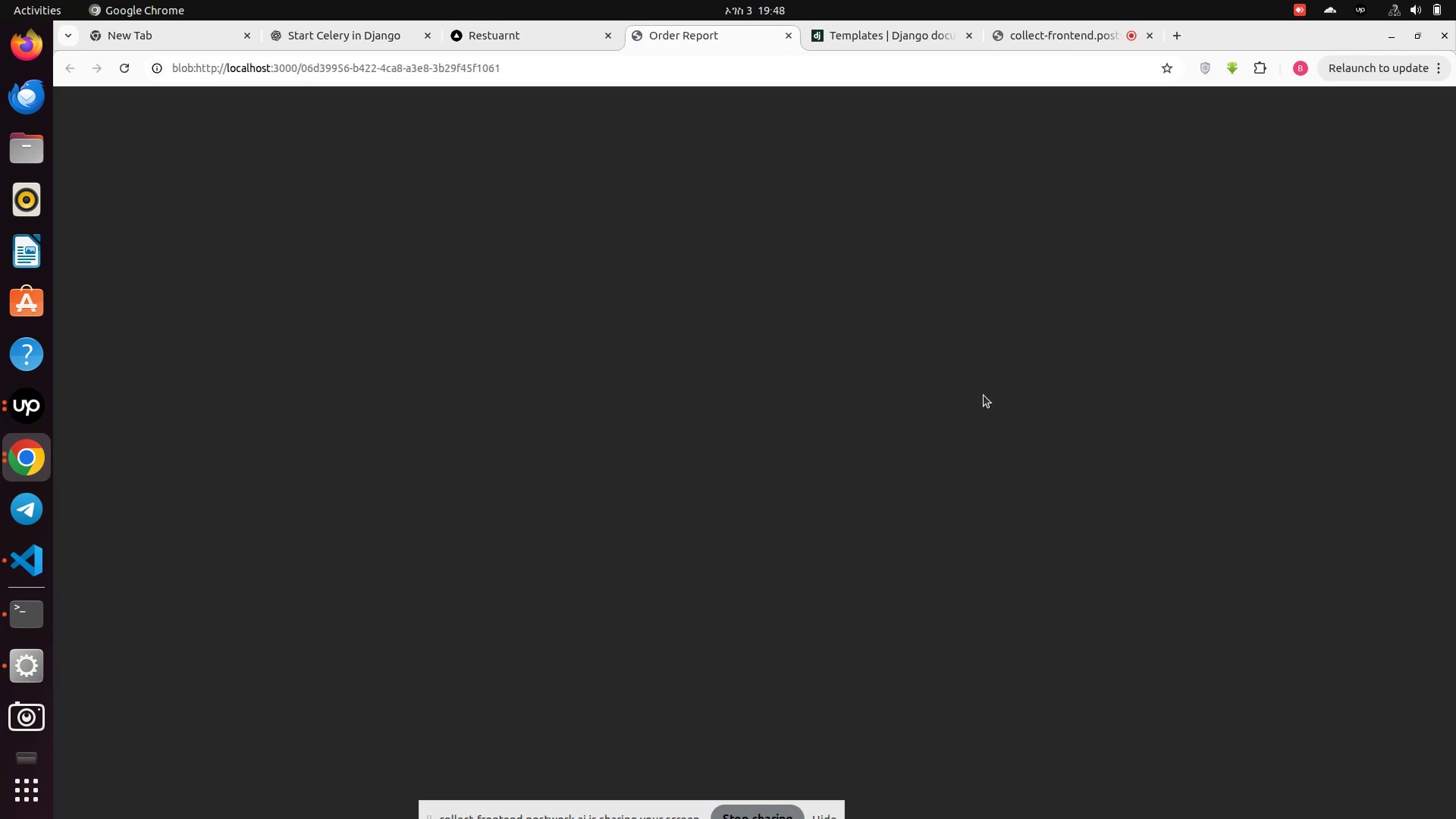 
scroll: coordinate [979, 405], scroll_direction: down, amount: 5.0
 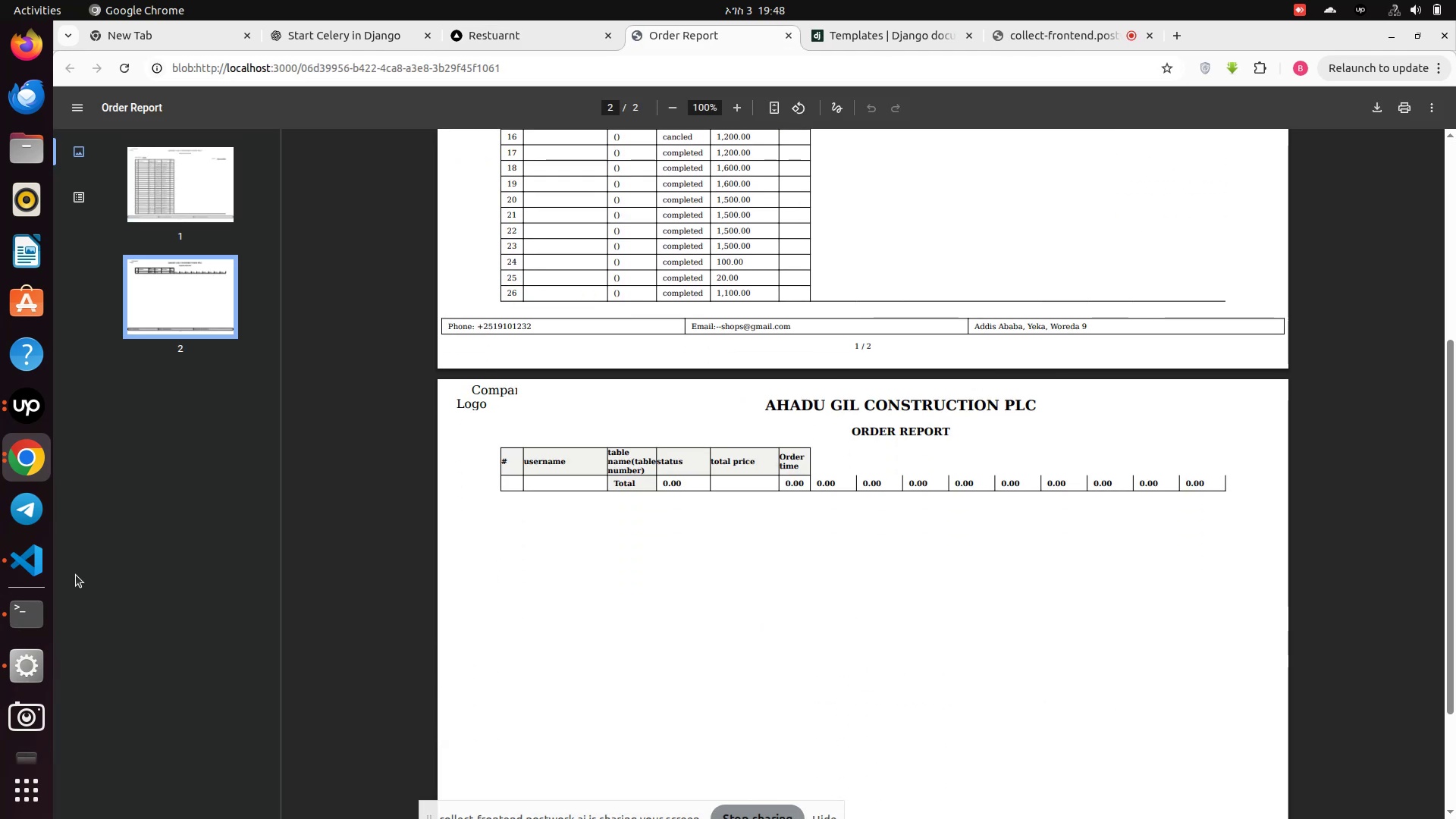 
left_click([30, 558])
 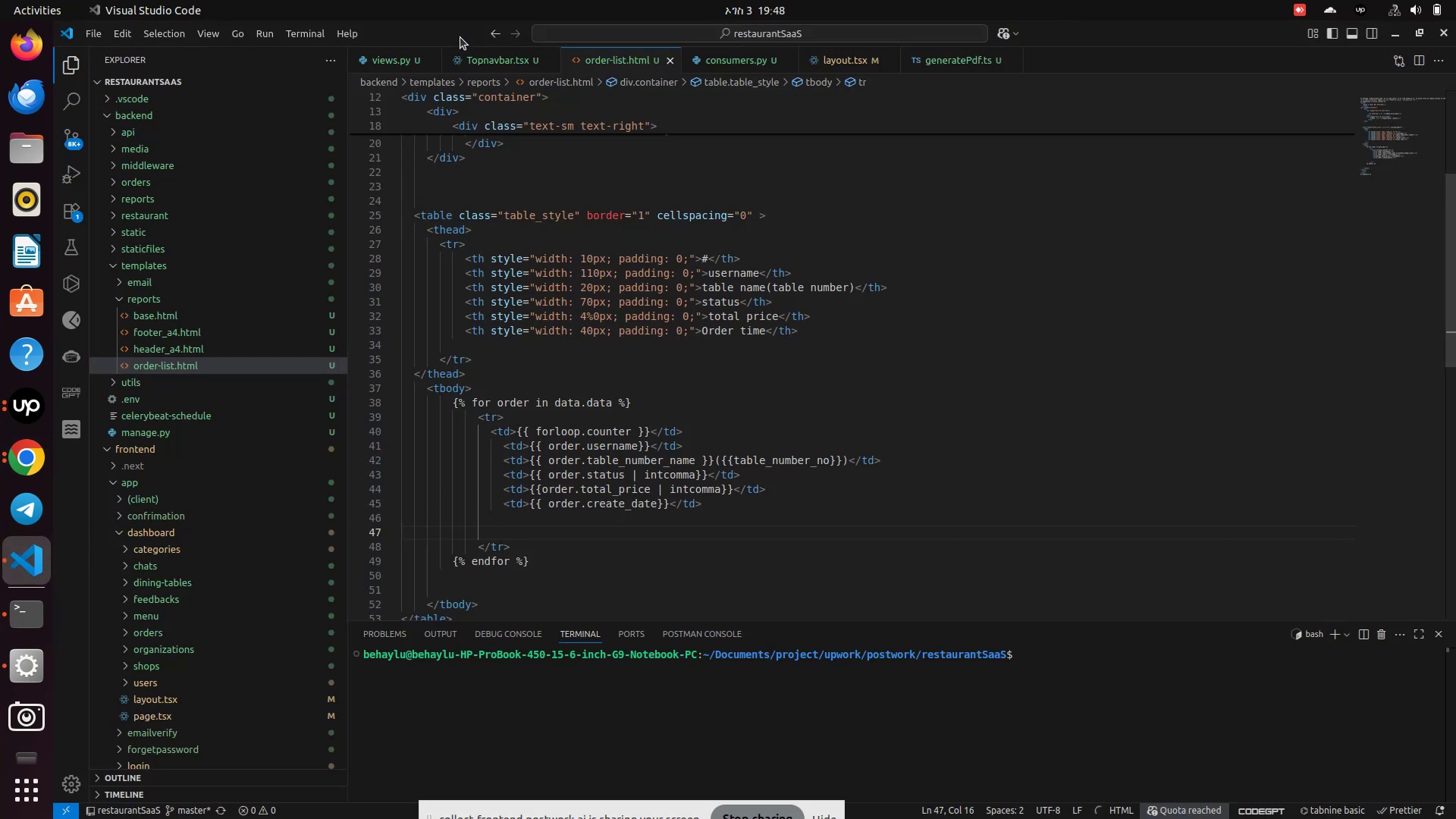 
left_click([482, 64])
 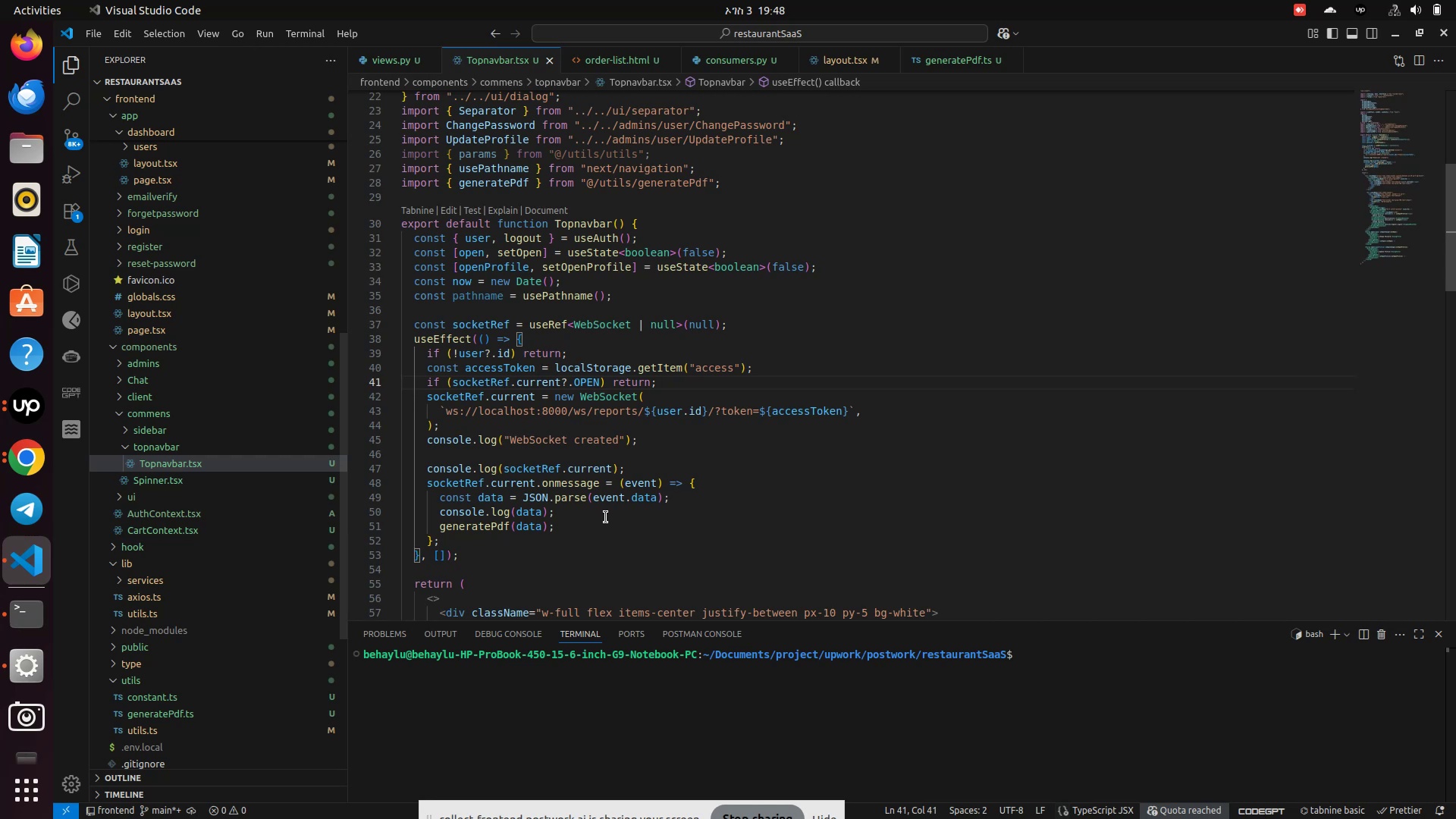 
left_click([608, 523])
 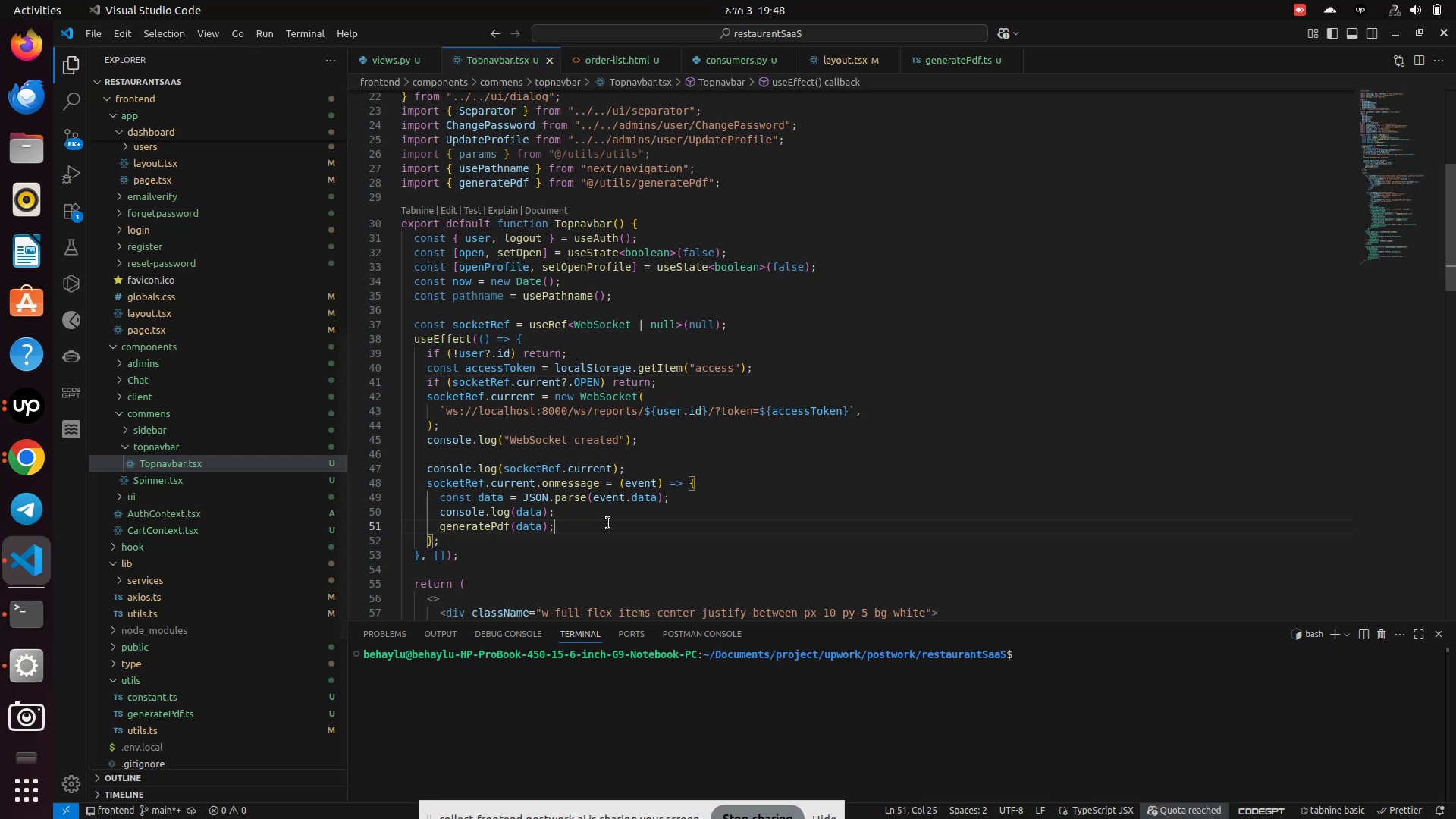 
hold_key(key=ControlLeft, duration=1.12)
 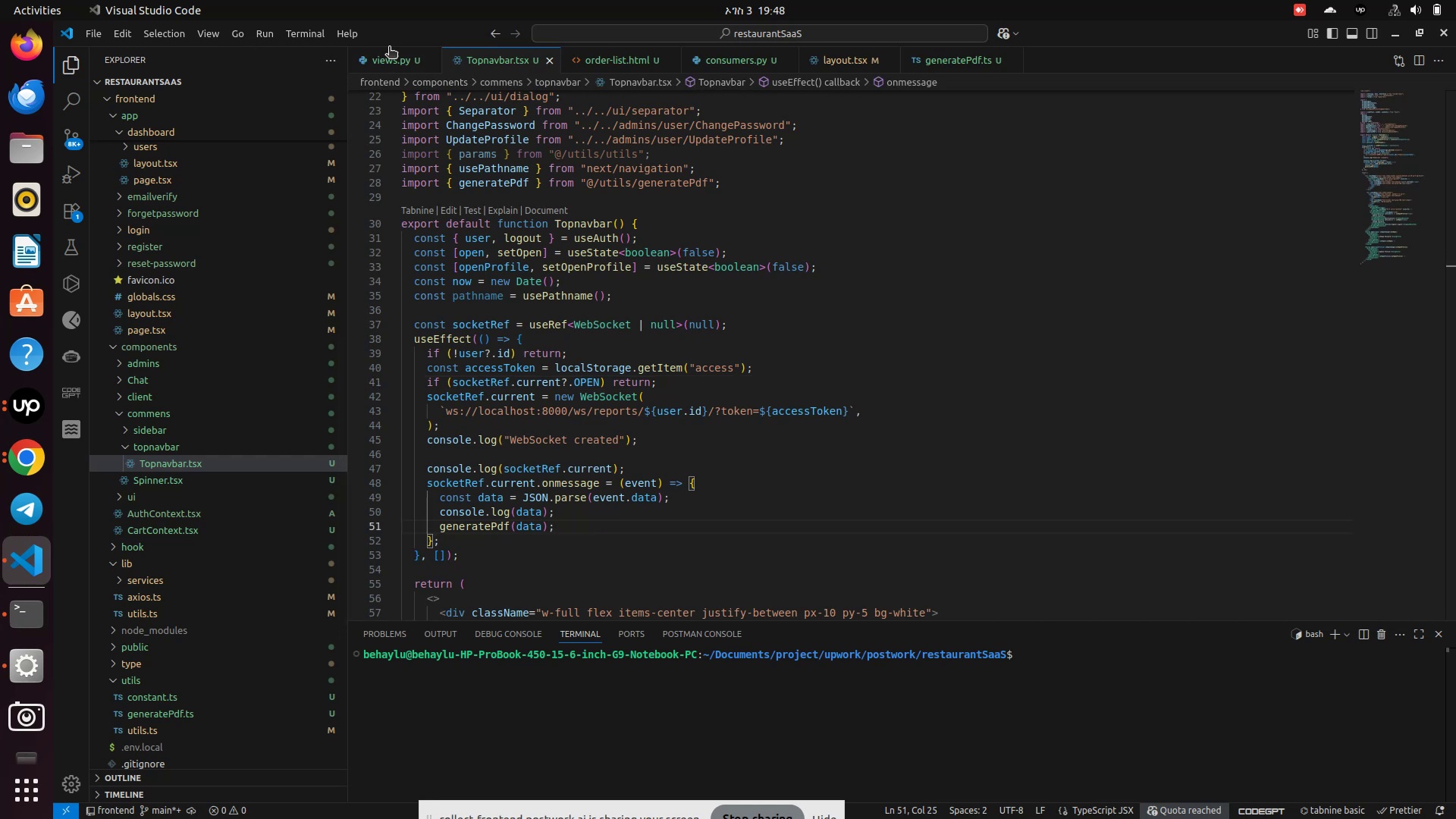 
left_click([389, 61])
 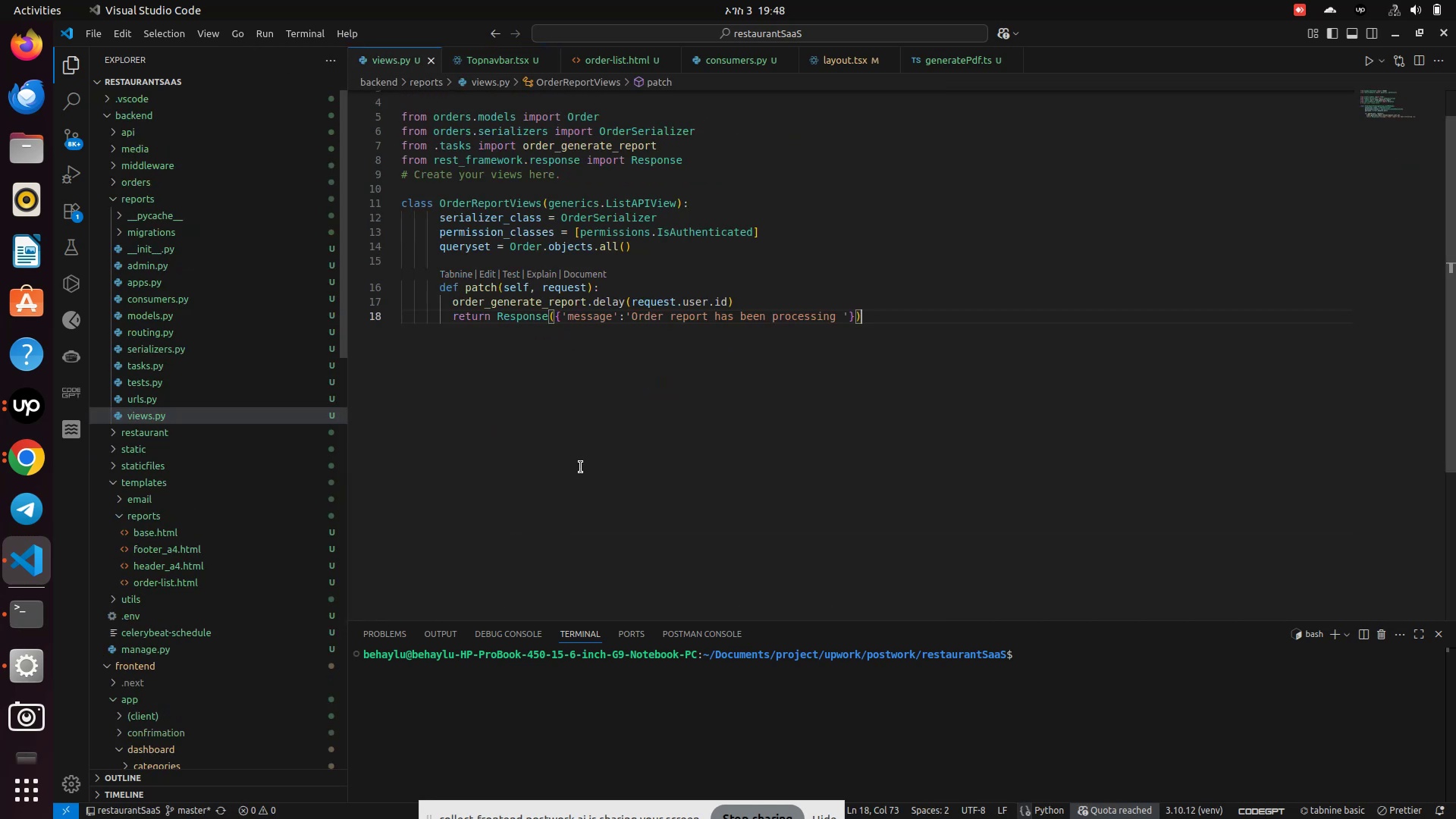 
key(Control+S)
 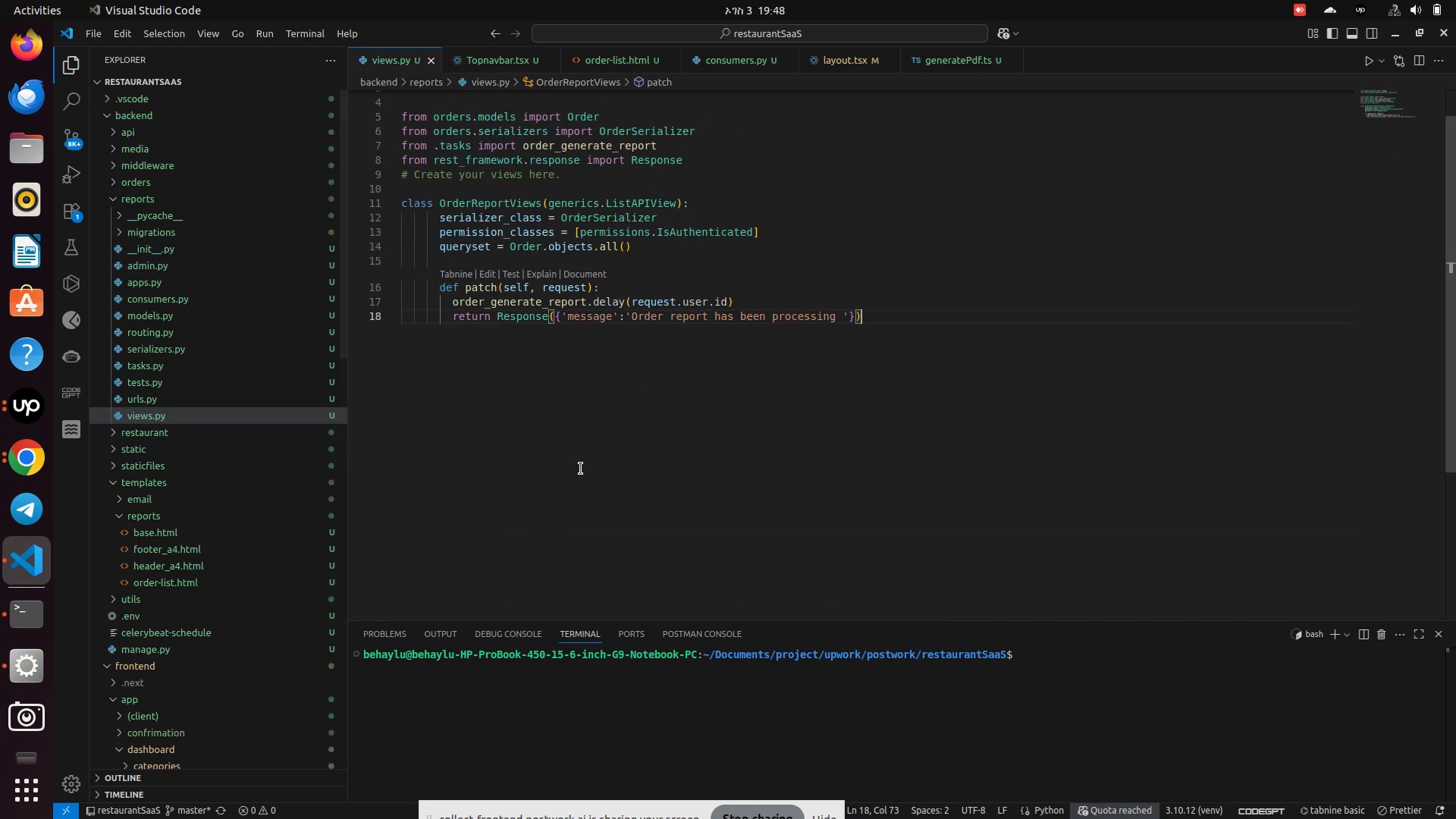 
key(Control+S)
 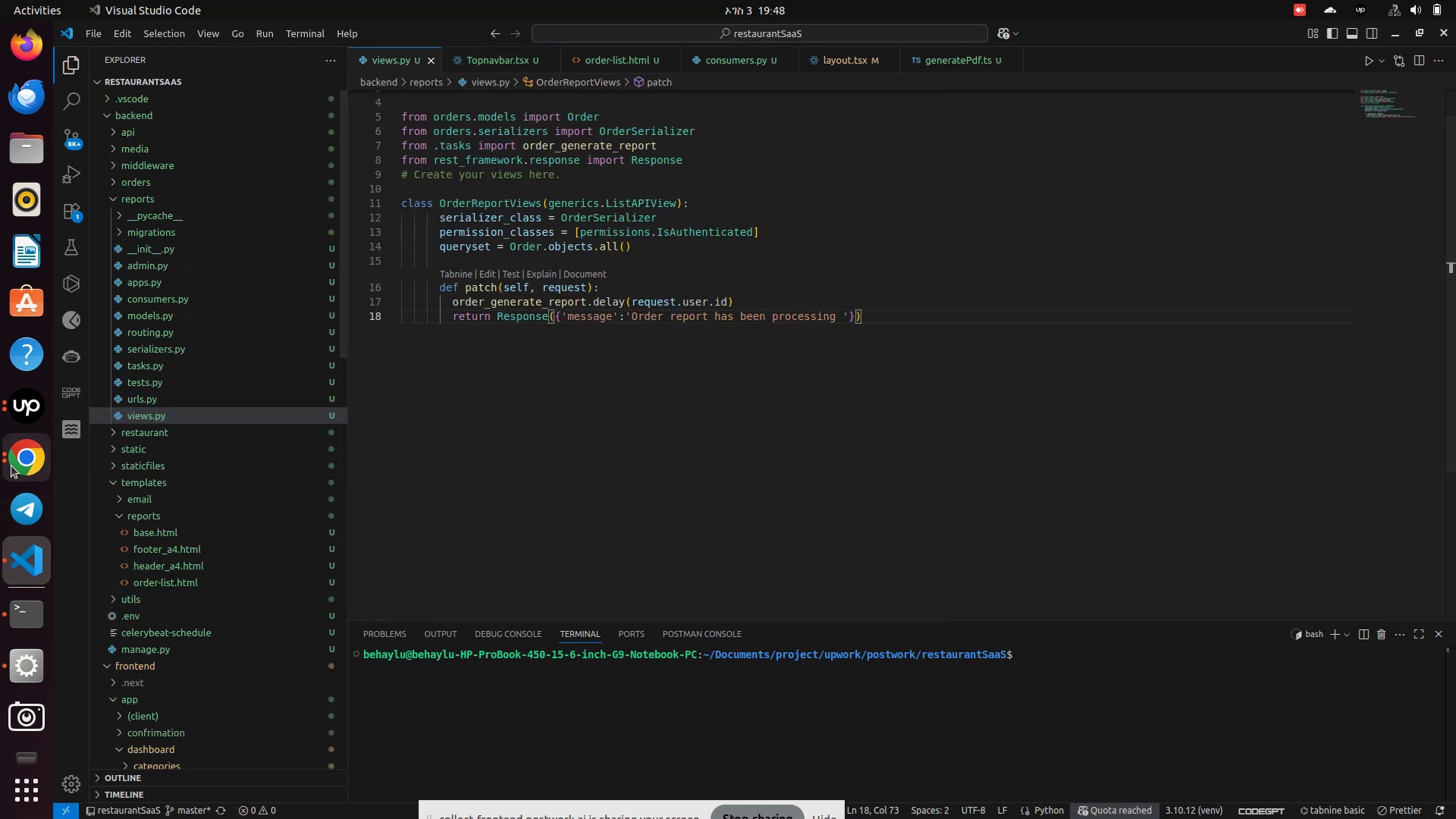 
left_click([22, 462])
 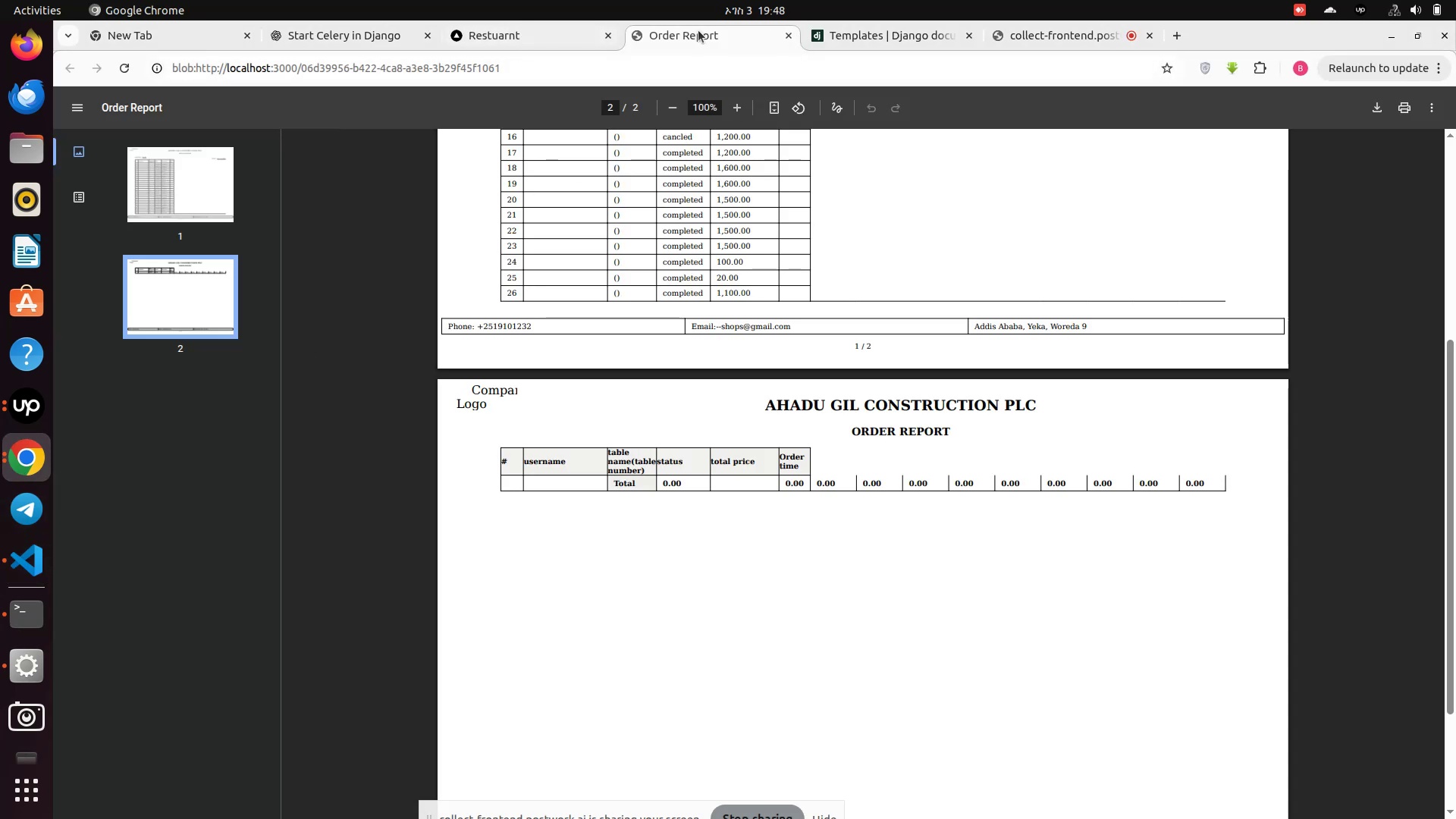 
left_click([786, 36])
 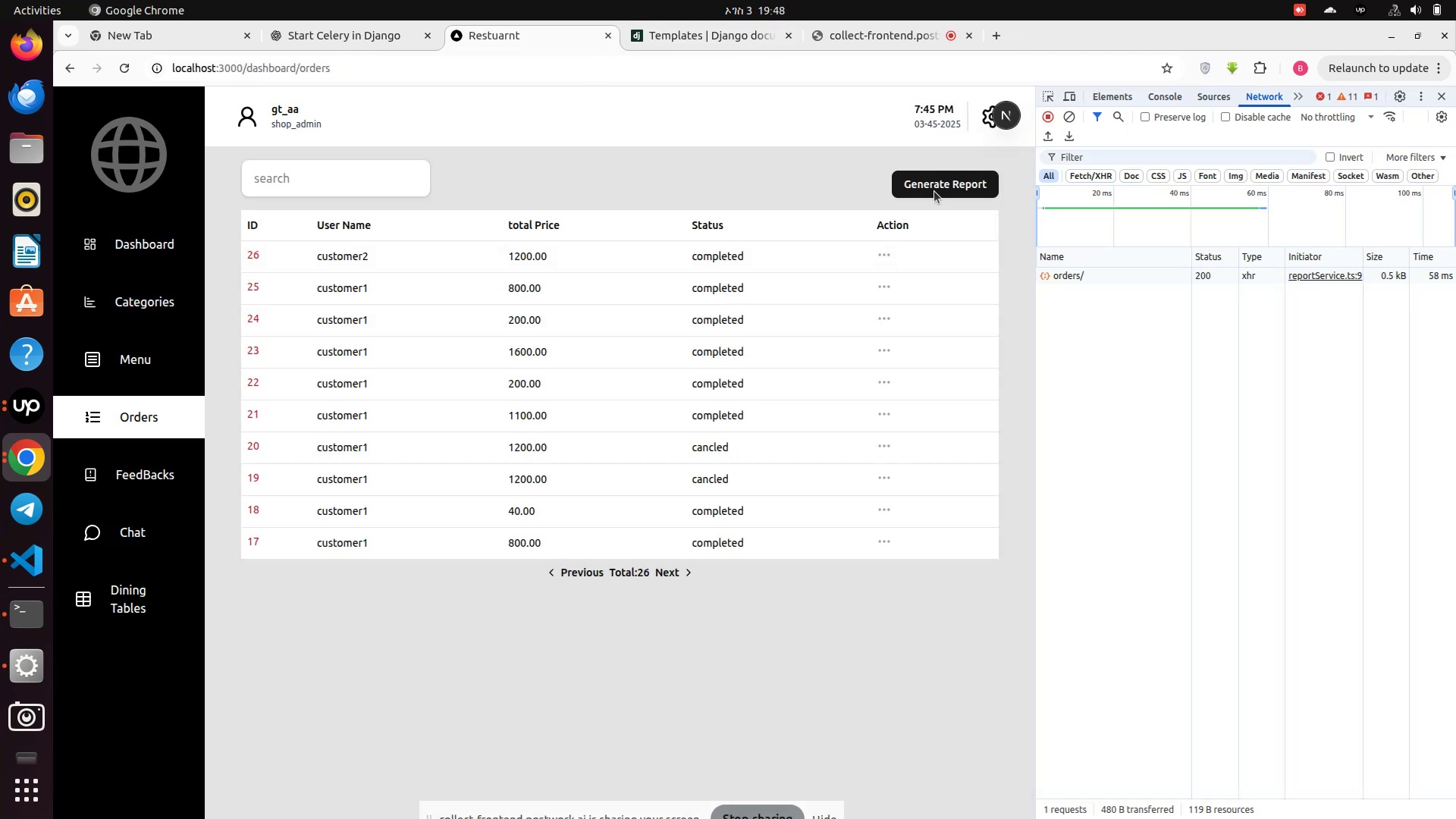 
left_click([939, 184])
 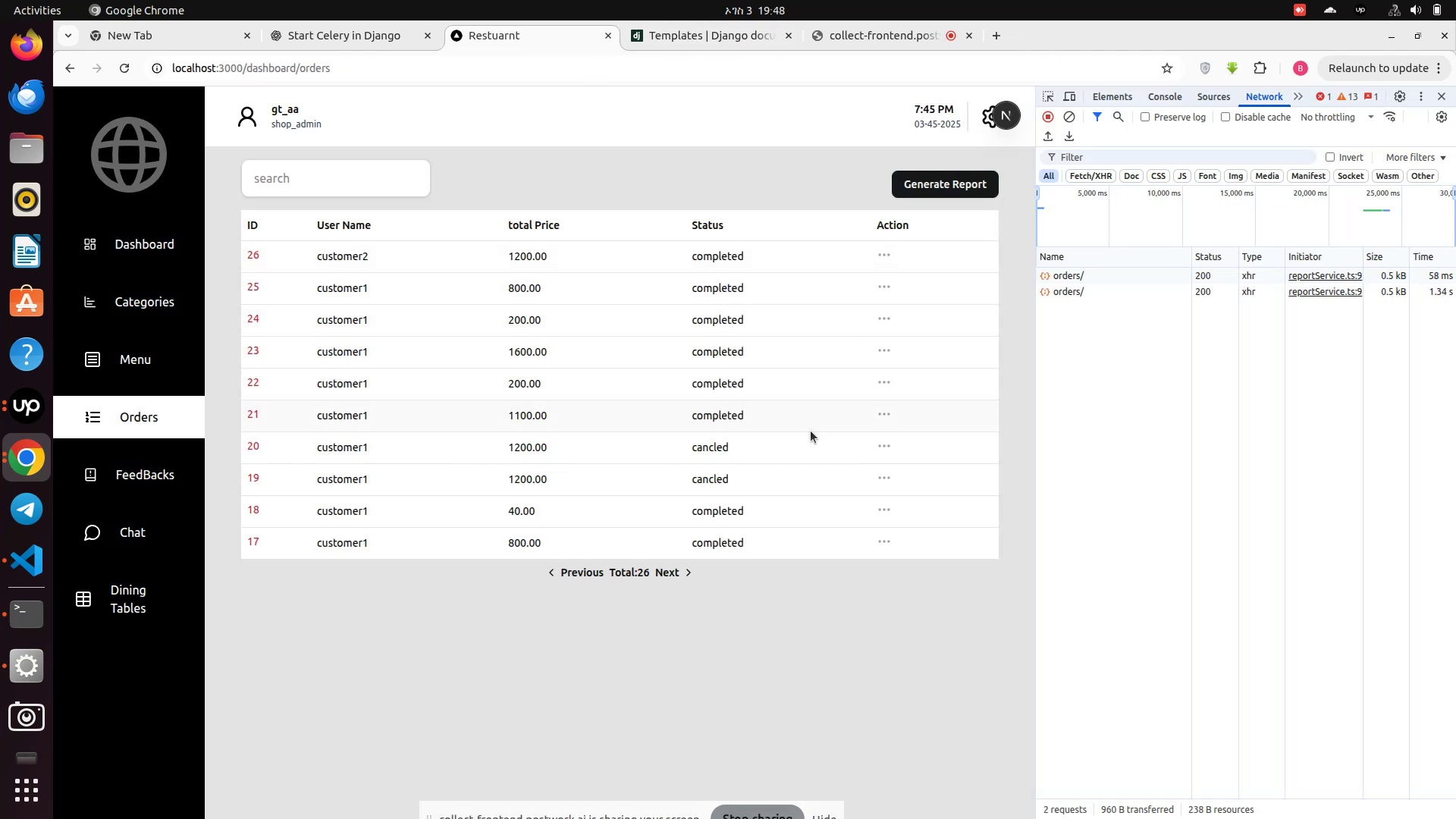 
wait(7.98)
 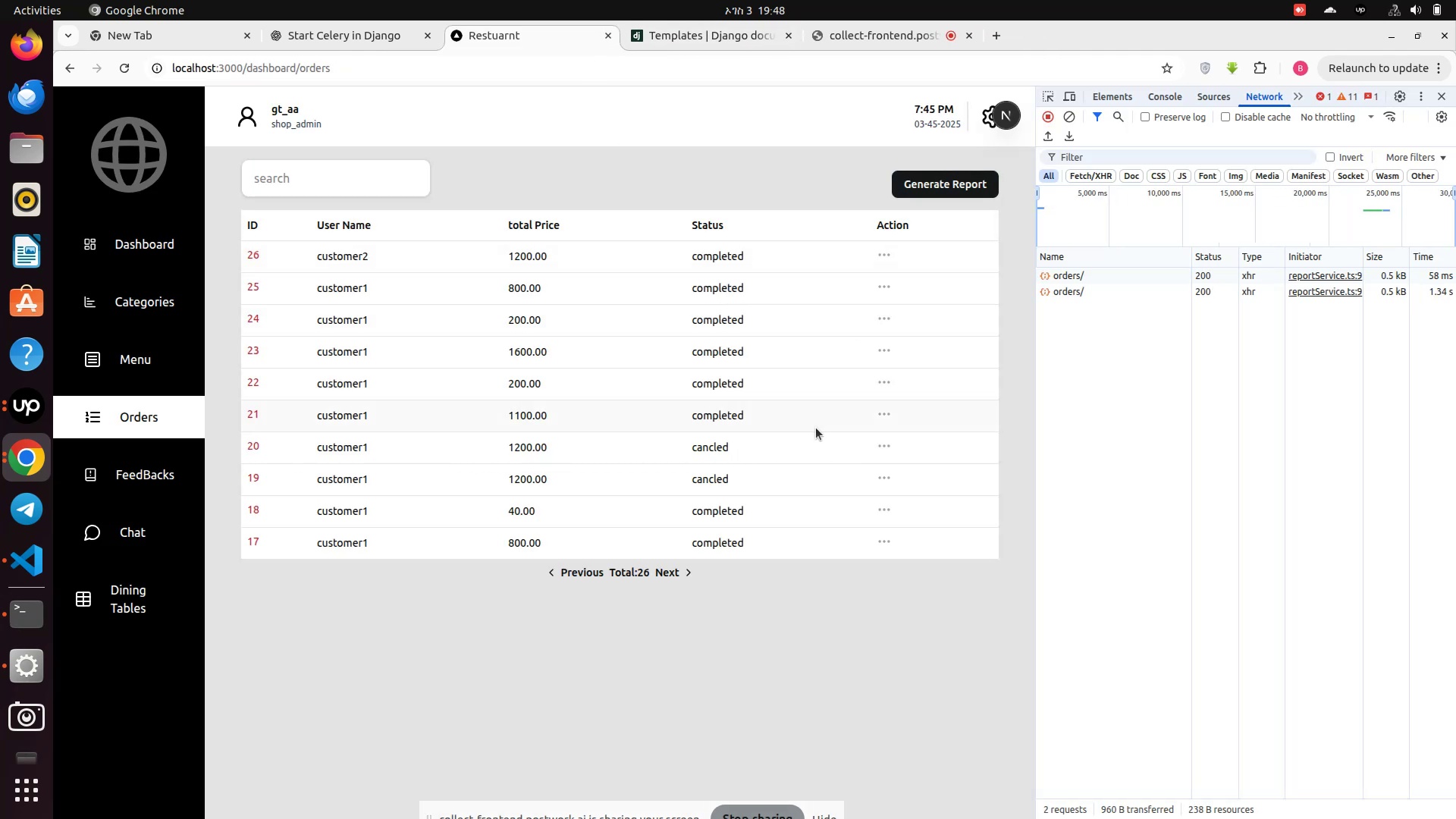 
left_click([27, 629])
 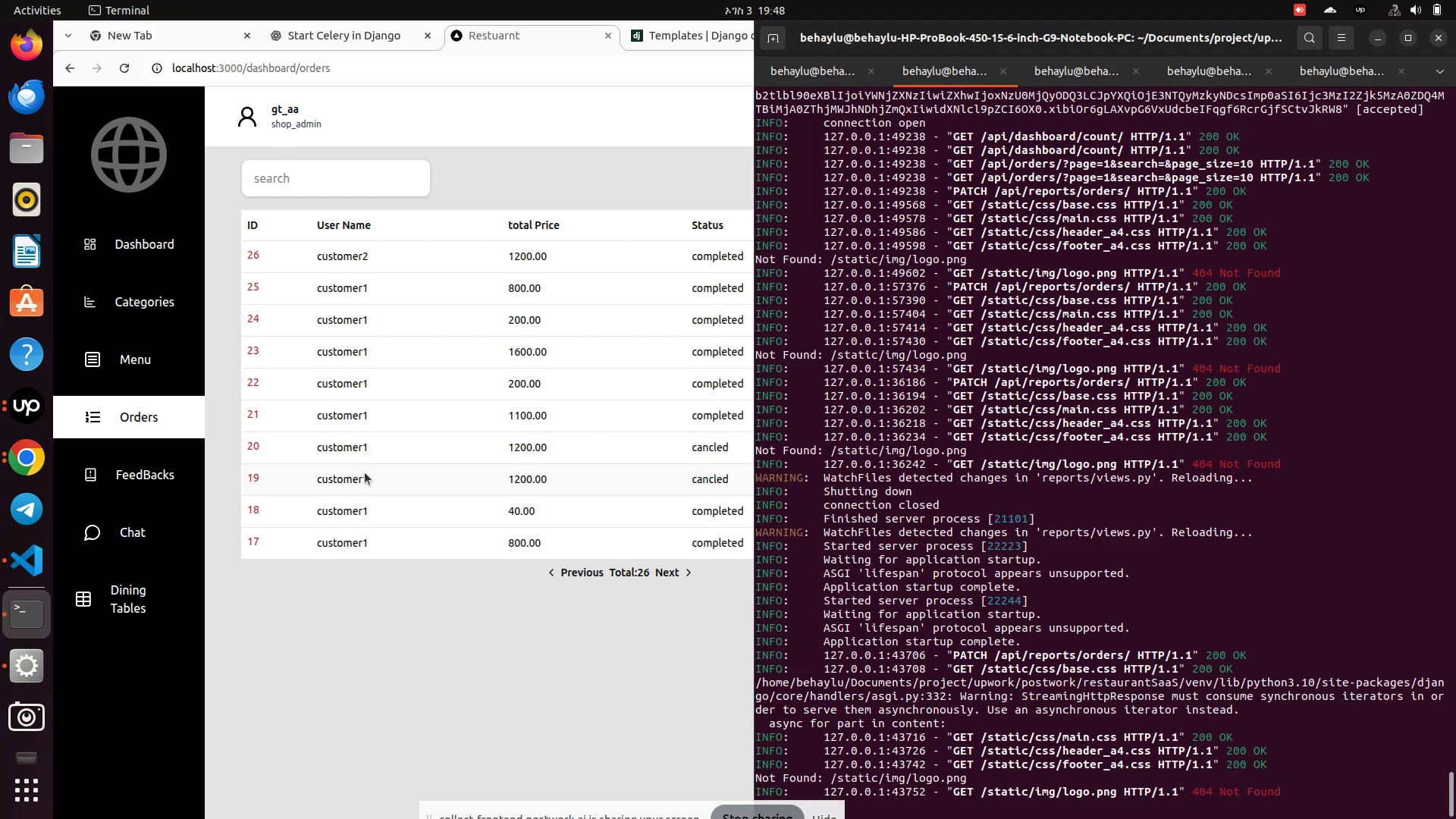 
left_click([365, 472])
 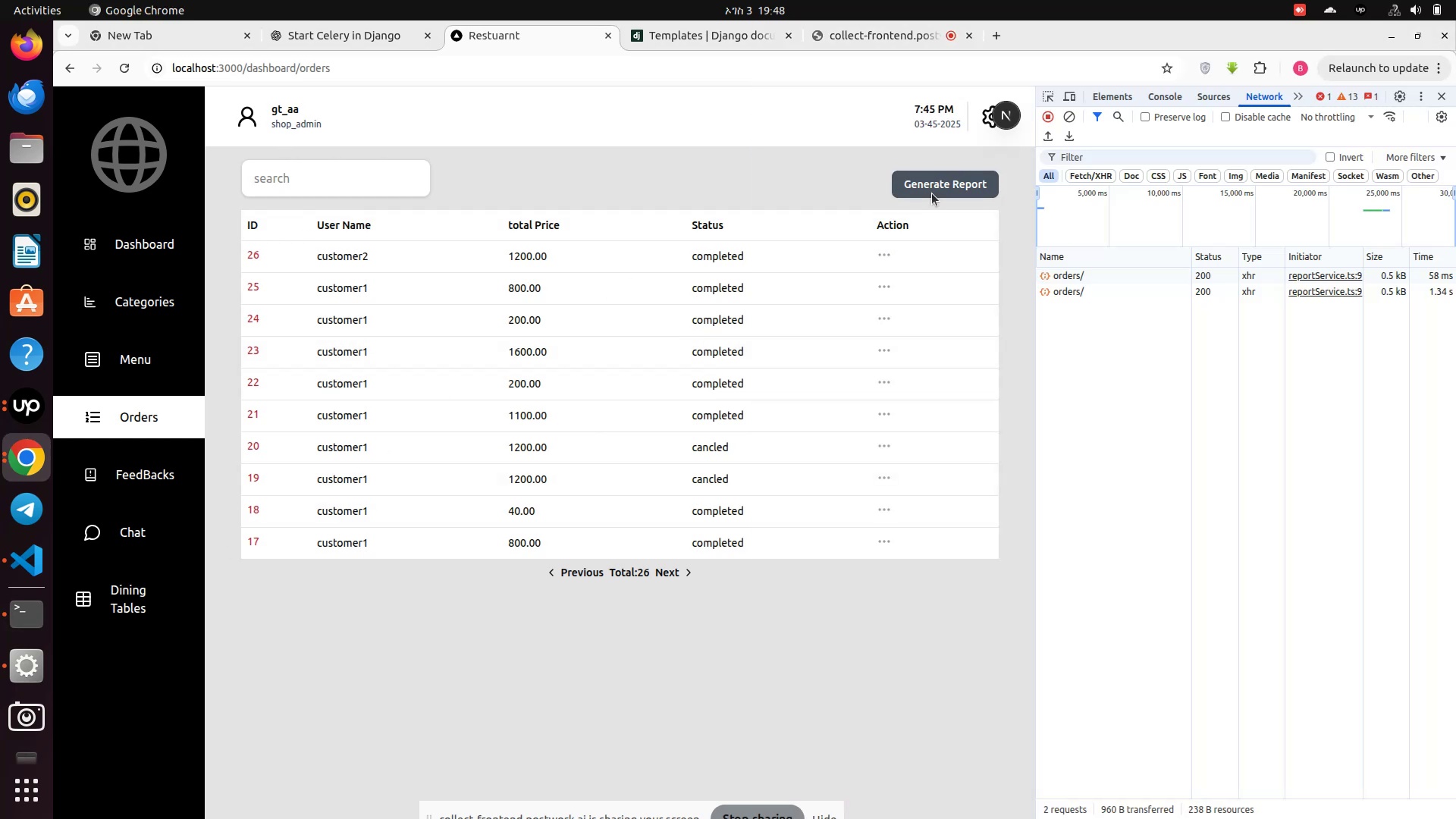 
left_click([932, 193])
 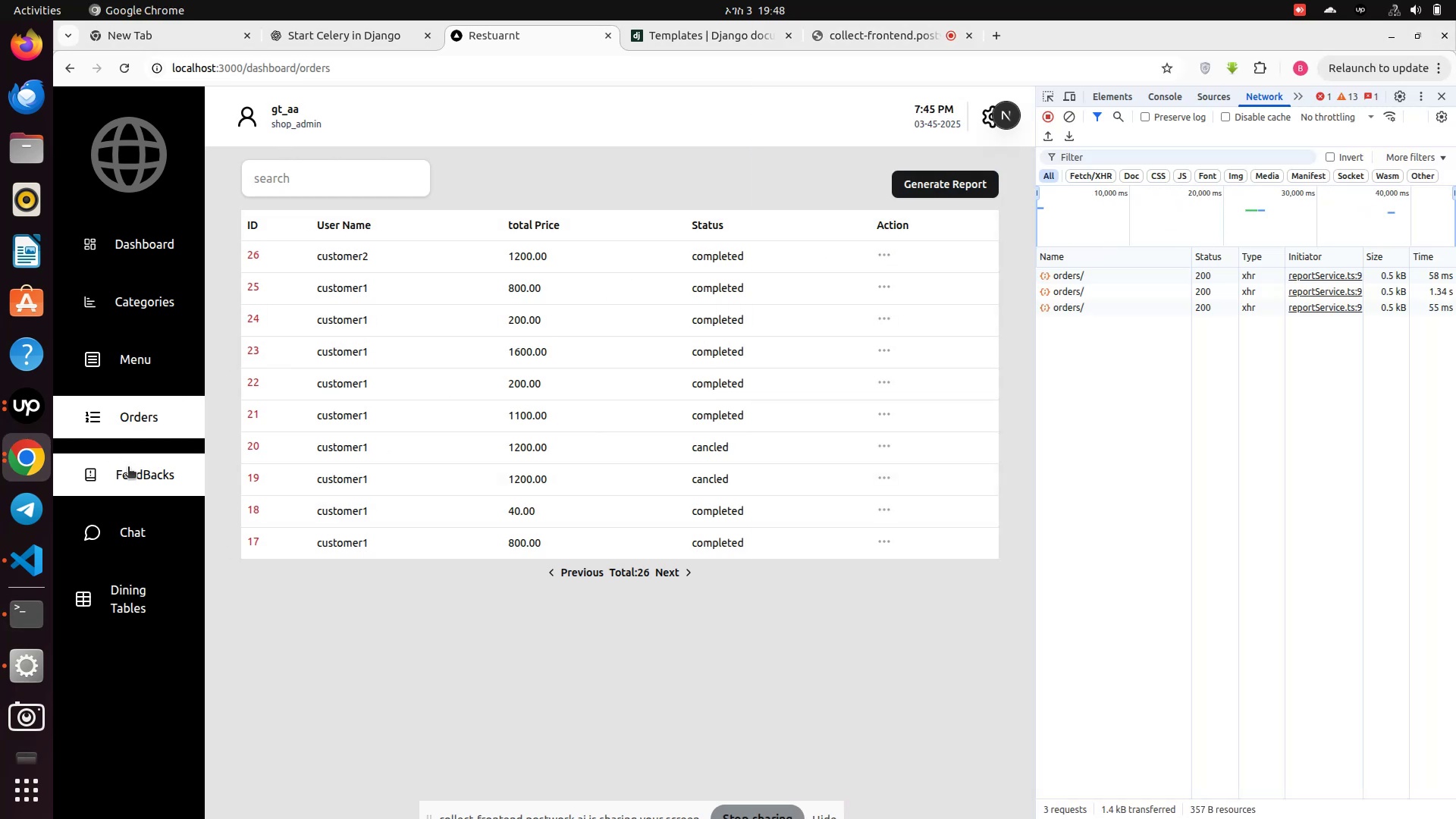 
left_click([128, 366])
 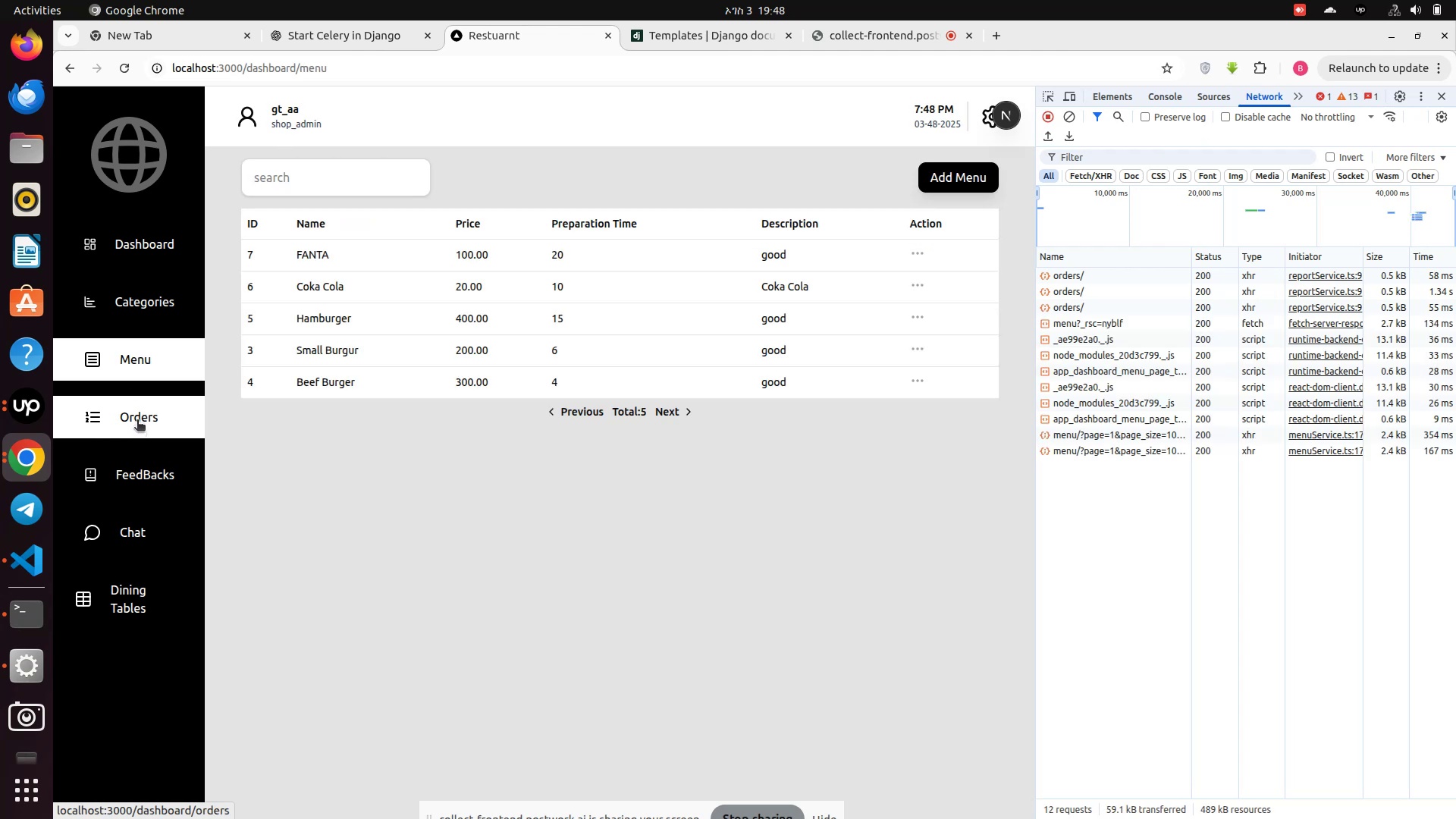 
left_click([137, 421])
 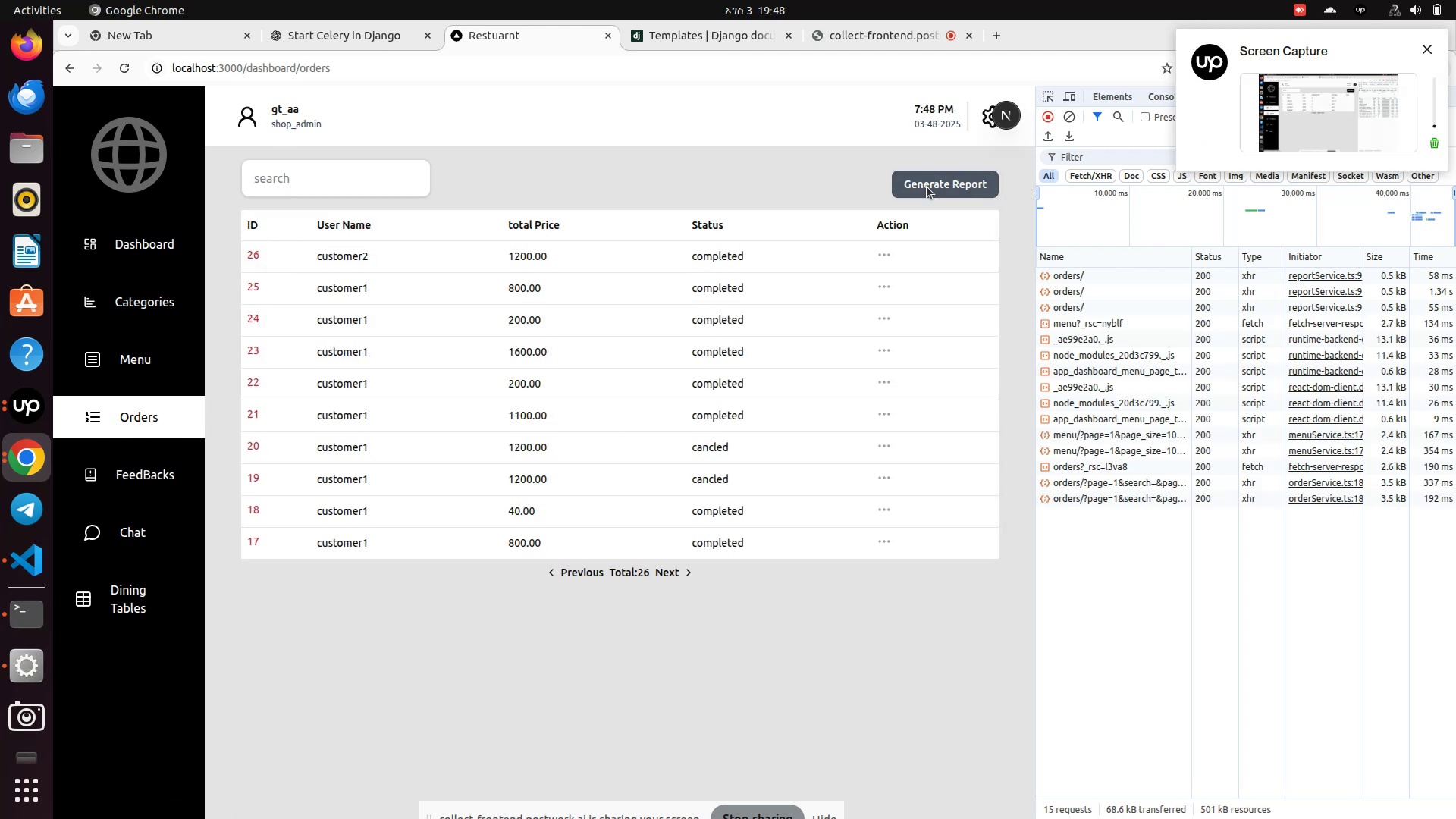 
left_click([927, 187])
 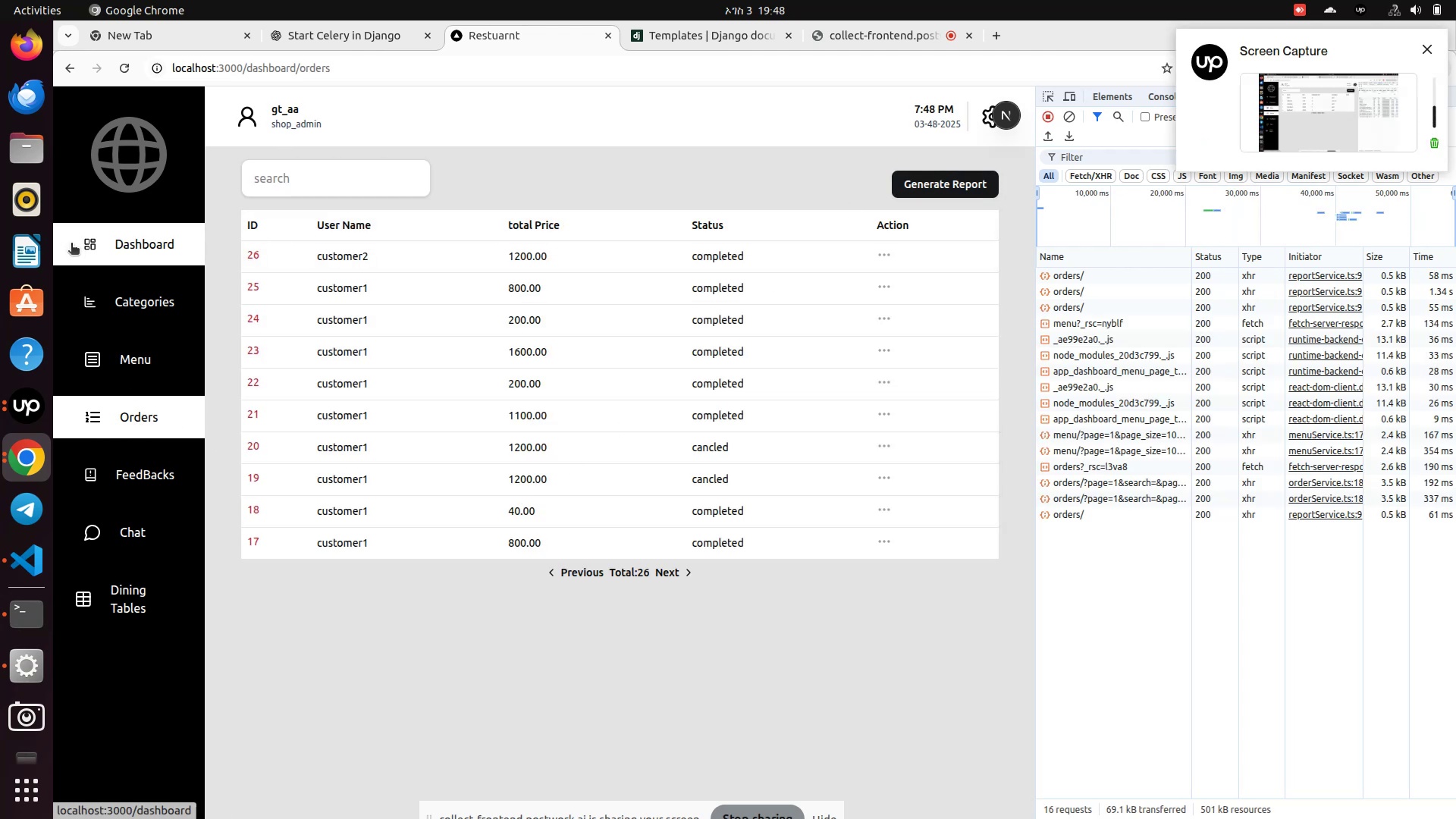 
left_click([115, 246])
 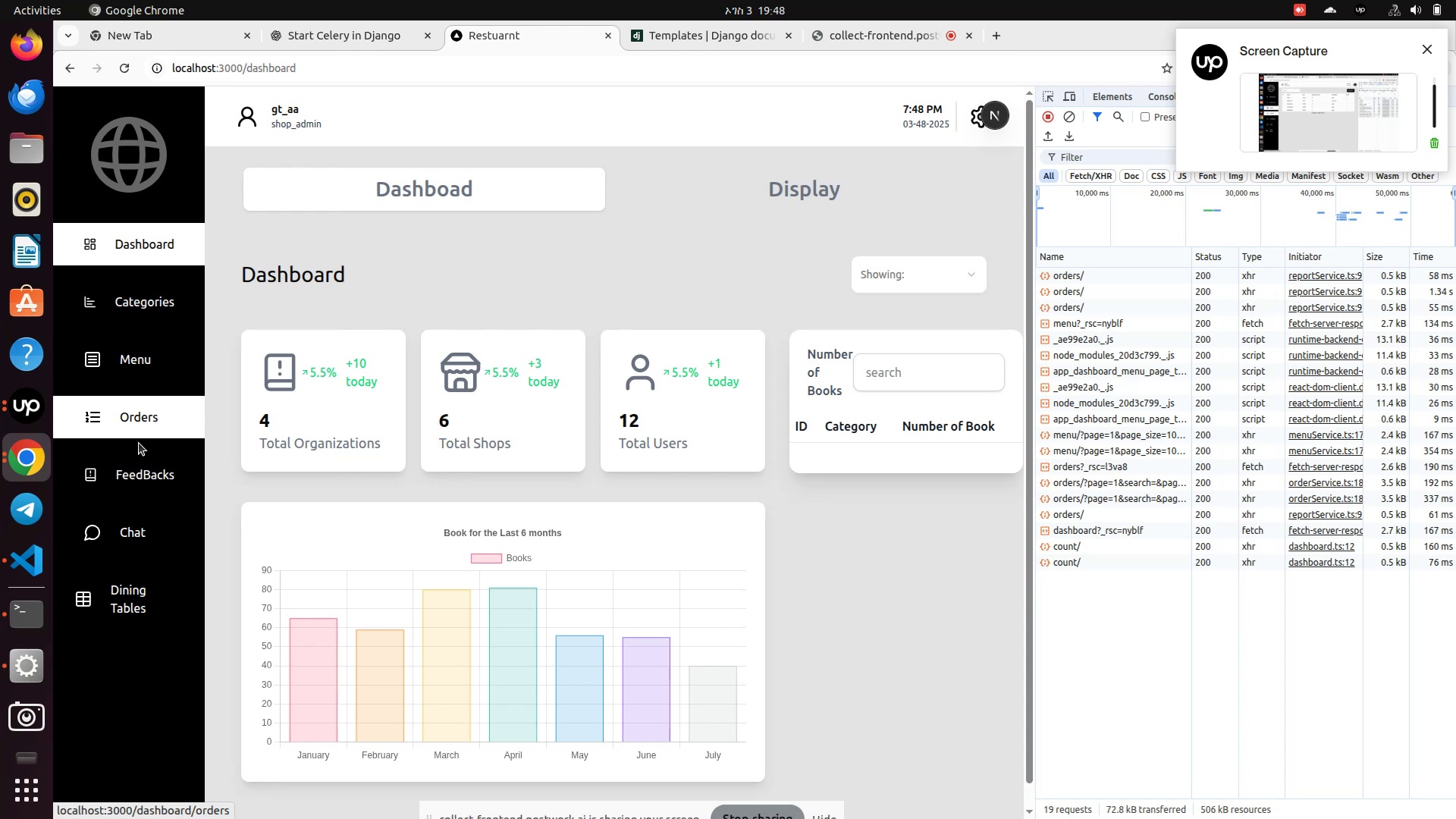 
left_click([152, 421])
 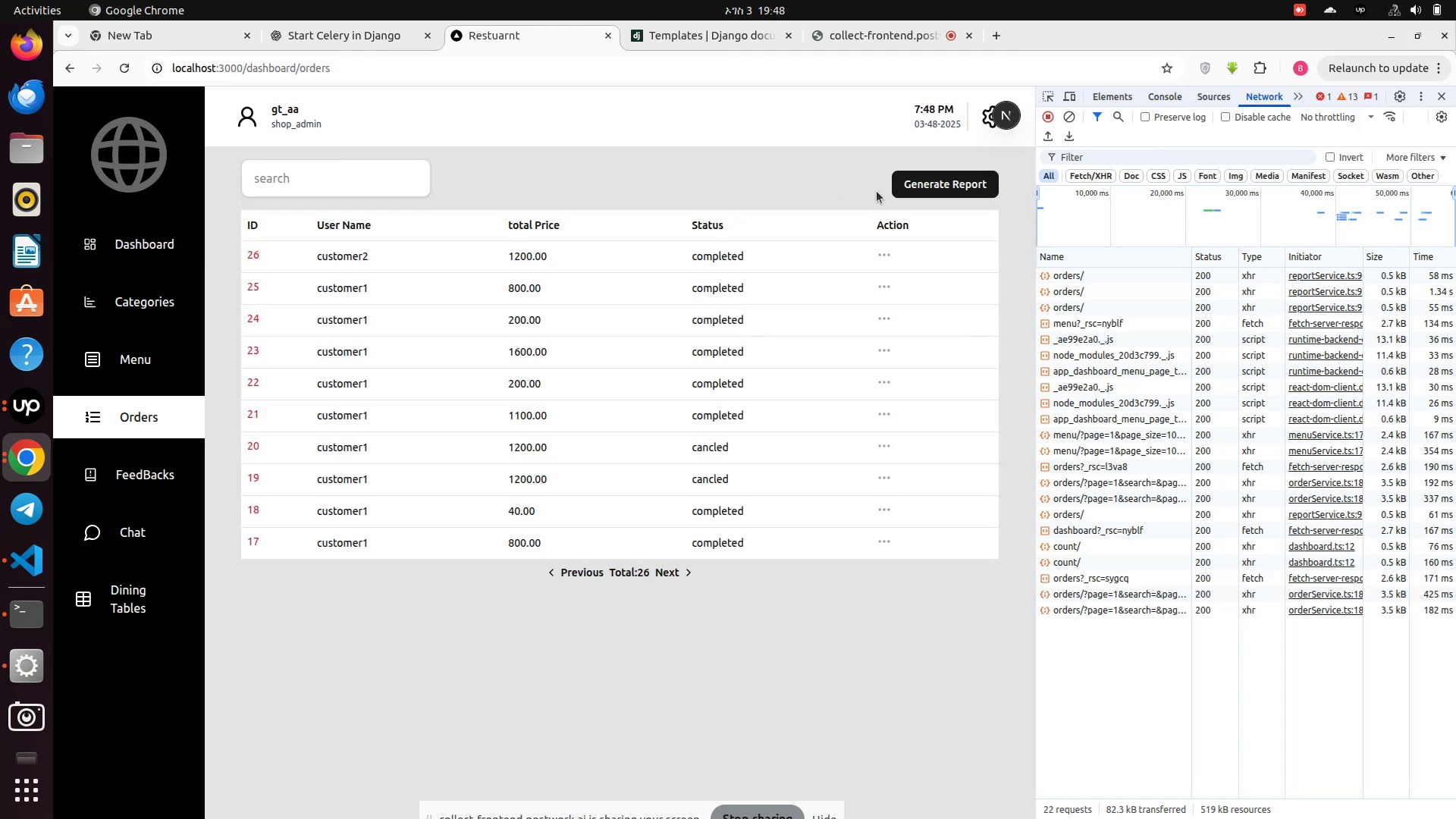 
left_click([902, 187])
 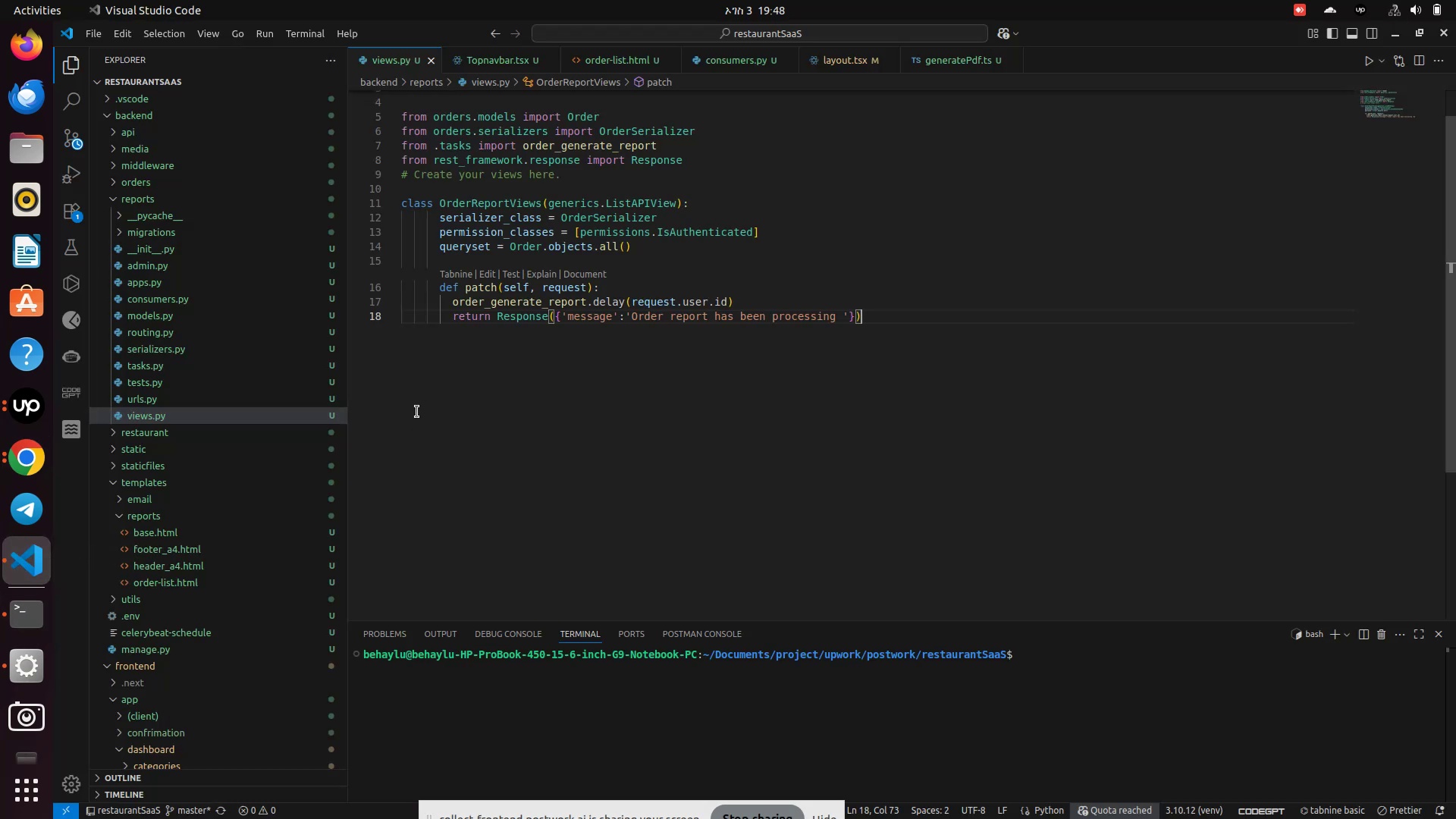 
wait(6.01)
 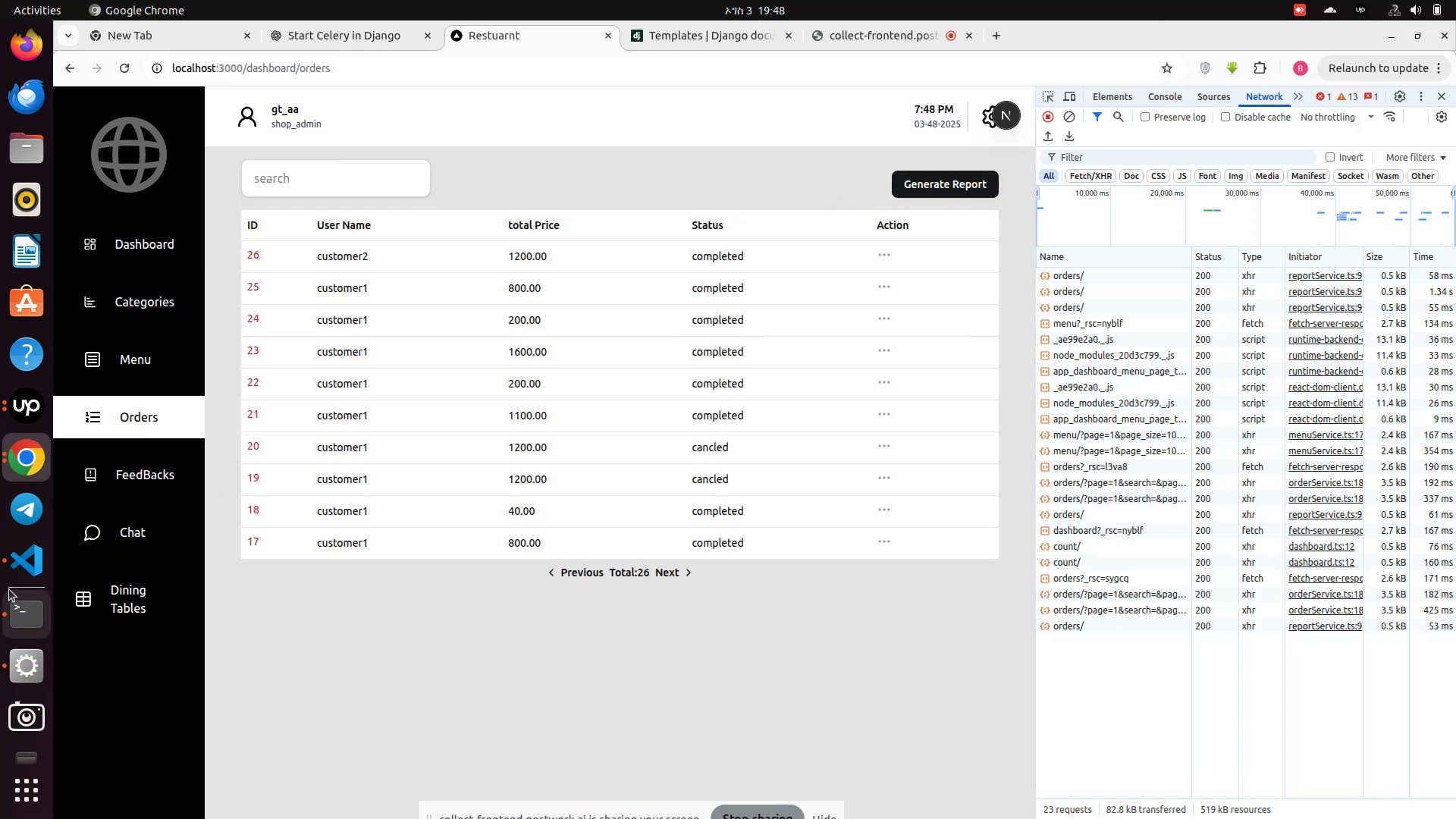 
left_click([24, 618])
 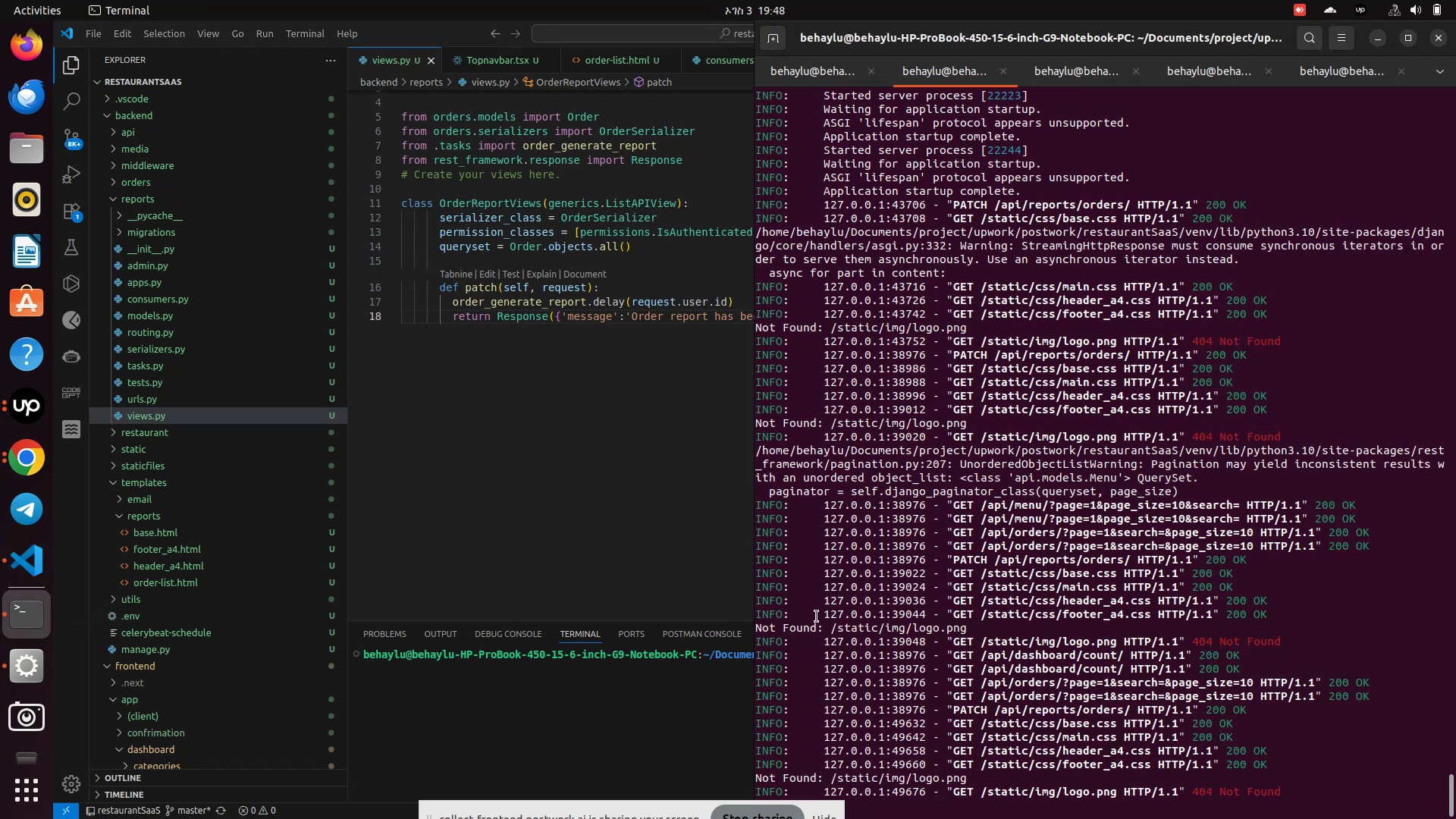 
scroll: coordinate [817, 617], scroll_direction: down, amount: 2.0
 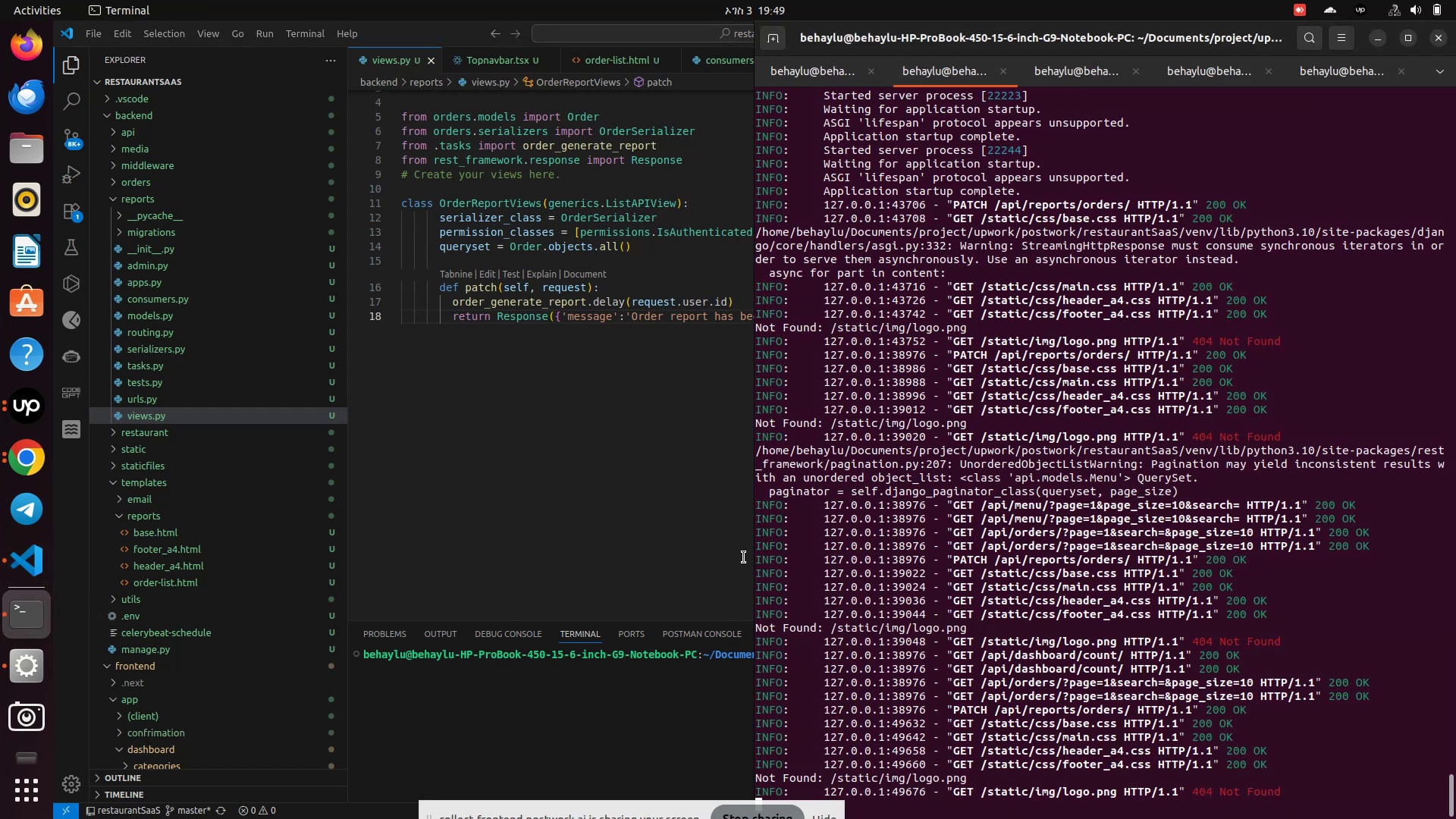 
left_click([679, 535])
 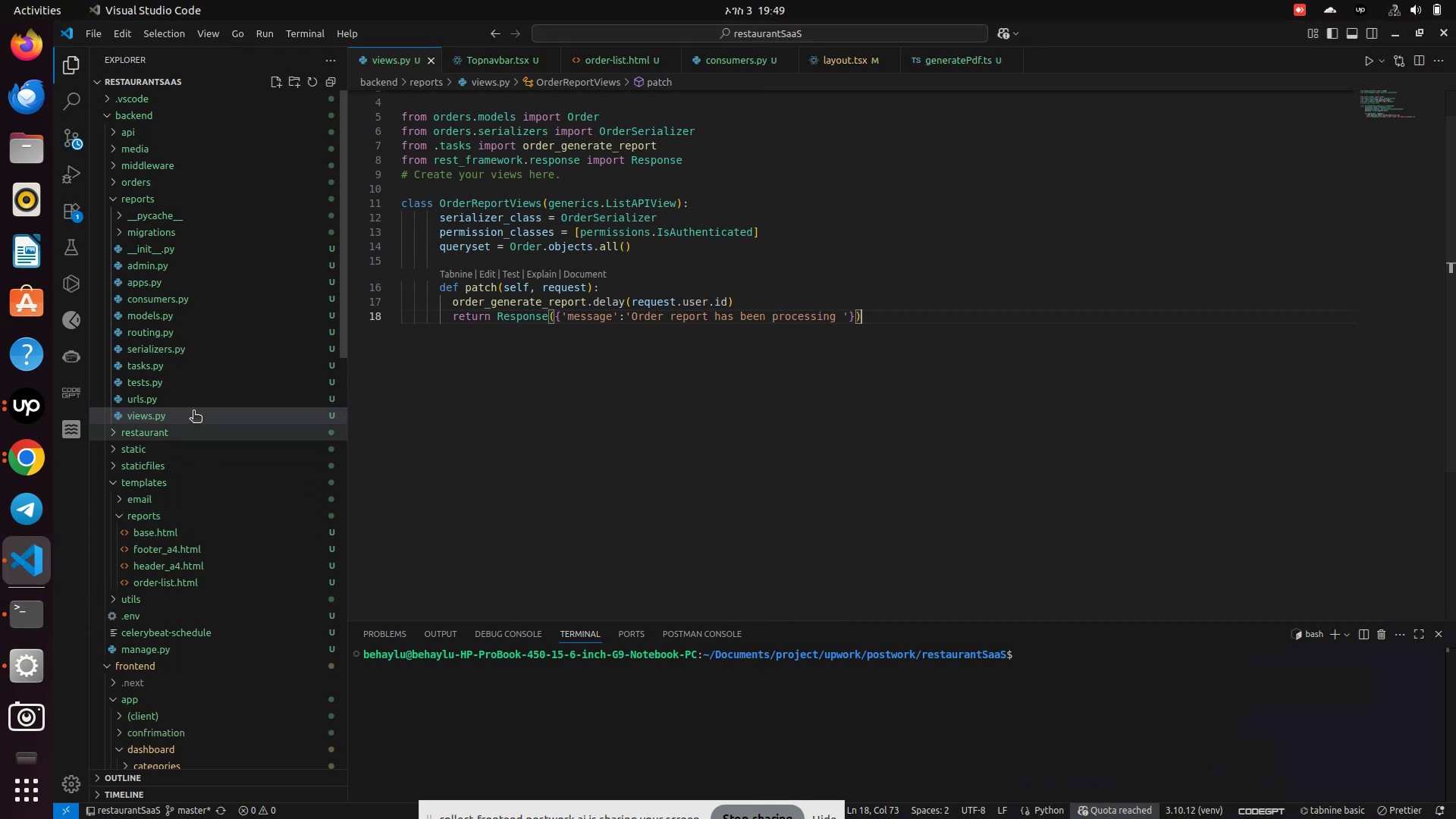 
scroll: coordinate [188, 401], scroll_direction: up, amount: 3.0
 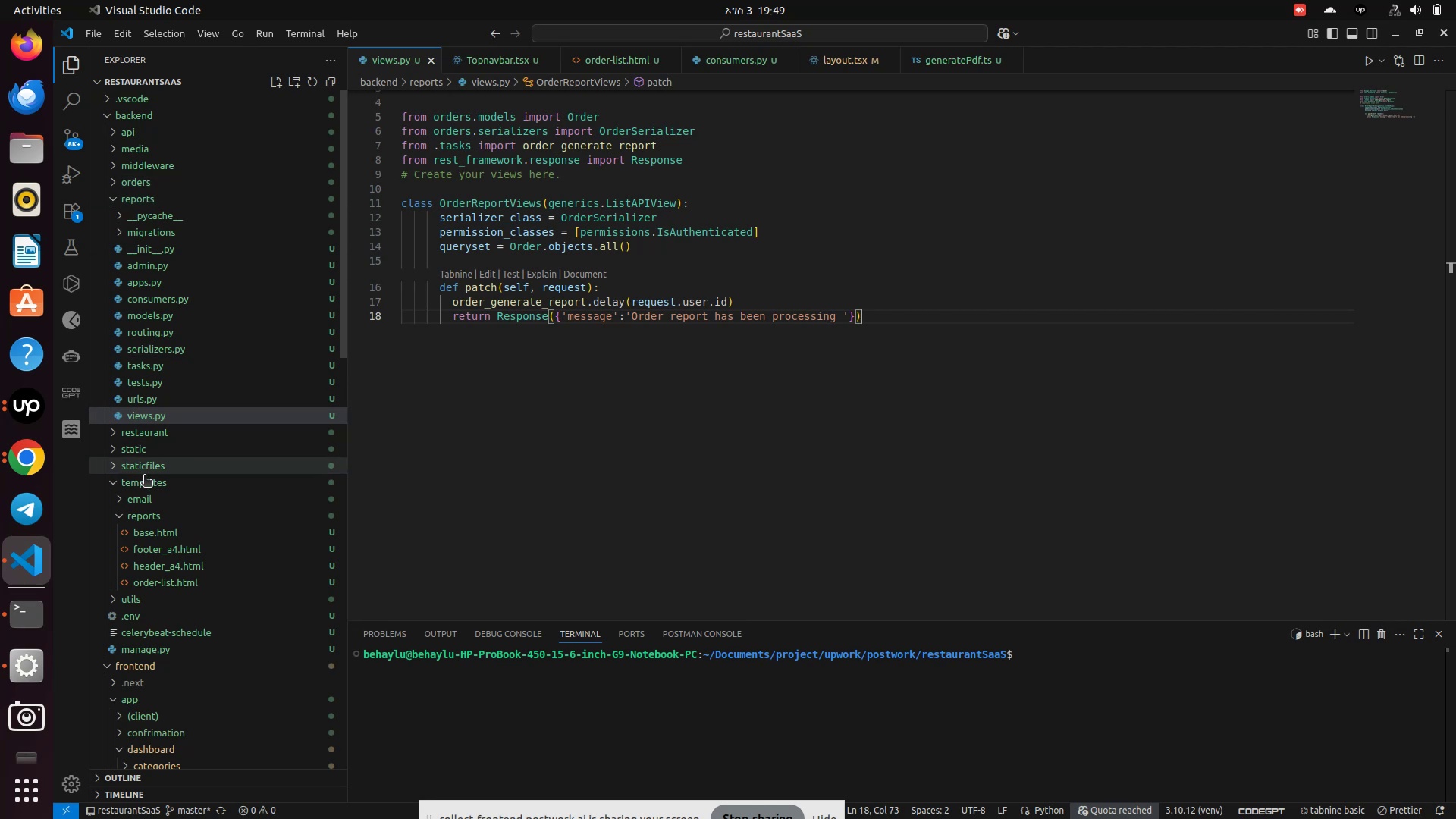 
left_click([121, 512])
 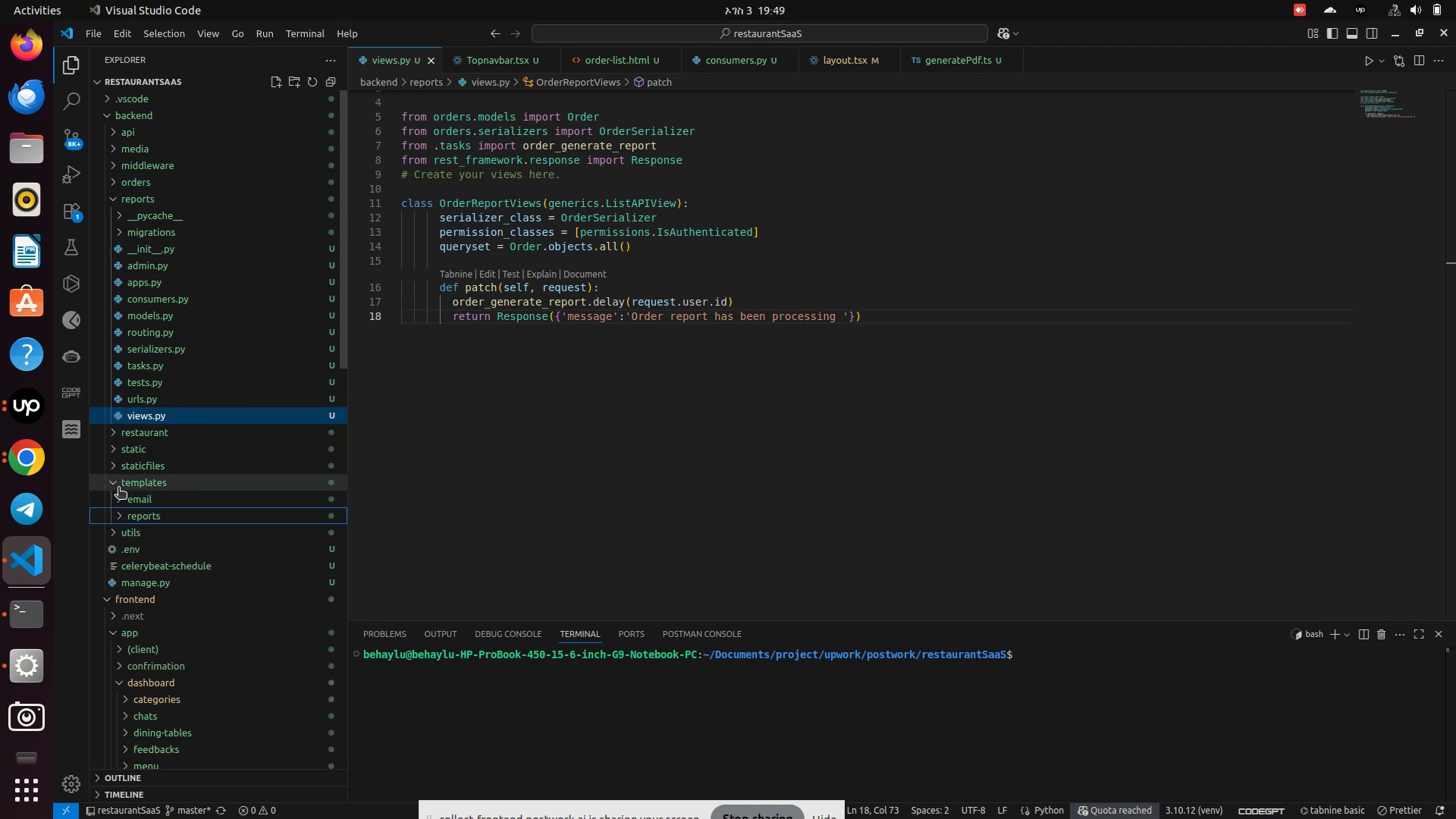 
left_click([115, 480])
 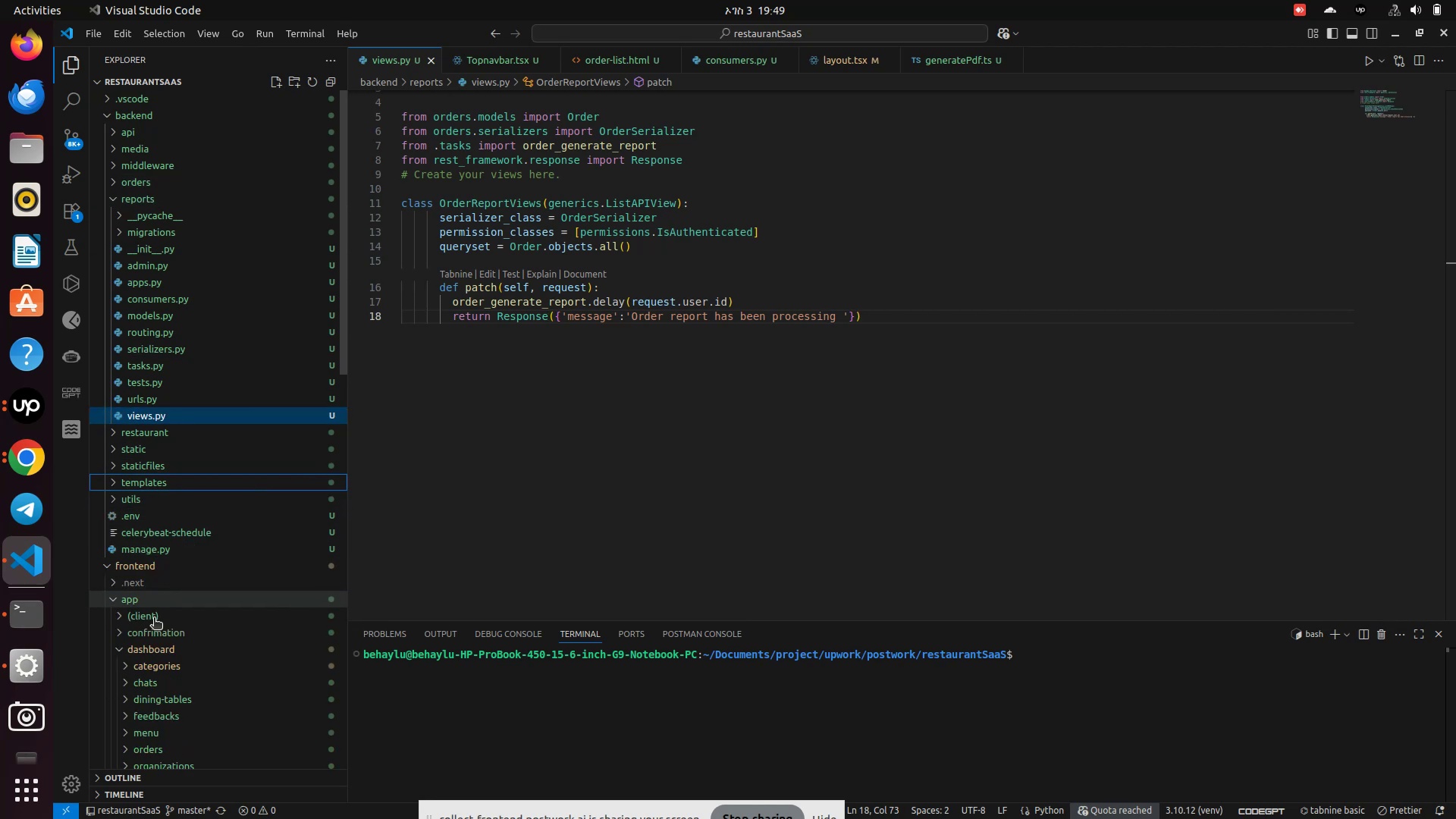 
scroll: coordinate [147, 667], scroll_direction: down, amount: 2.0
 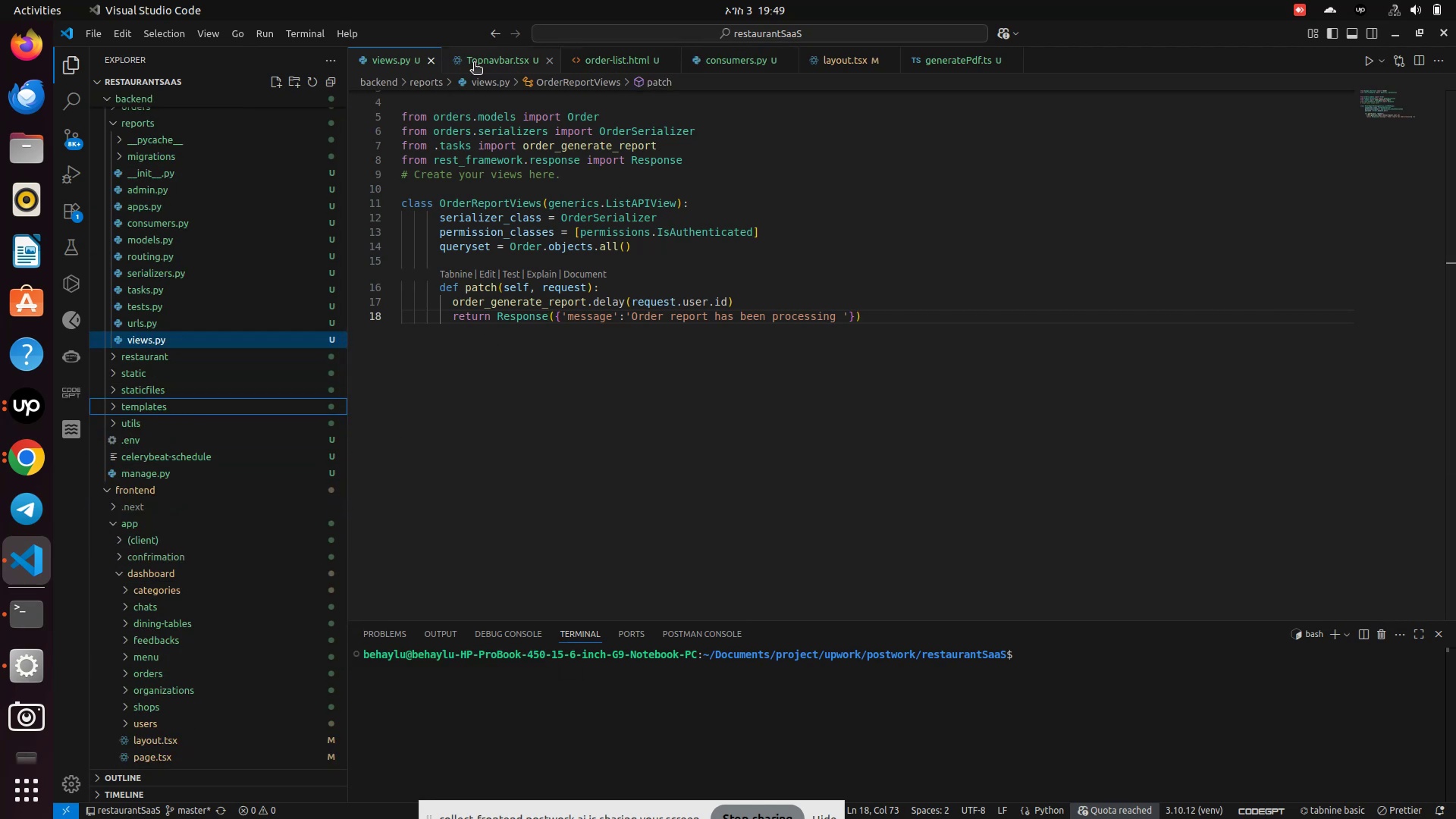 
left_click([474, 64])
 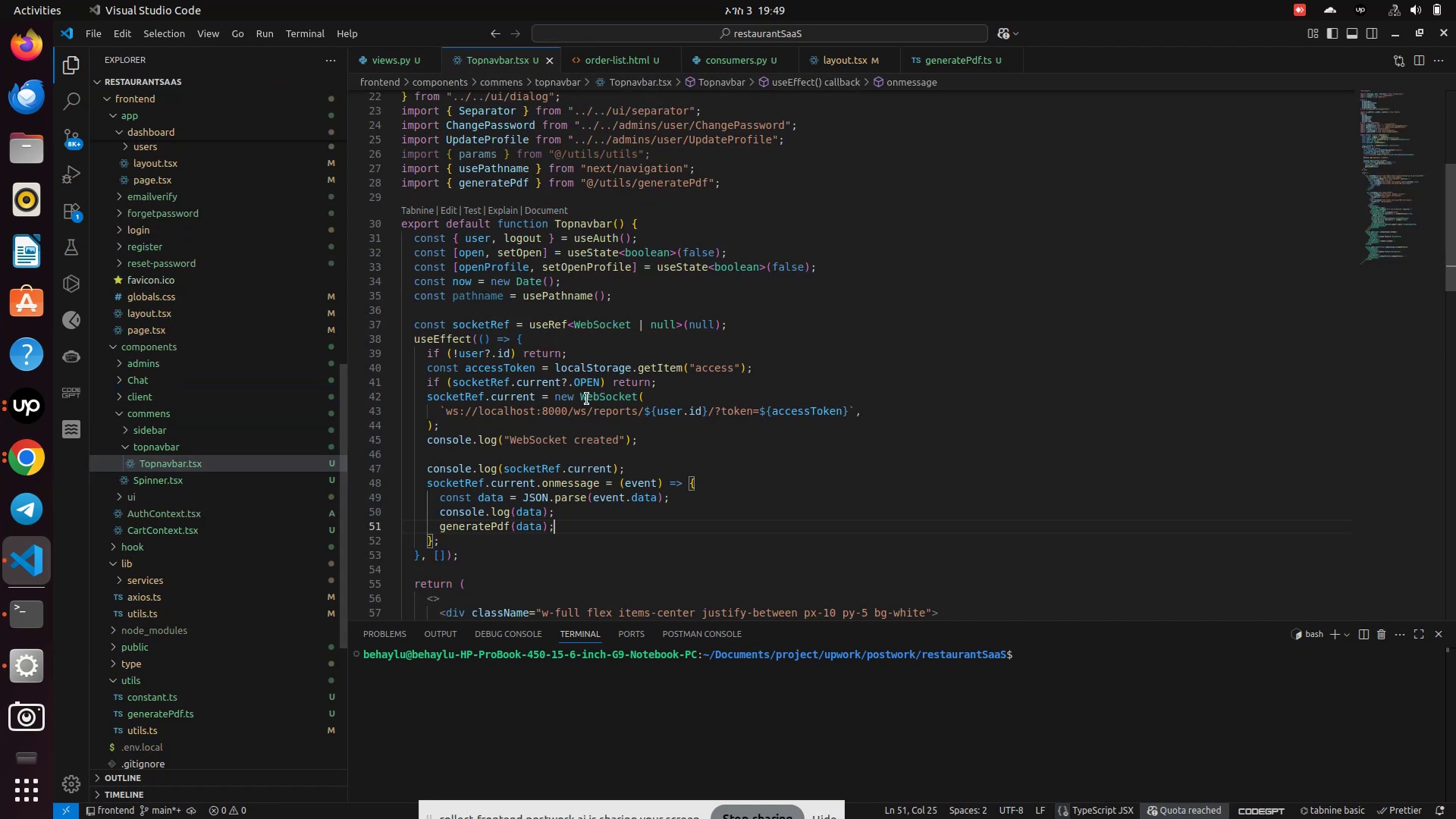 
scroll: coordinate [588, 400], scroll_direction: down, amount: 1.0
 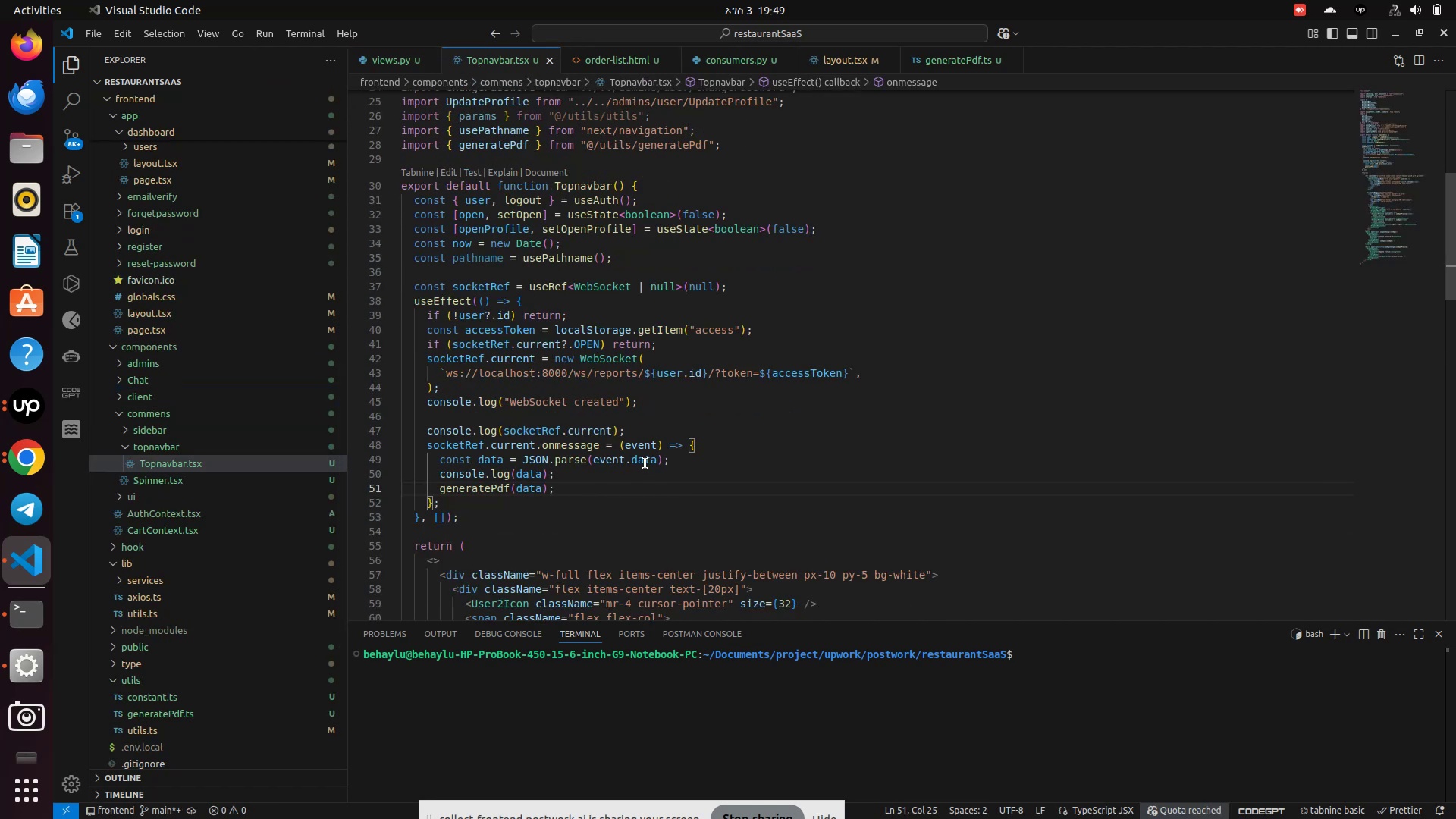 
scroll: coordinate [645, 463], scroll_direction: up, amount: 1.0
 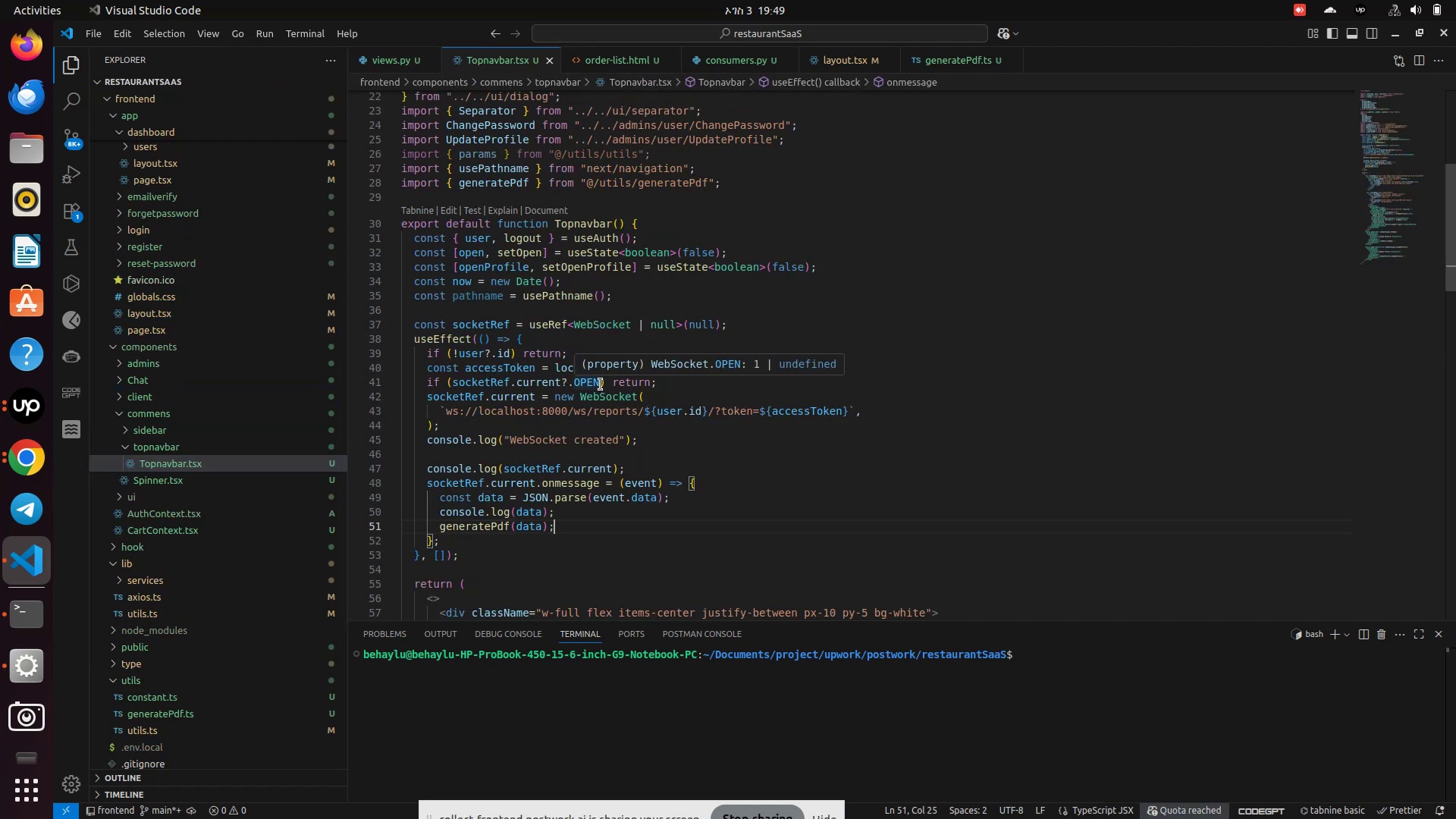 
wait(8.14)
 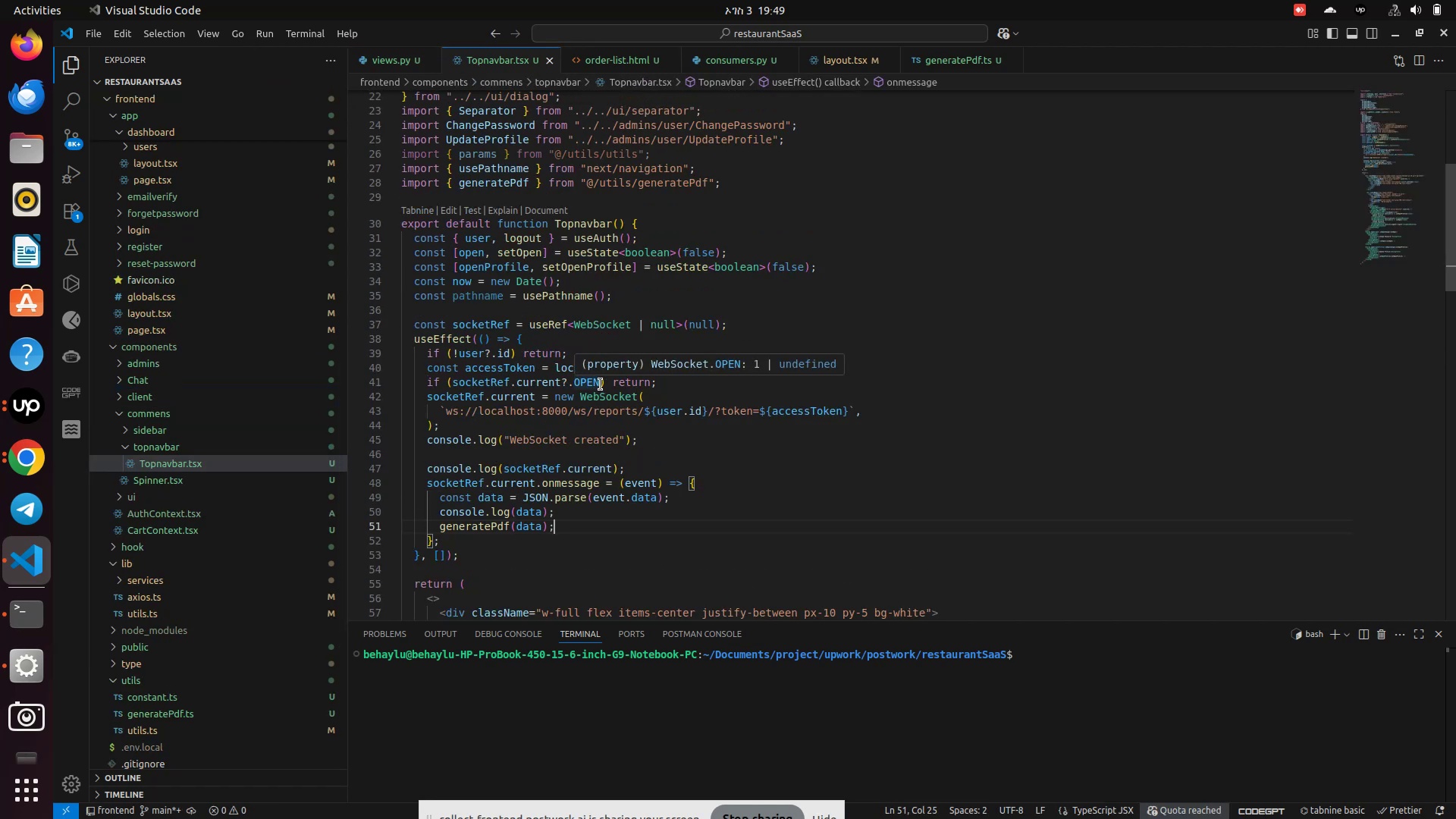 
double_click([601, 384])
 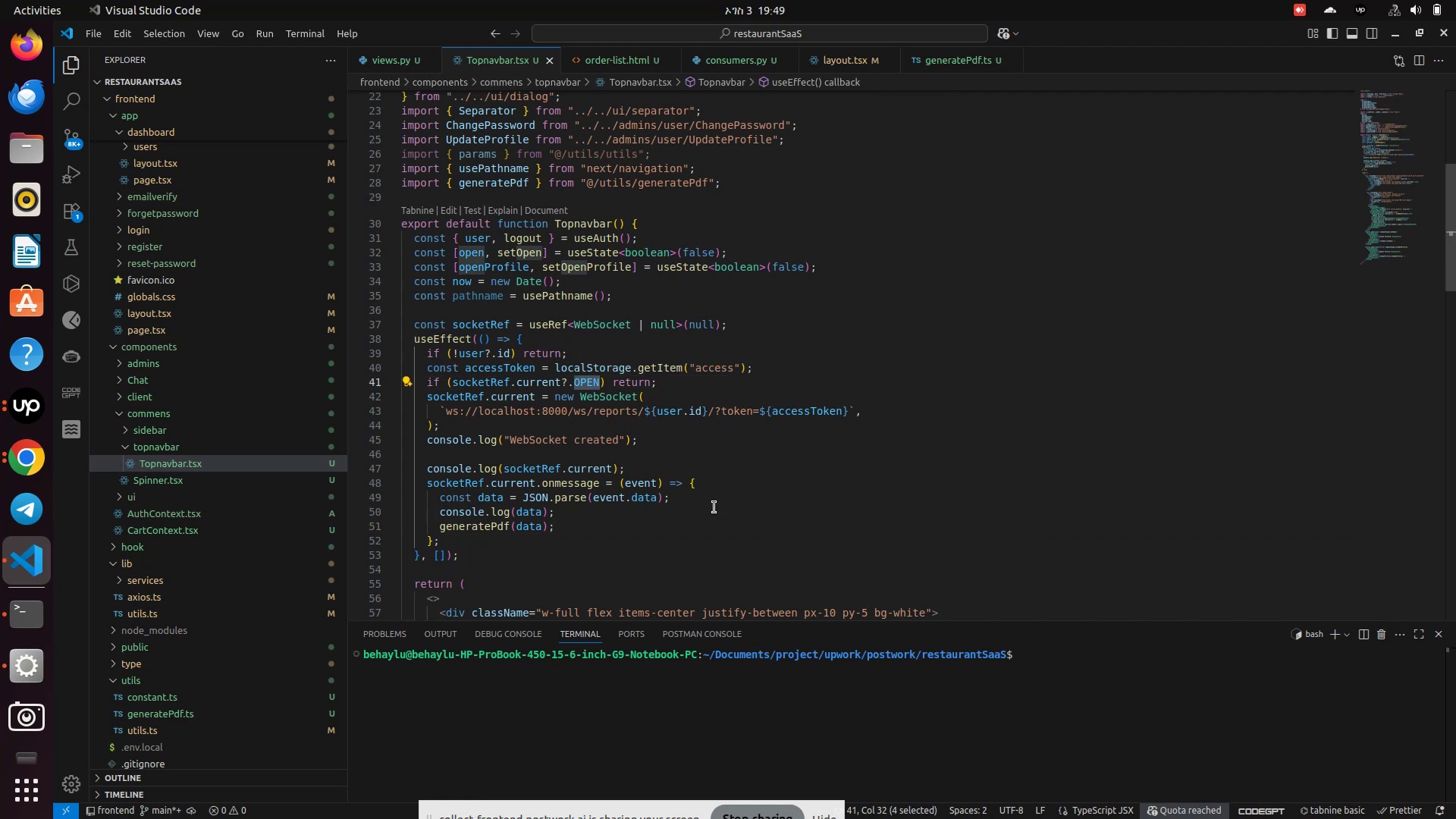 
key(Backspace)
 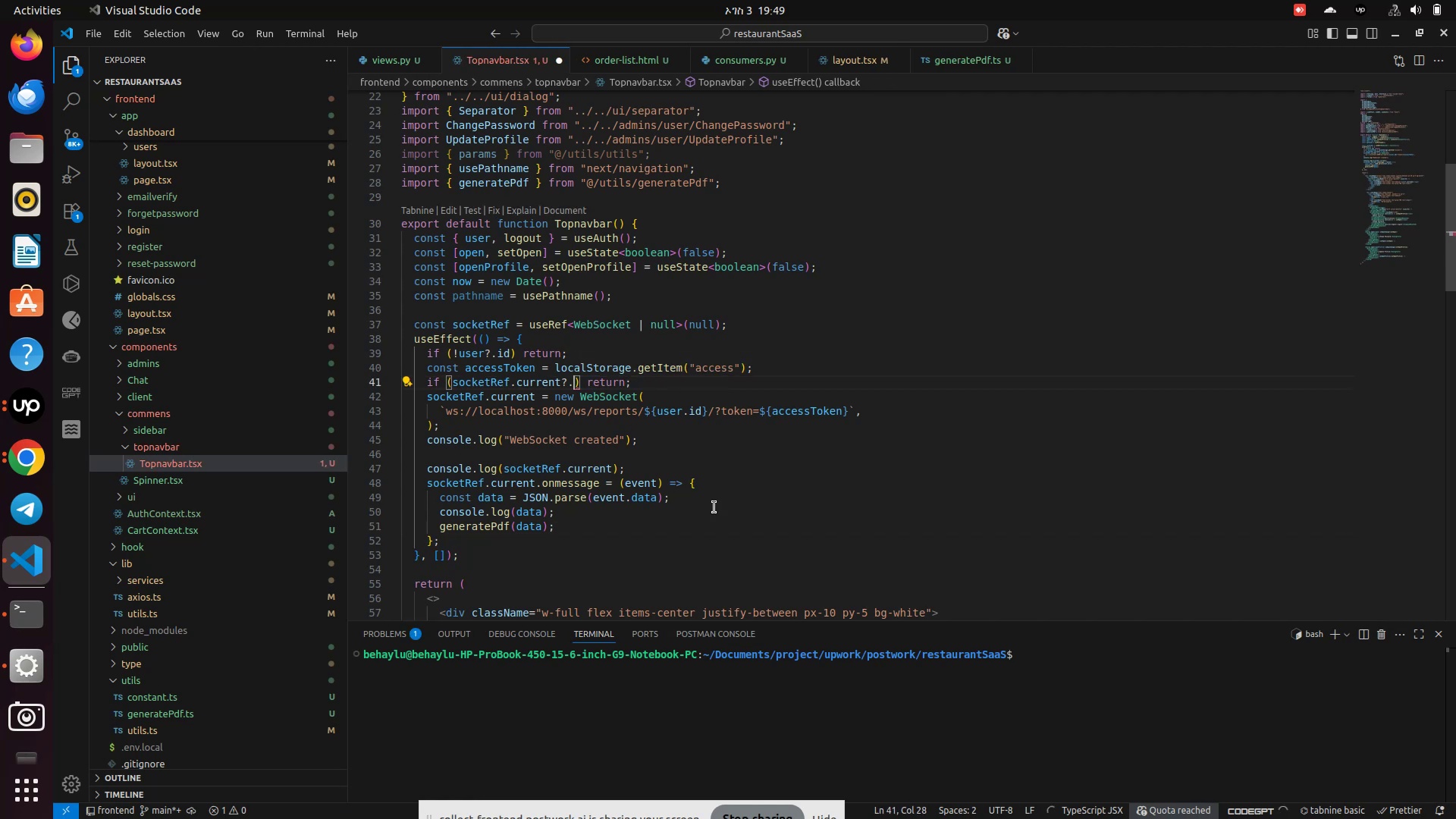 
key(C)
 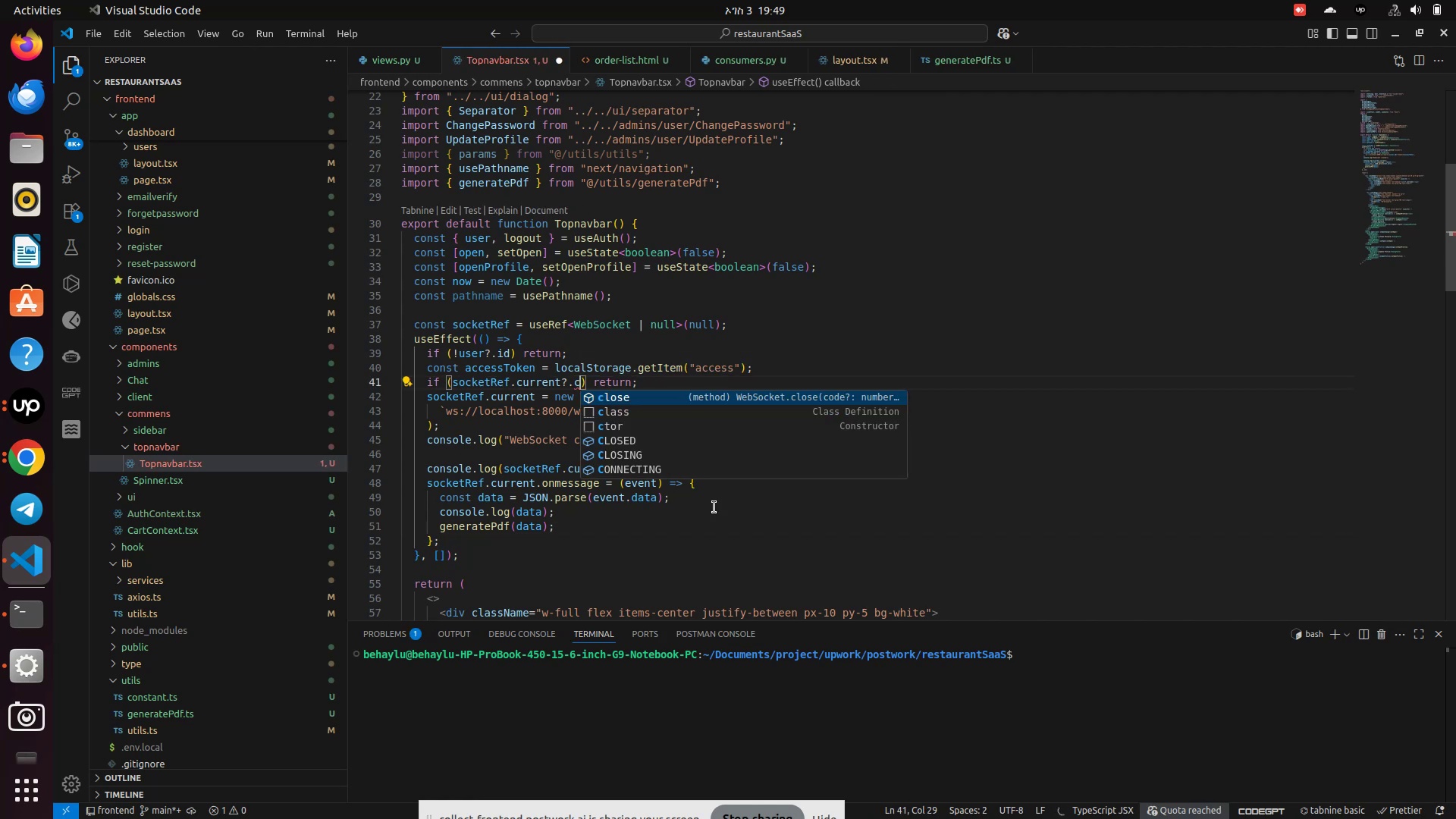 
key(Backspace)
 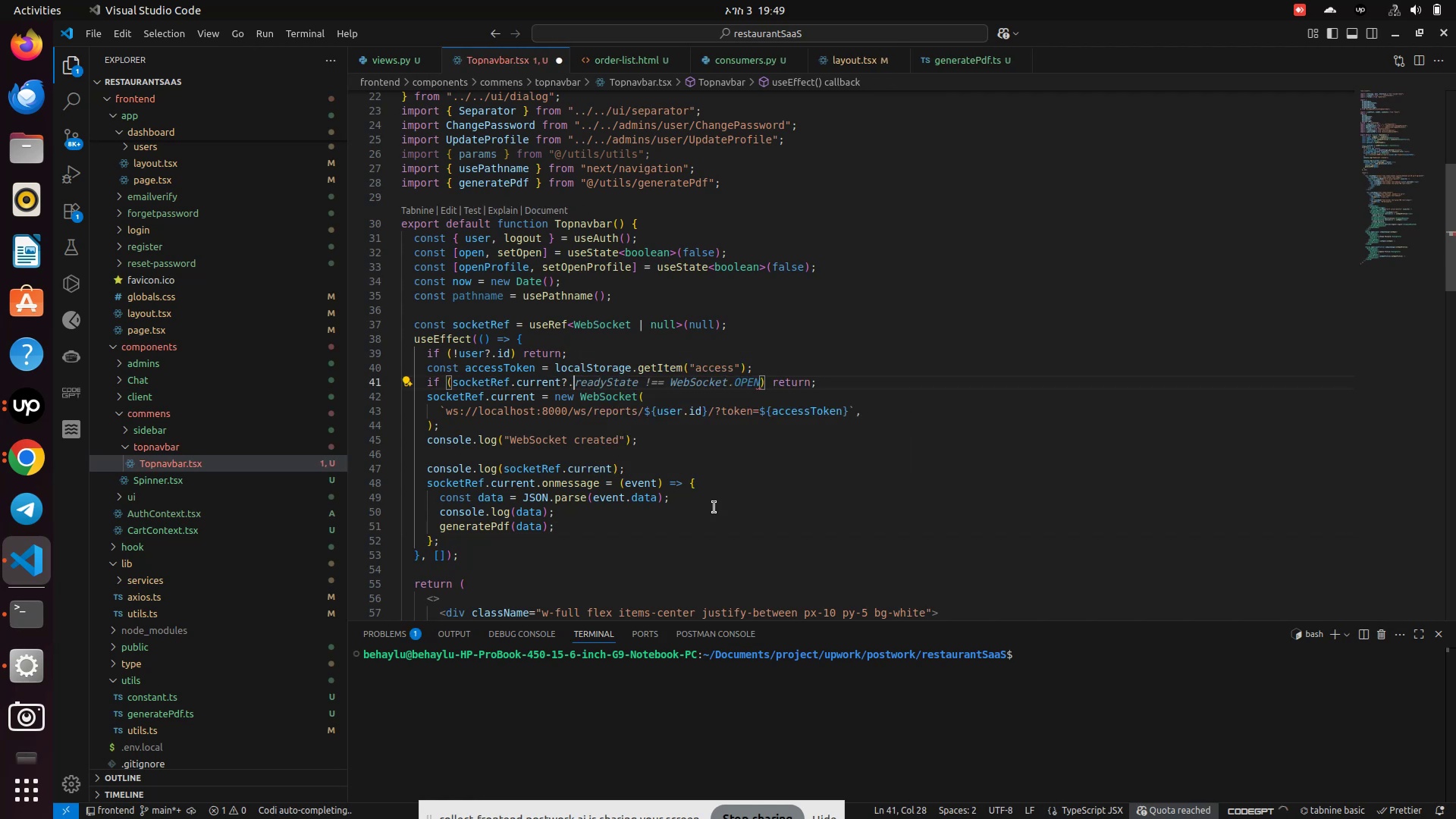 
hold_key(key=Backspace, duration=0.65)
 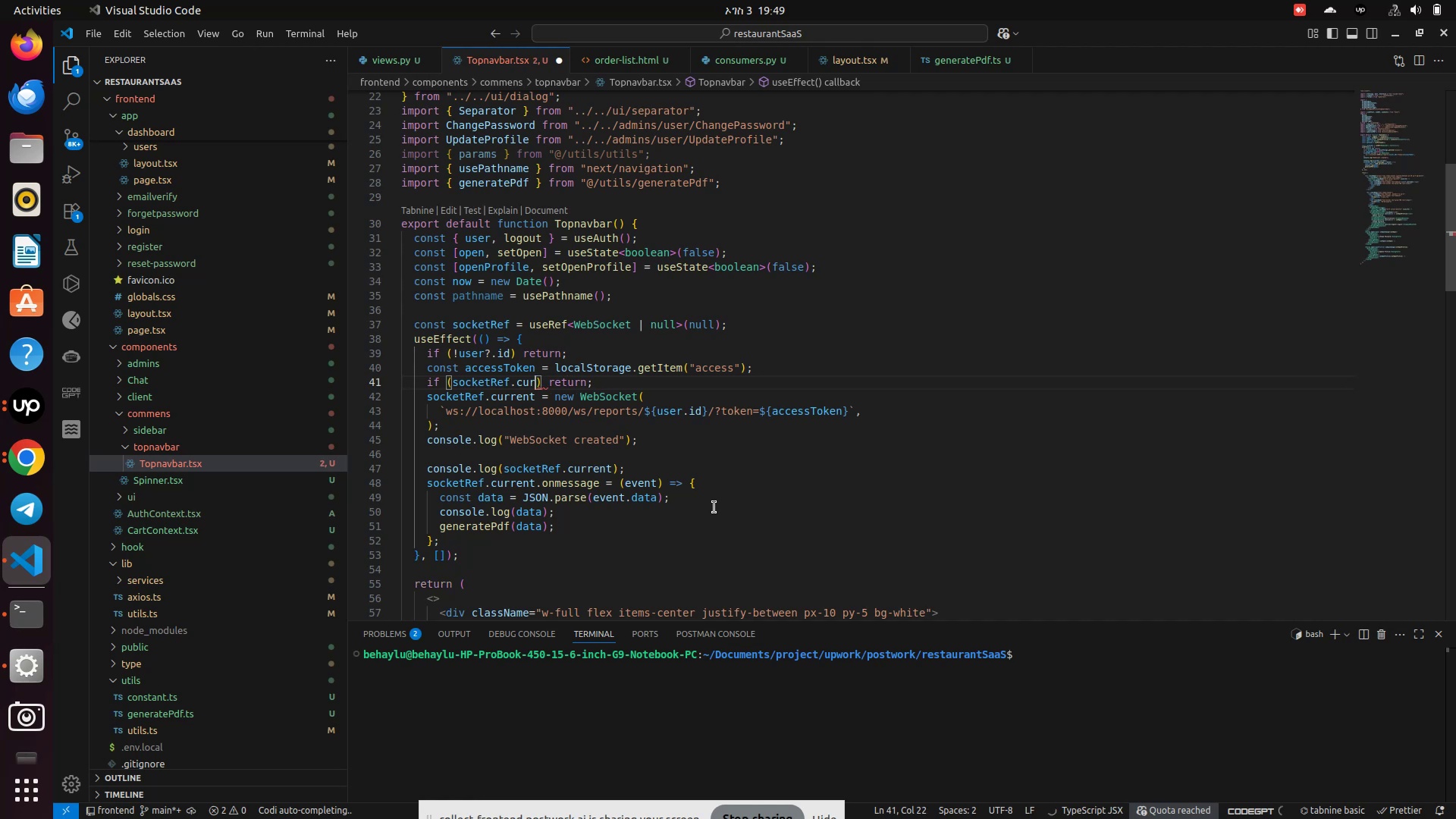 
key(Backspace)
 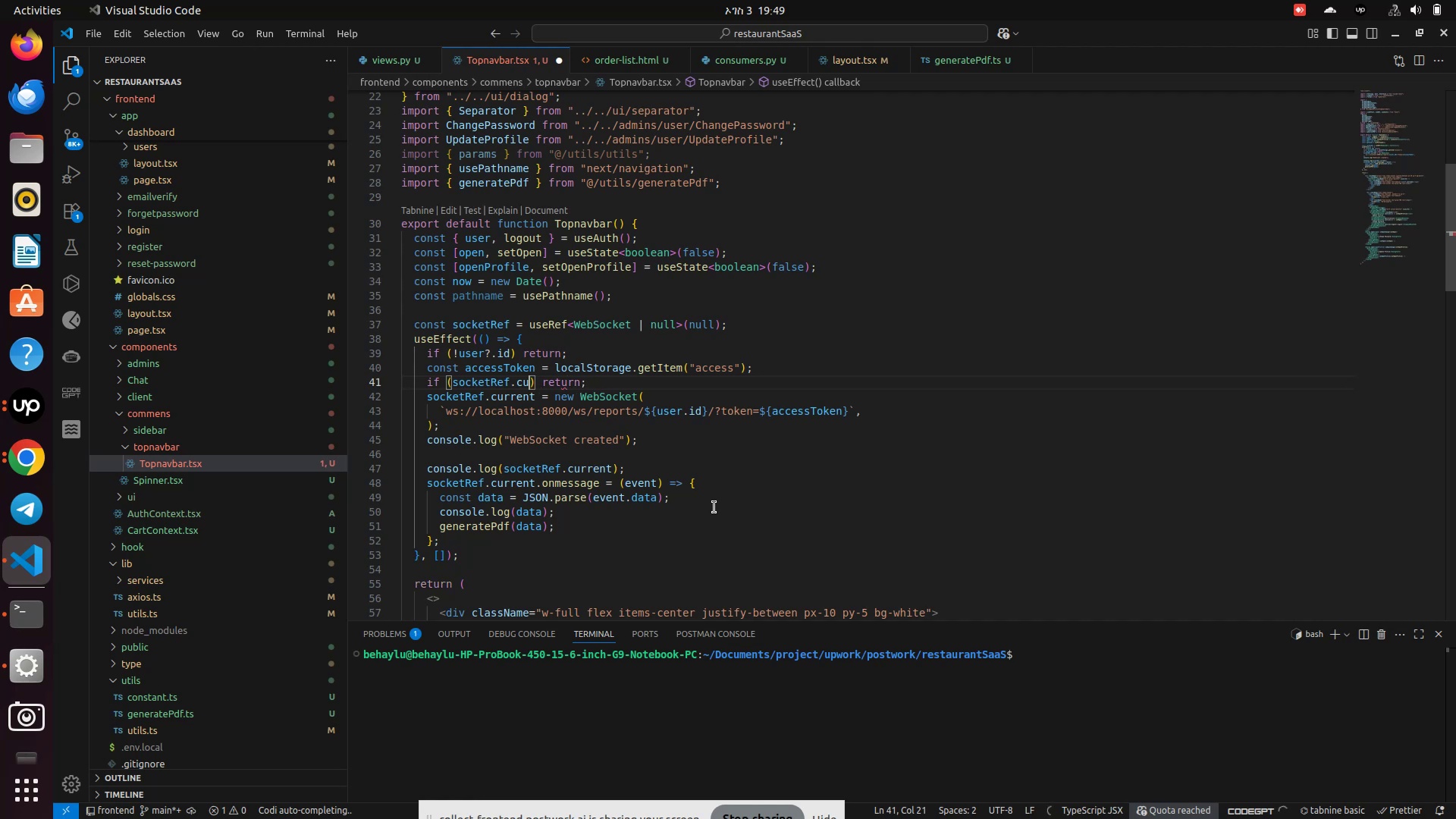 
key(Backspace)
 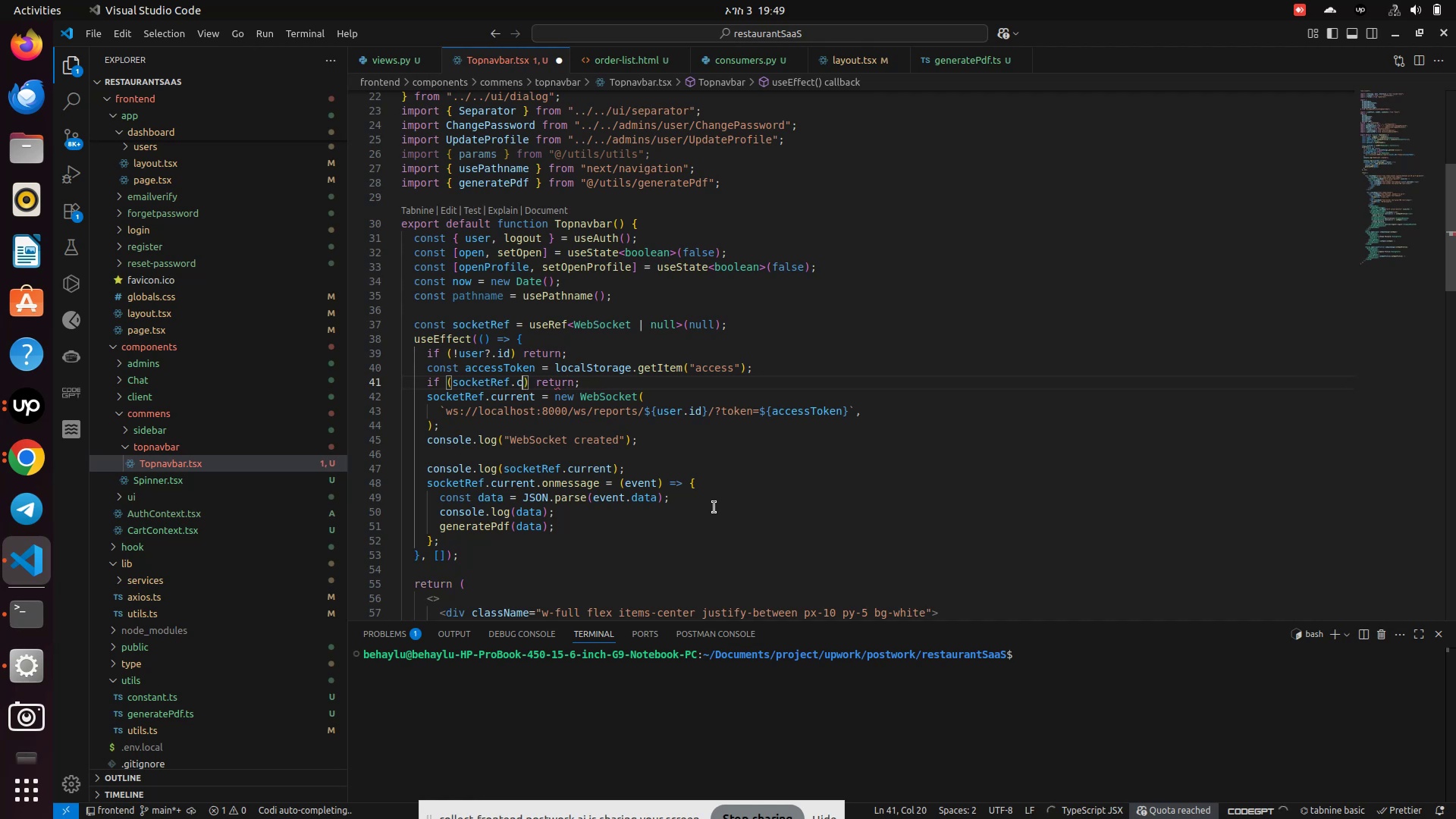 
key(Backspace)
 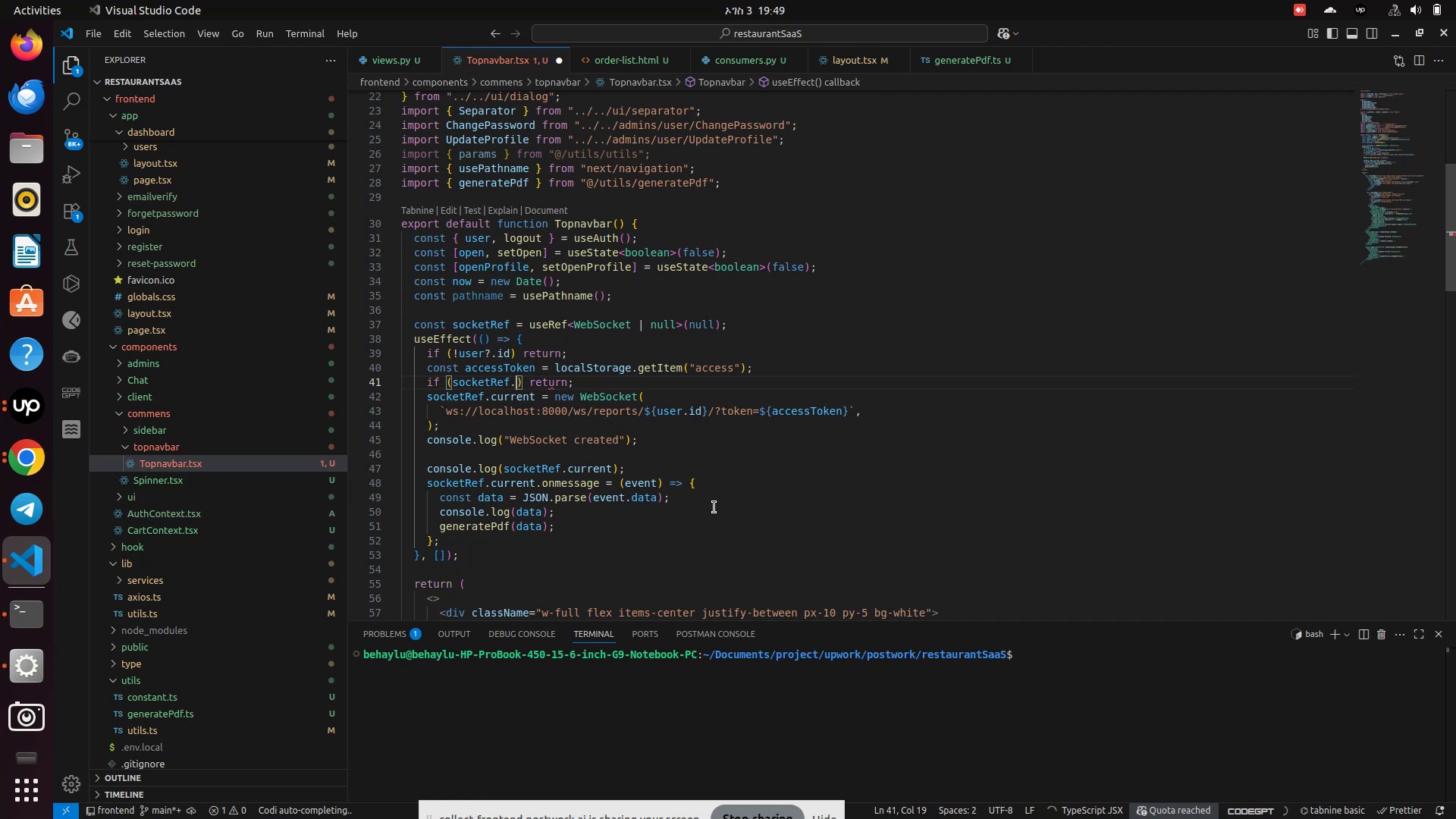 
key(Backspace)
 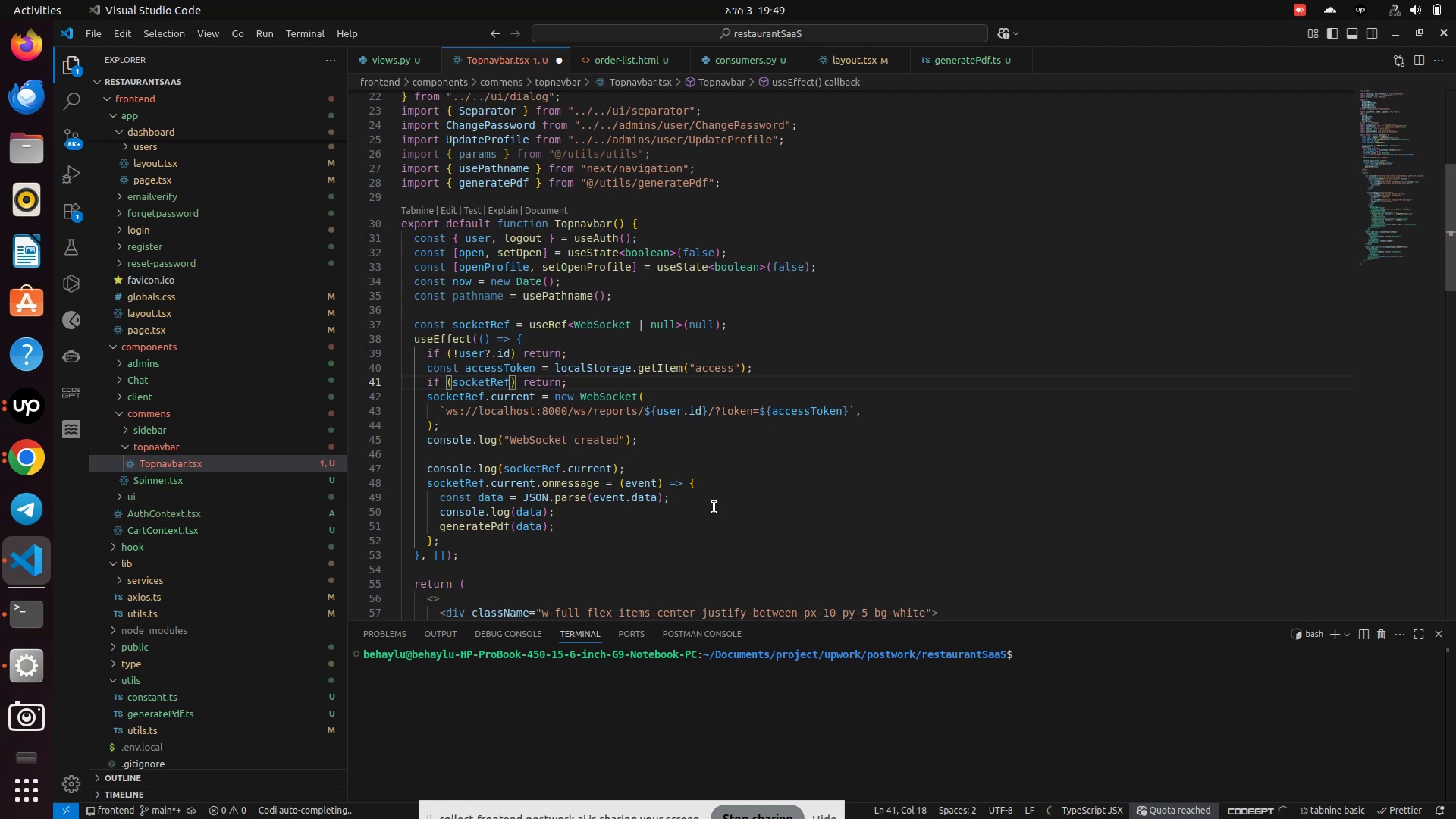 
key(Period)
 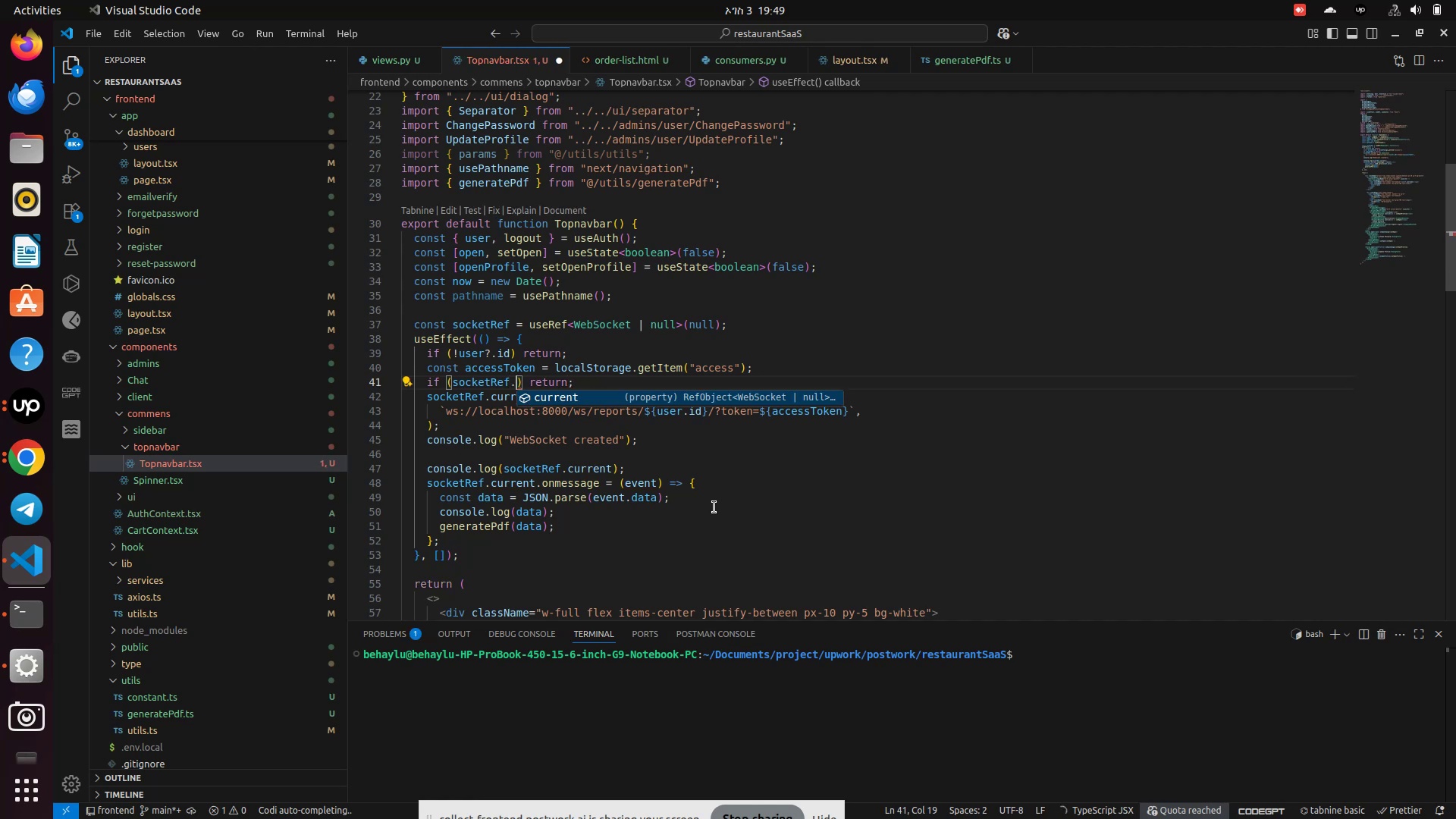 
key(Enter)
 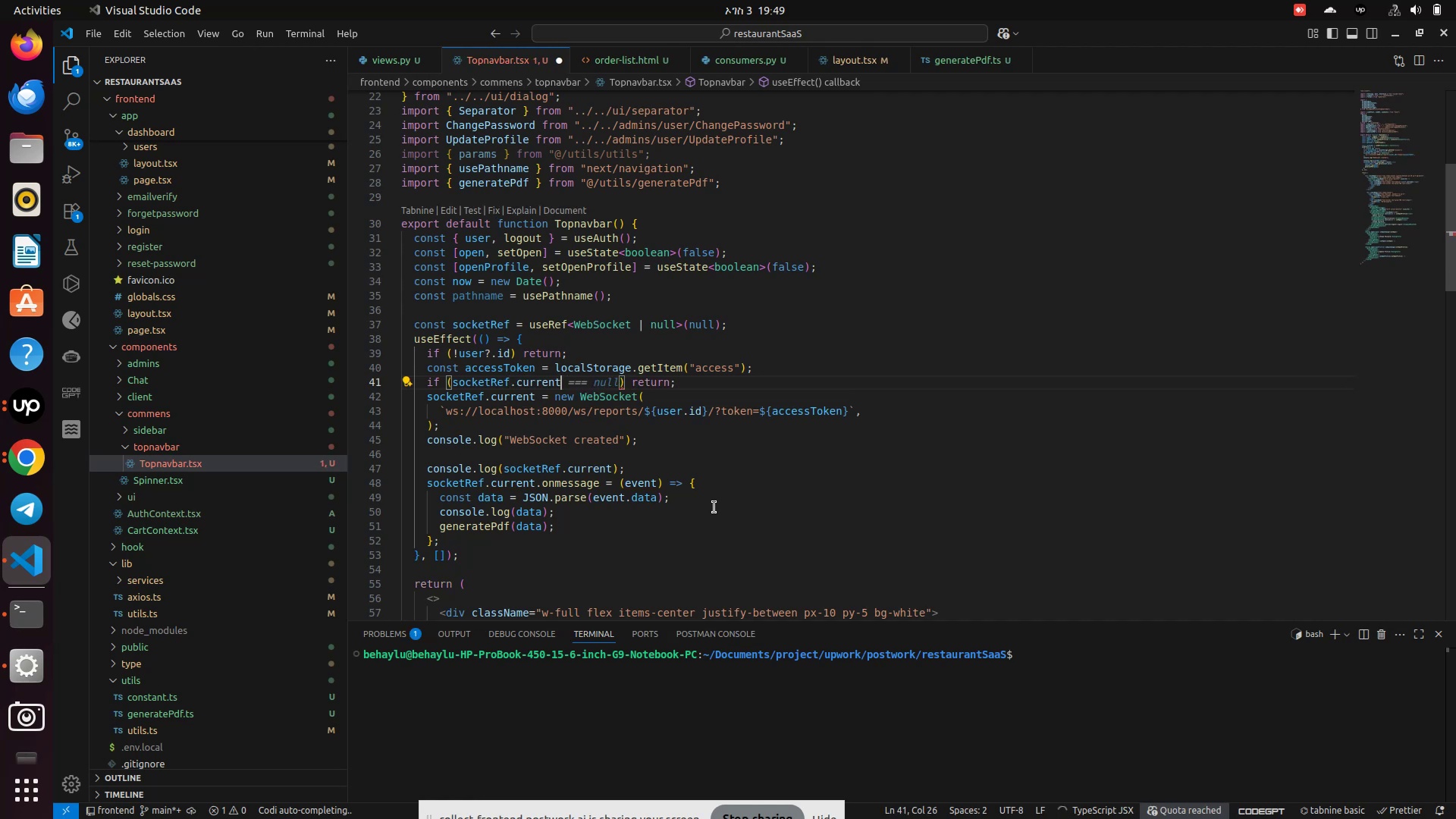 
key(Period)
 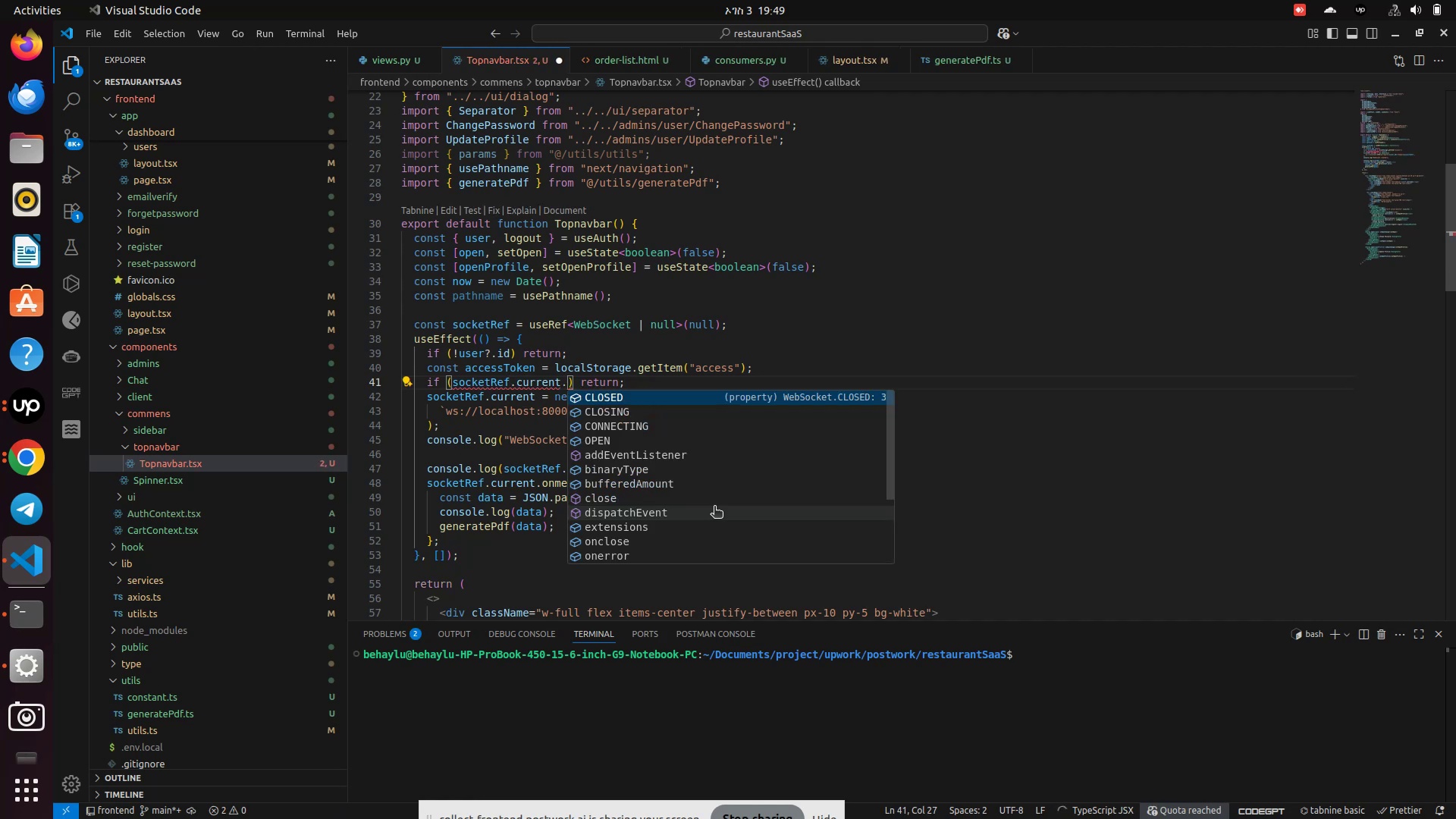 
key(ArrowDown)
 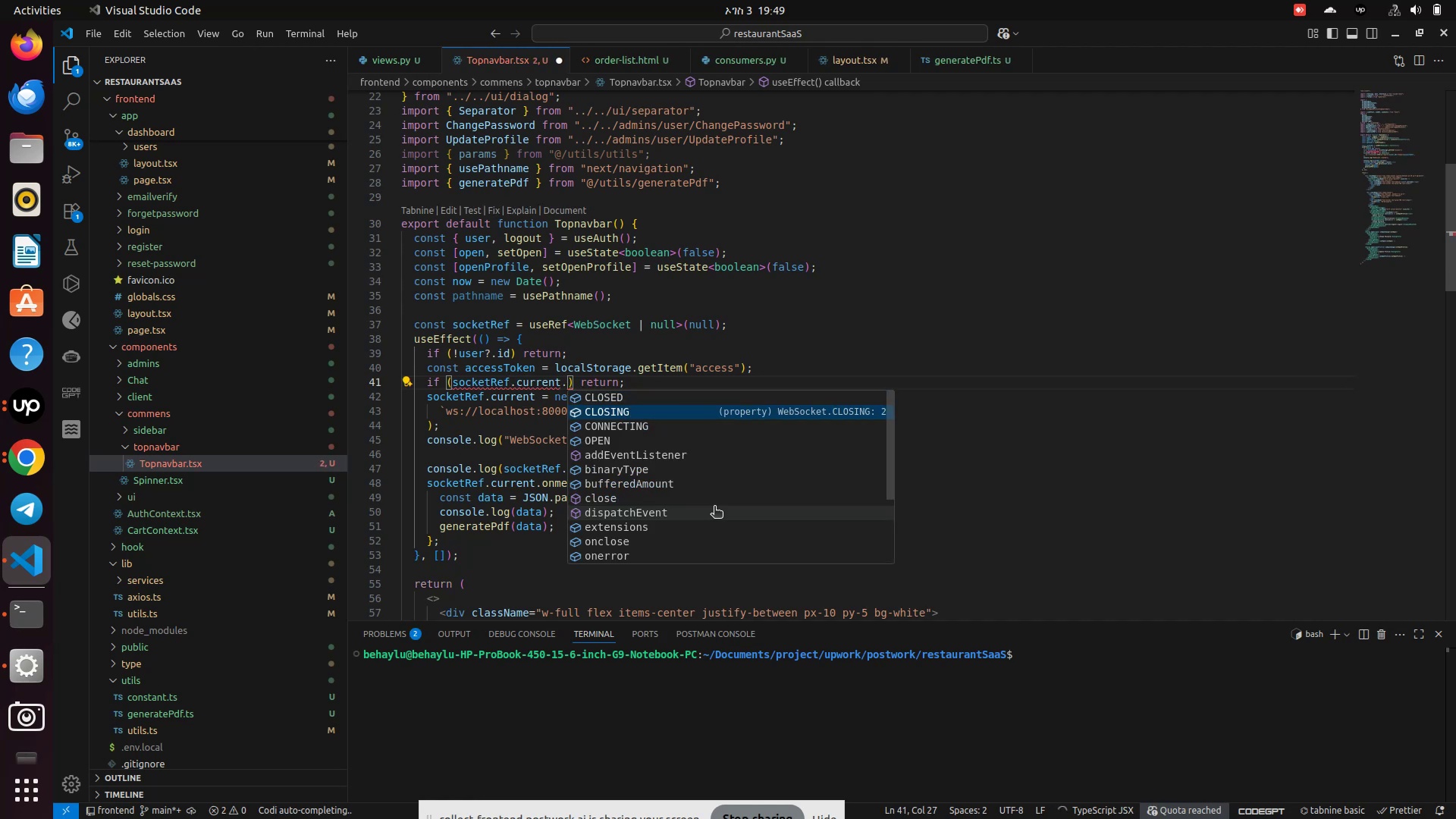 
key(ArrowDown)
 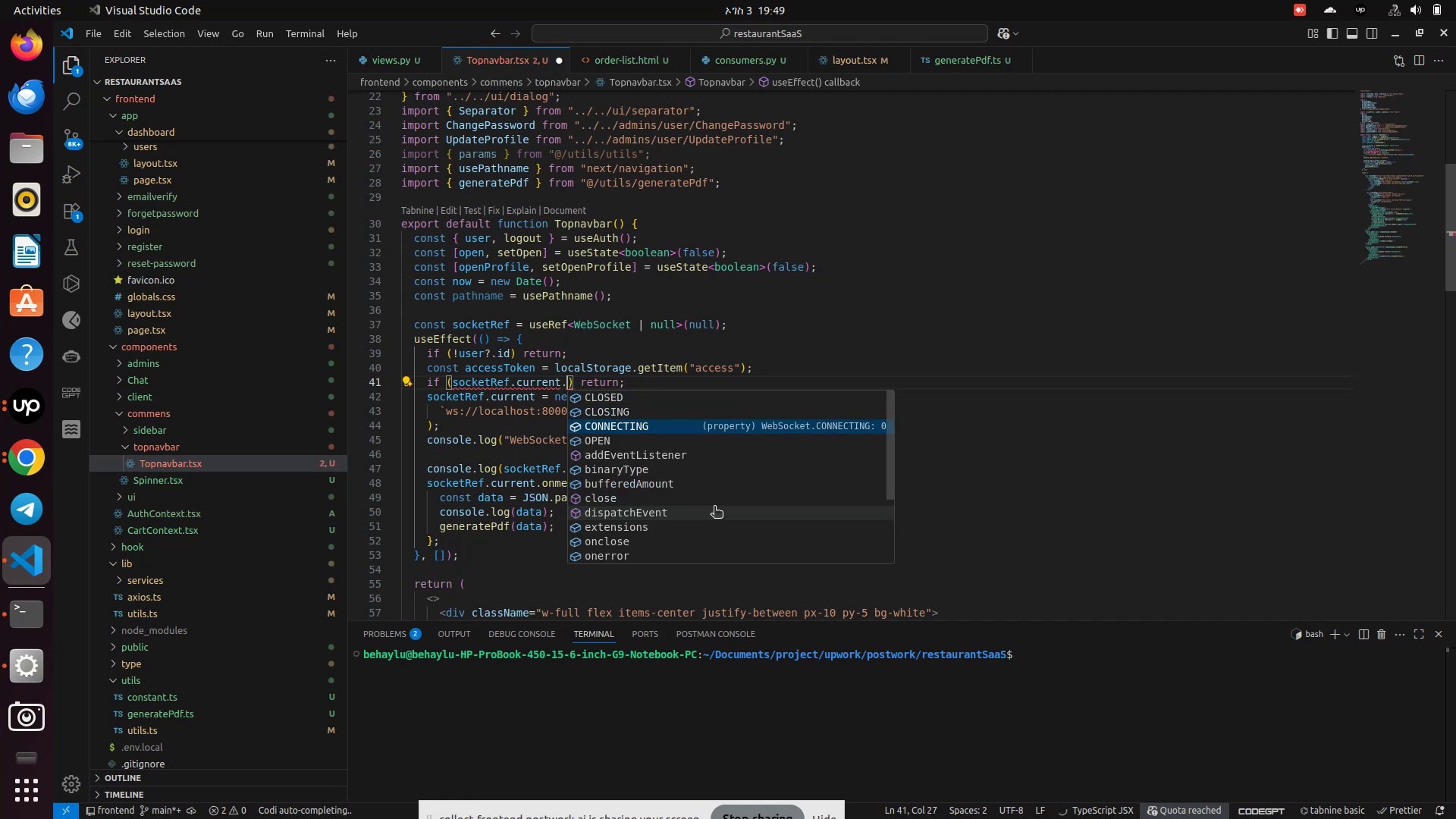 
key(ArrowDown)
 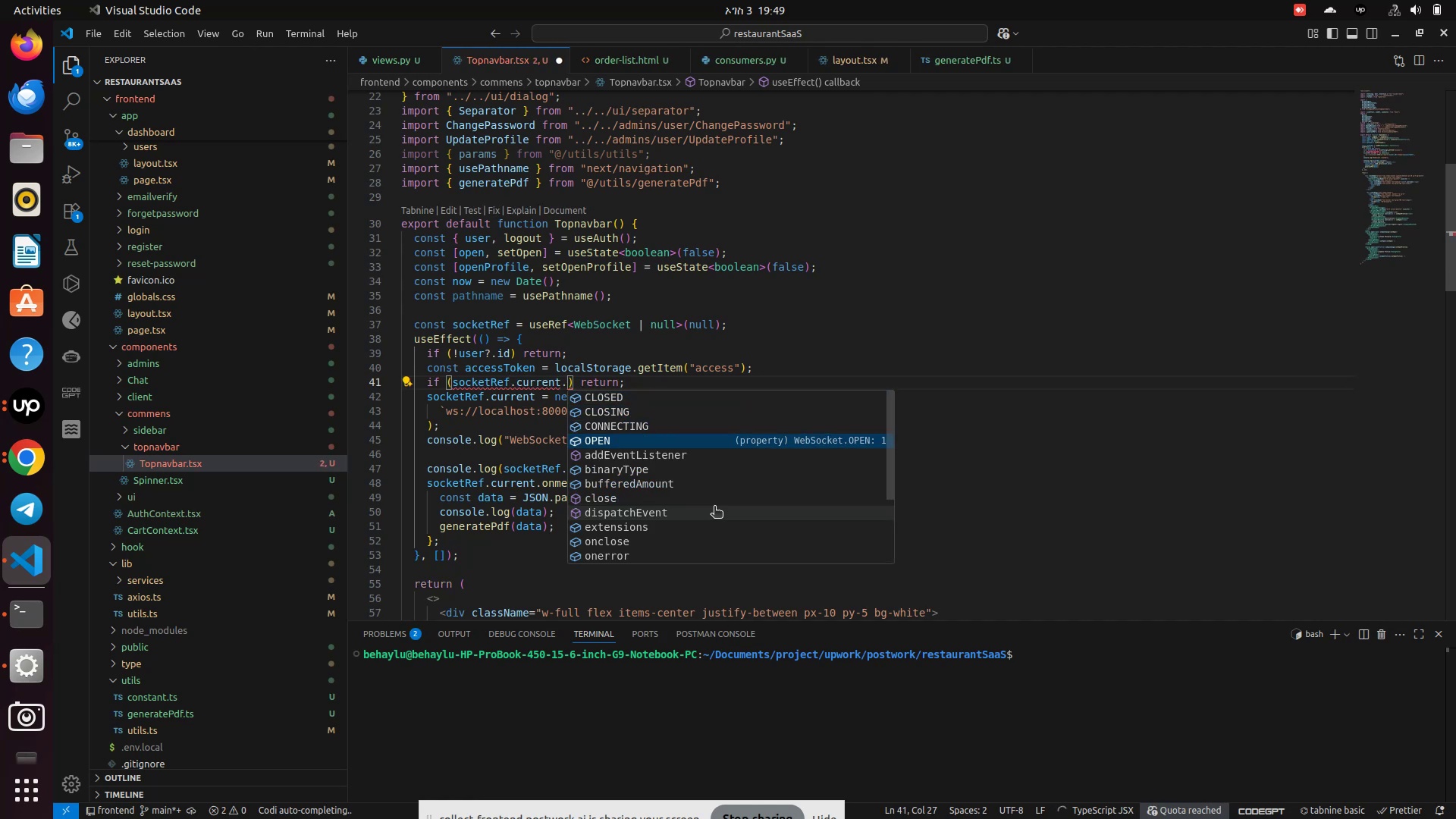 
key(ArrowDown)
 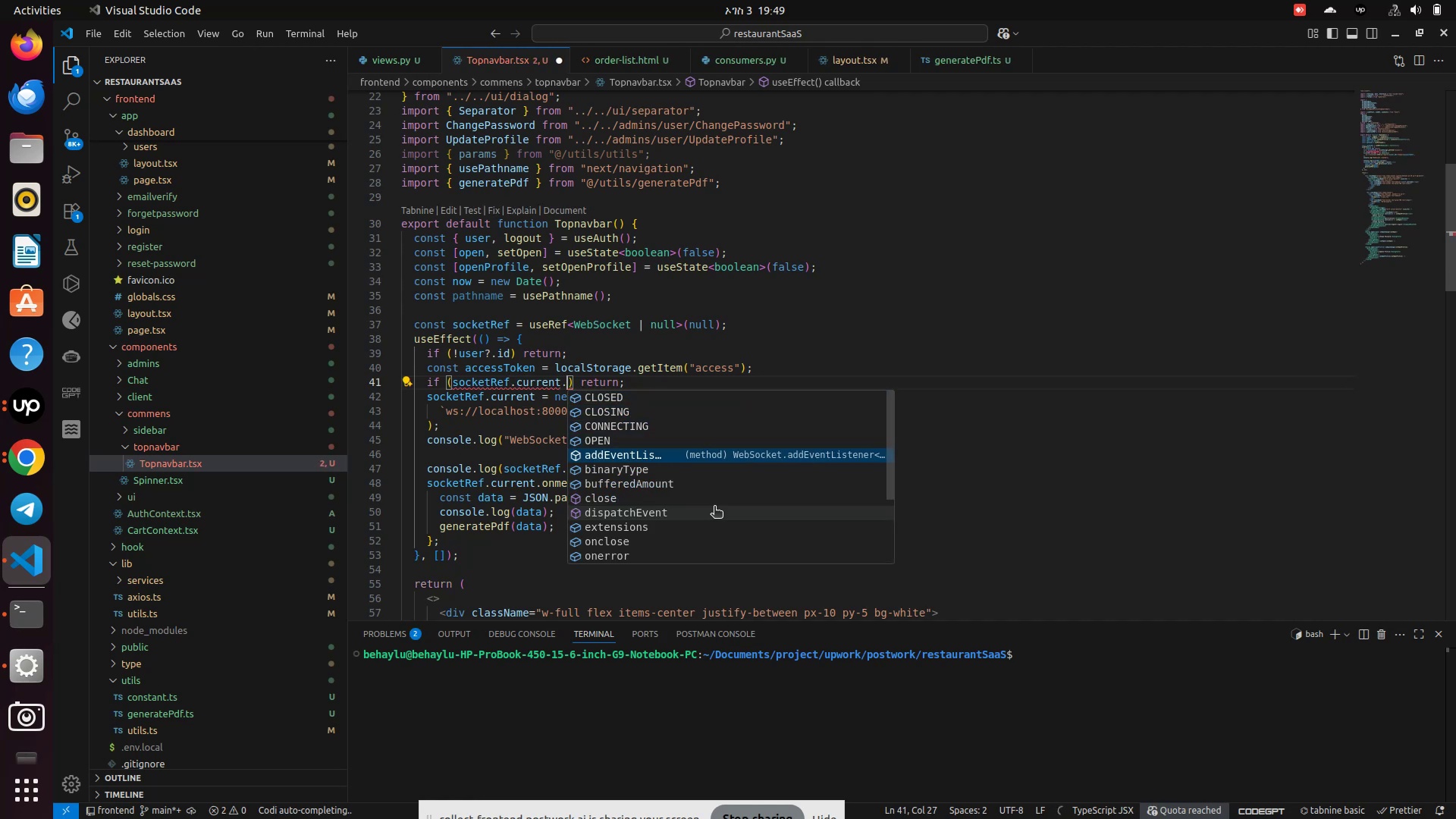 
key(ArrowDown)
 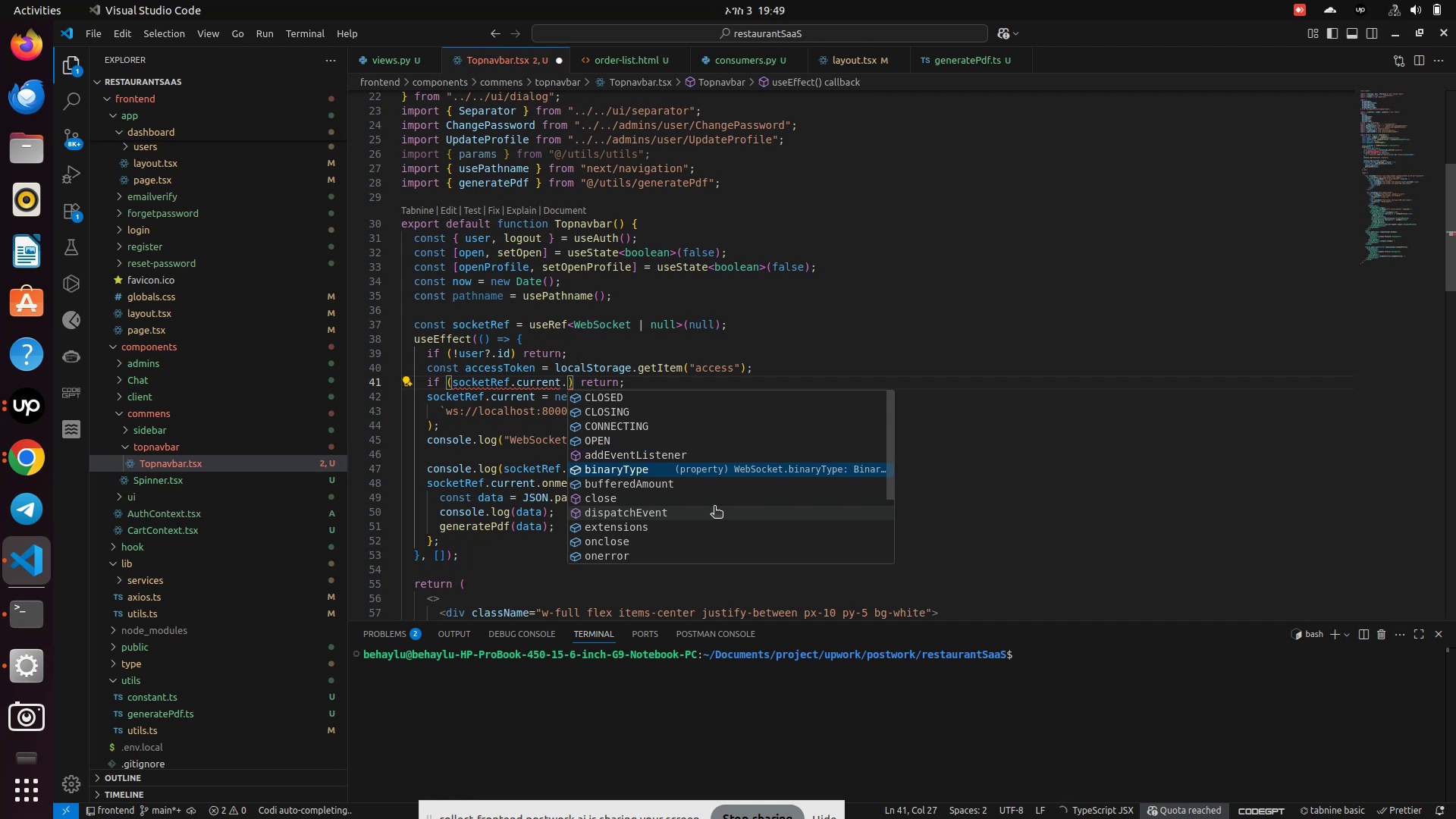 
key(ArrowDown)
 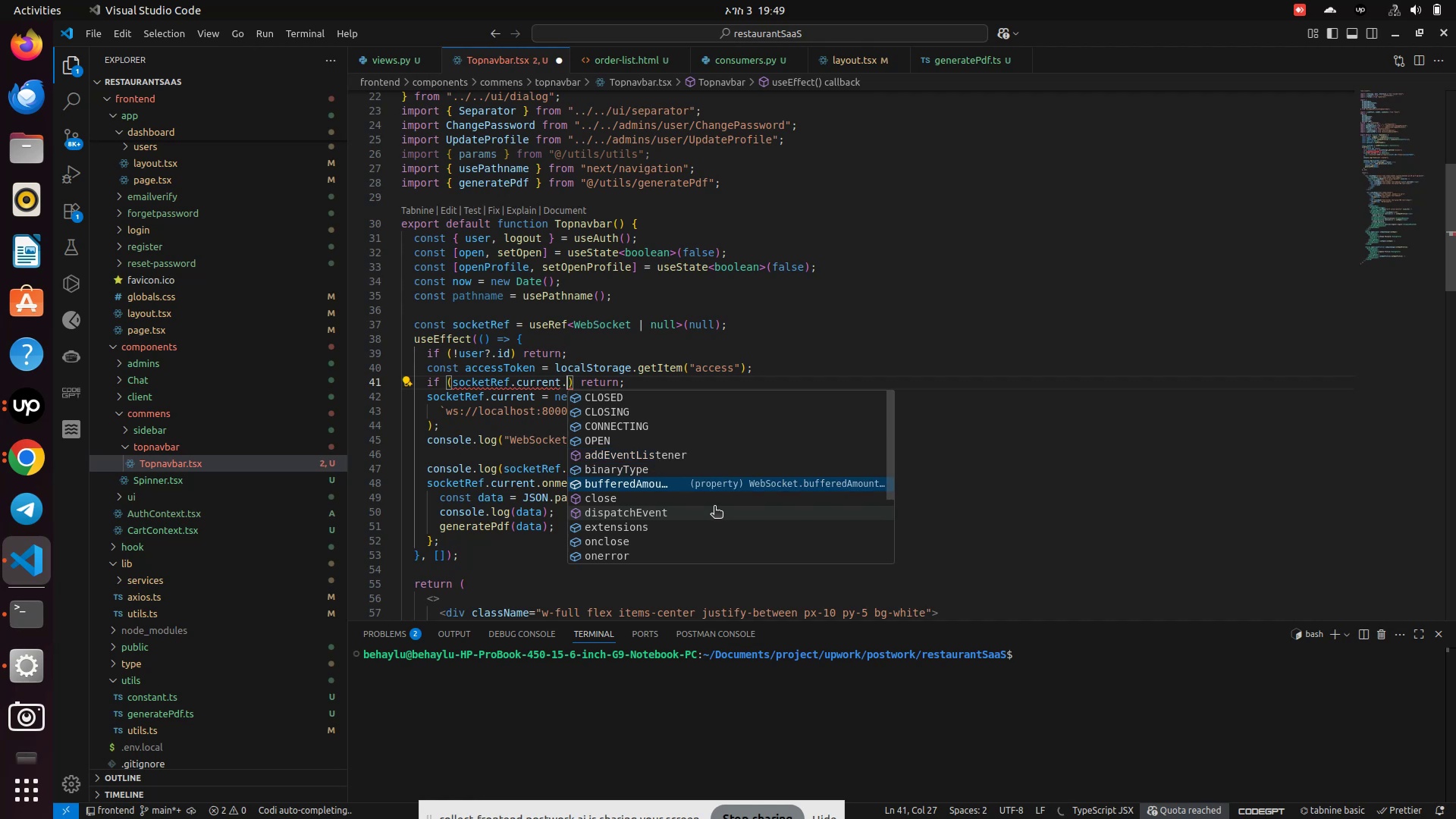 
key(ArrowDown)
 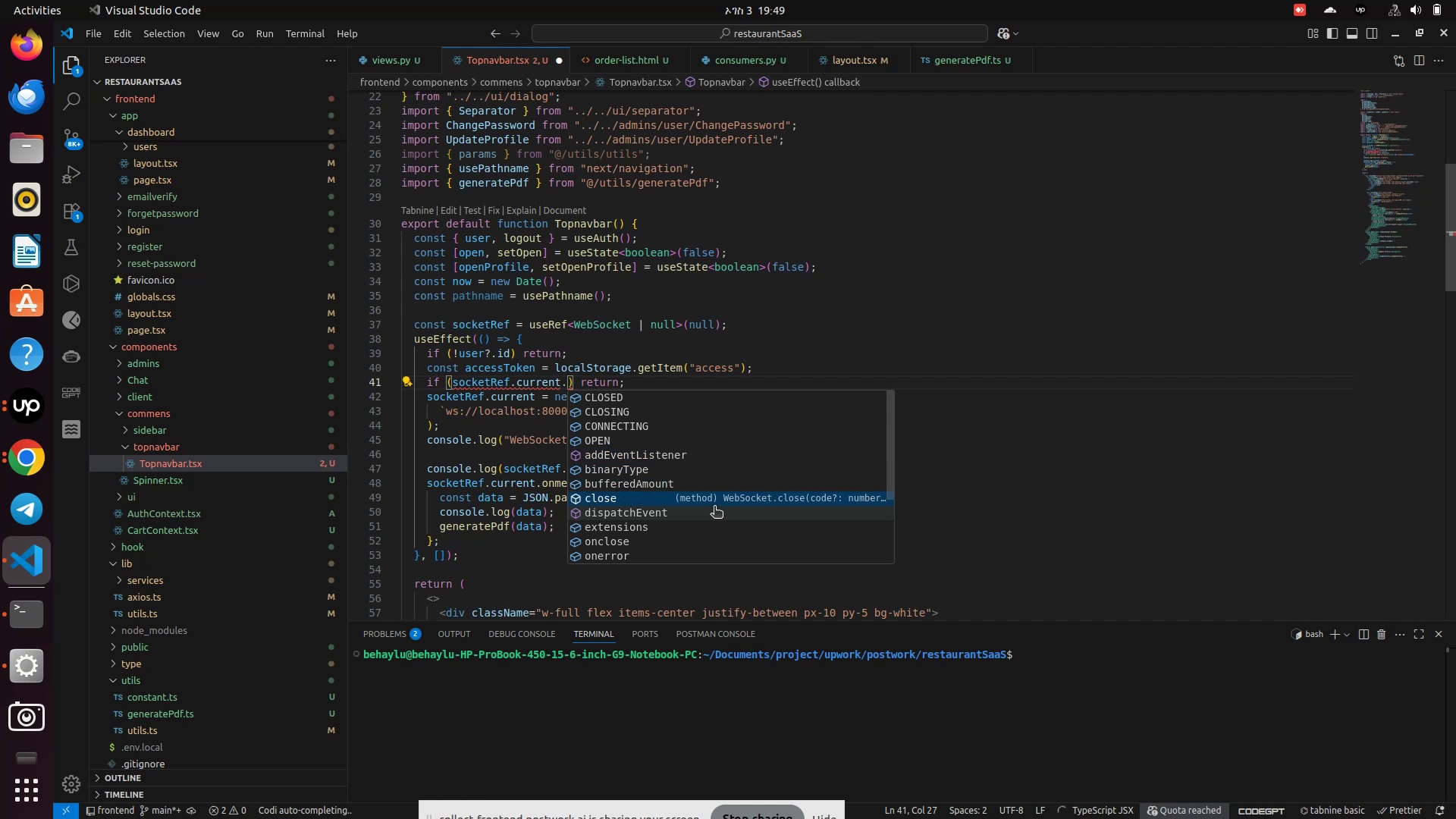 
key(ArrowDown)
 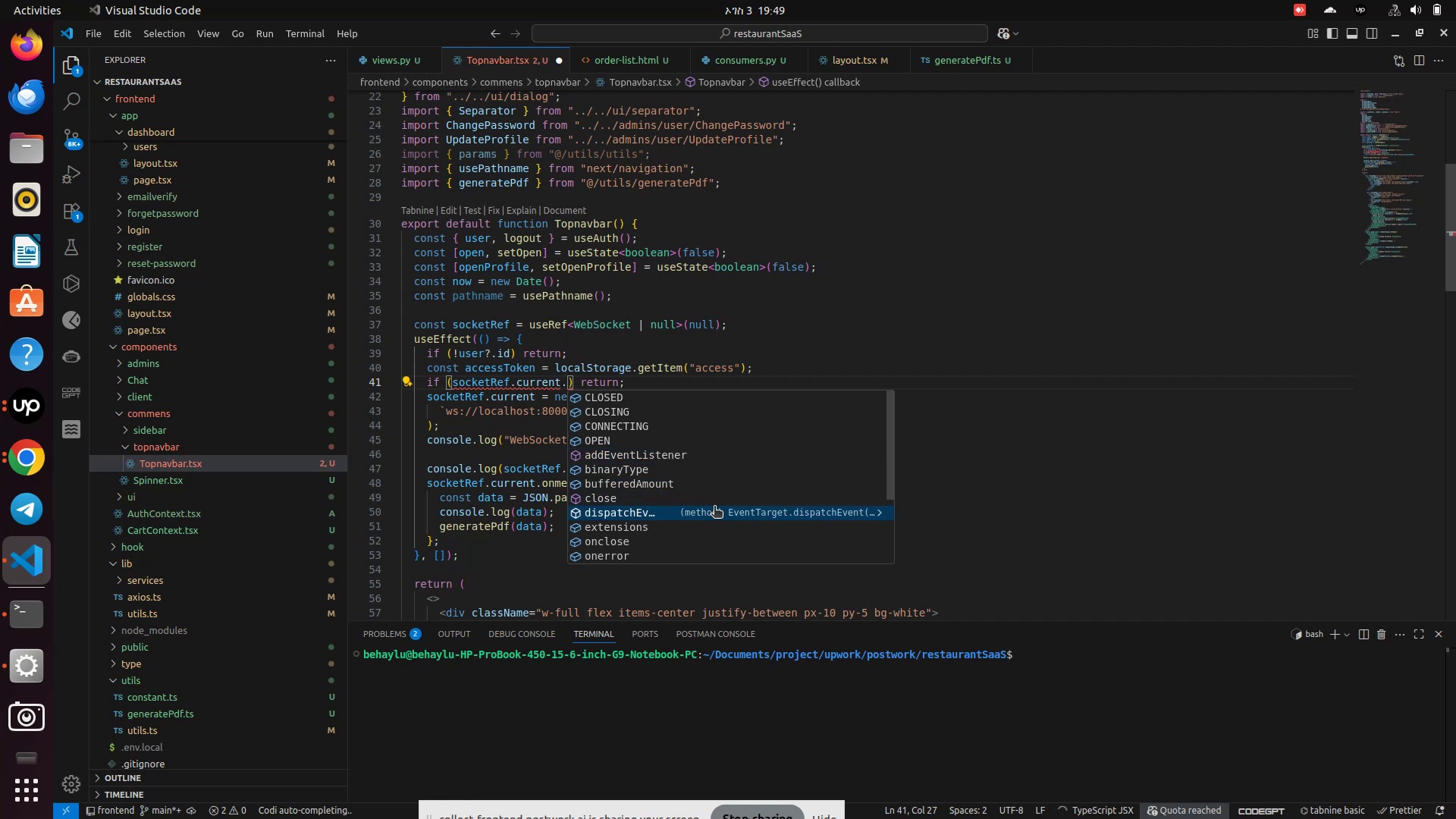 
key(ArrowDown)
 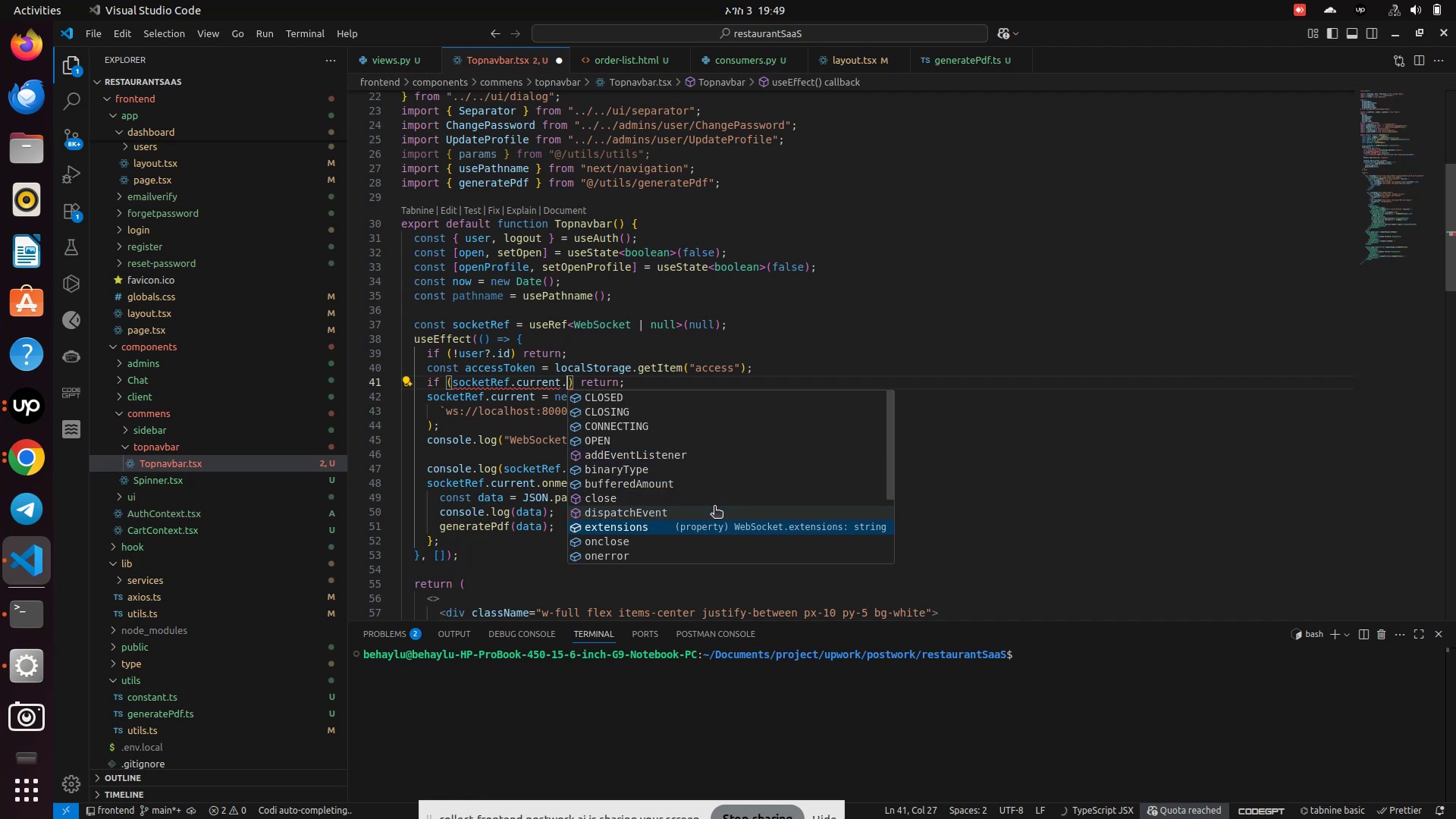 
key(ArrowDown)
 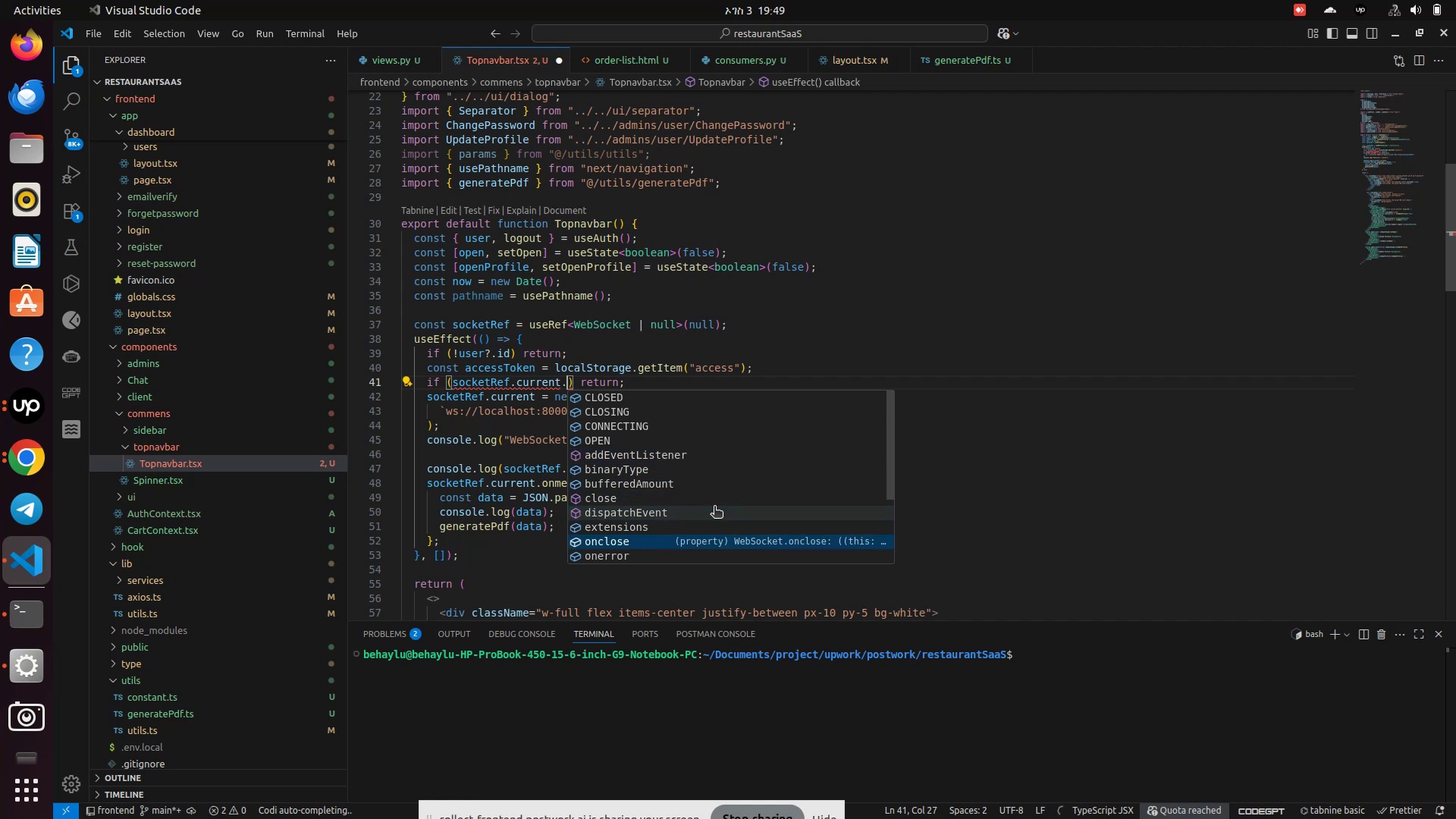 
key(ArrowDown)
 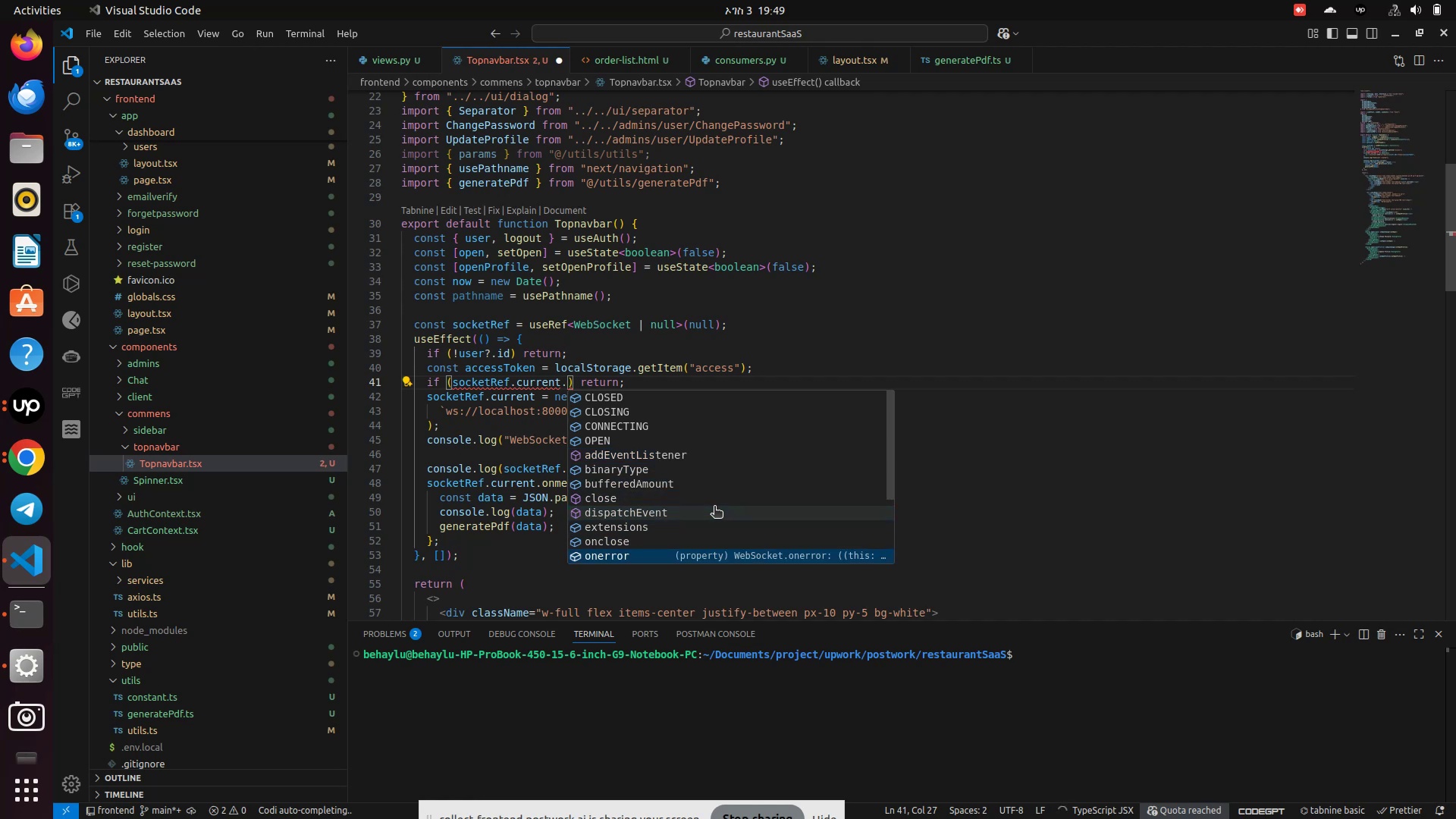 
key(ArrowDown)
 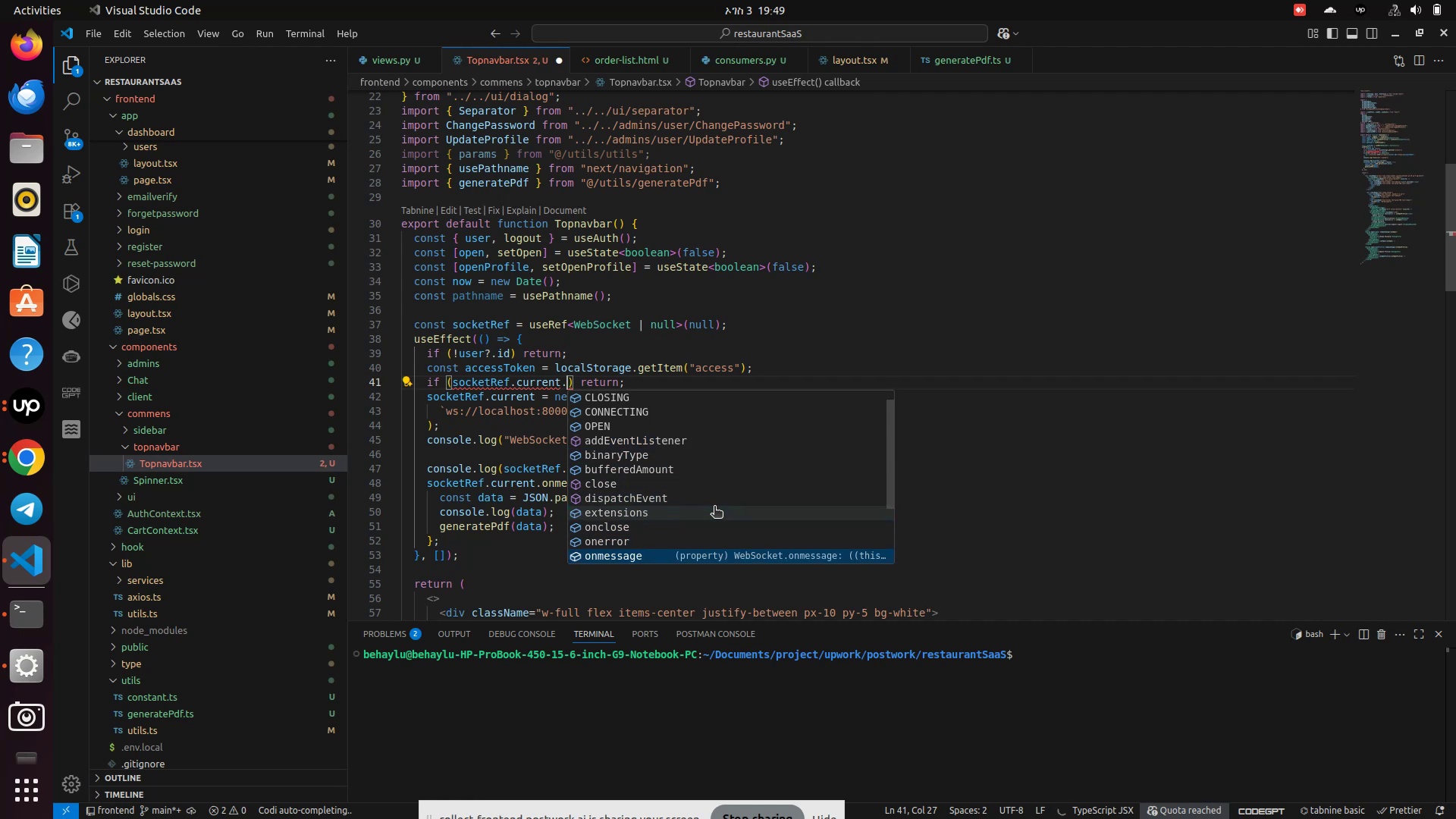 
key(ArrowDown)
 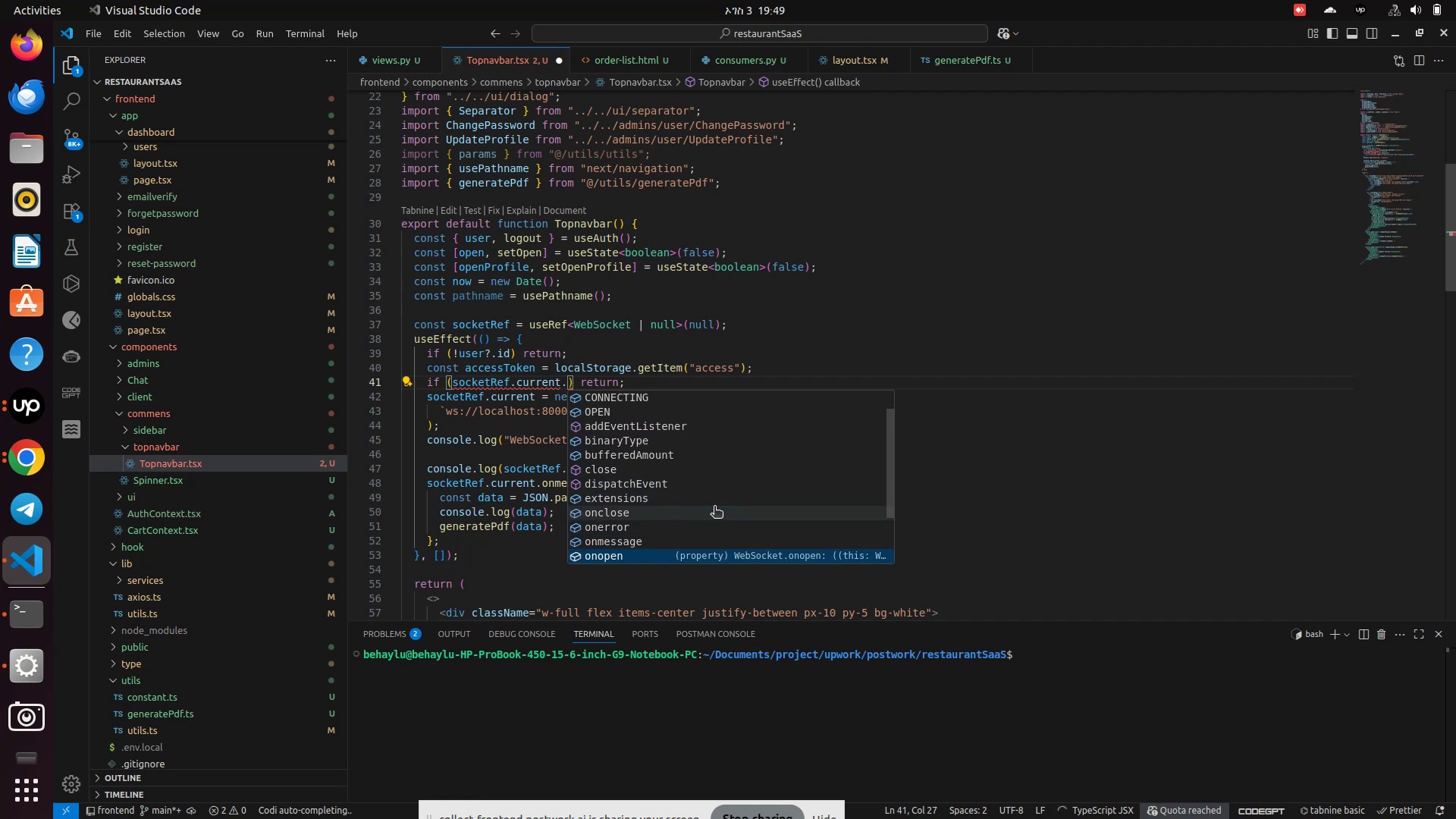 
key(ArrowDown)
 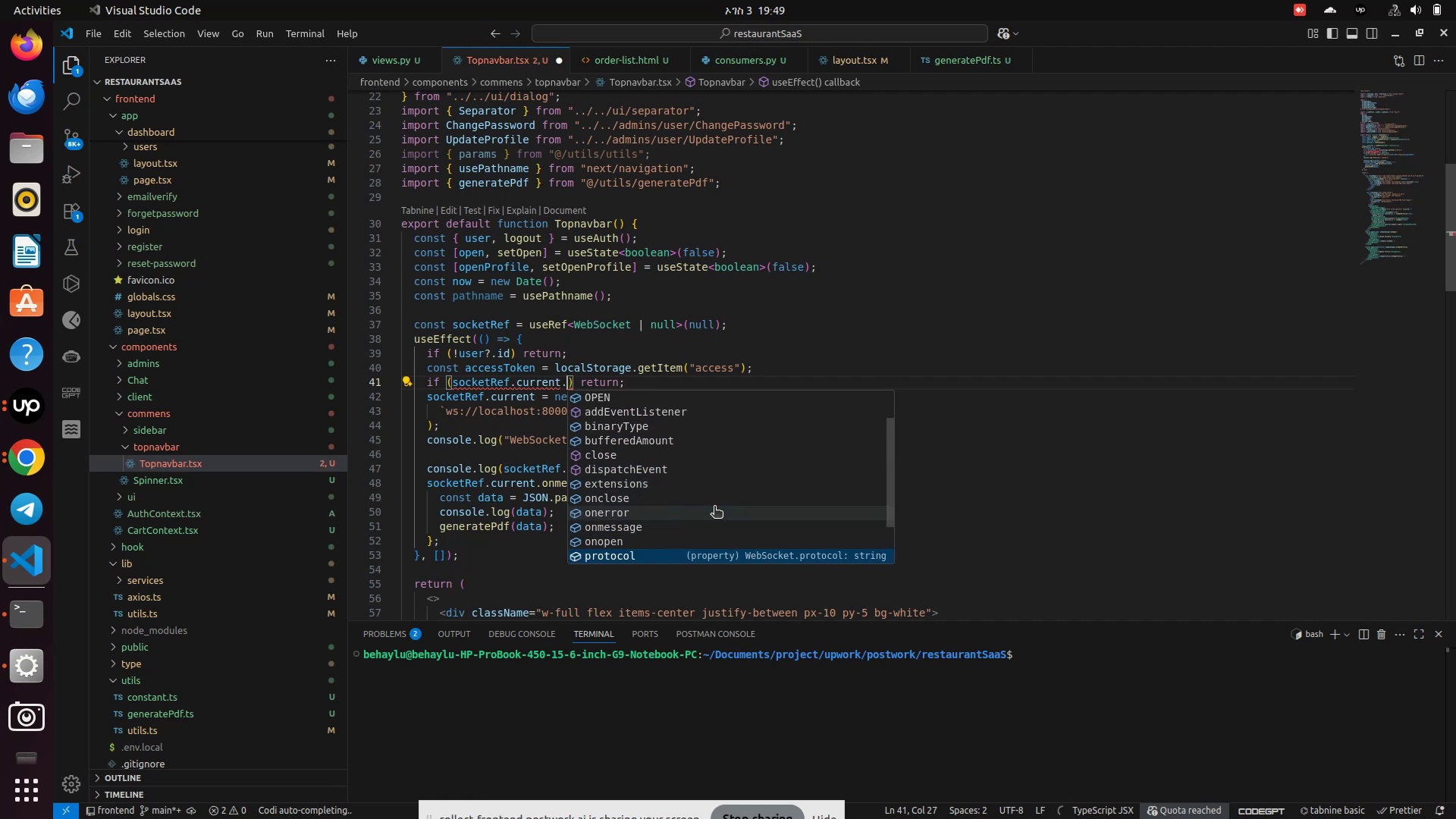 
key(ArrowDown)
 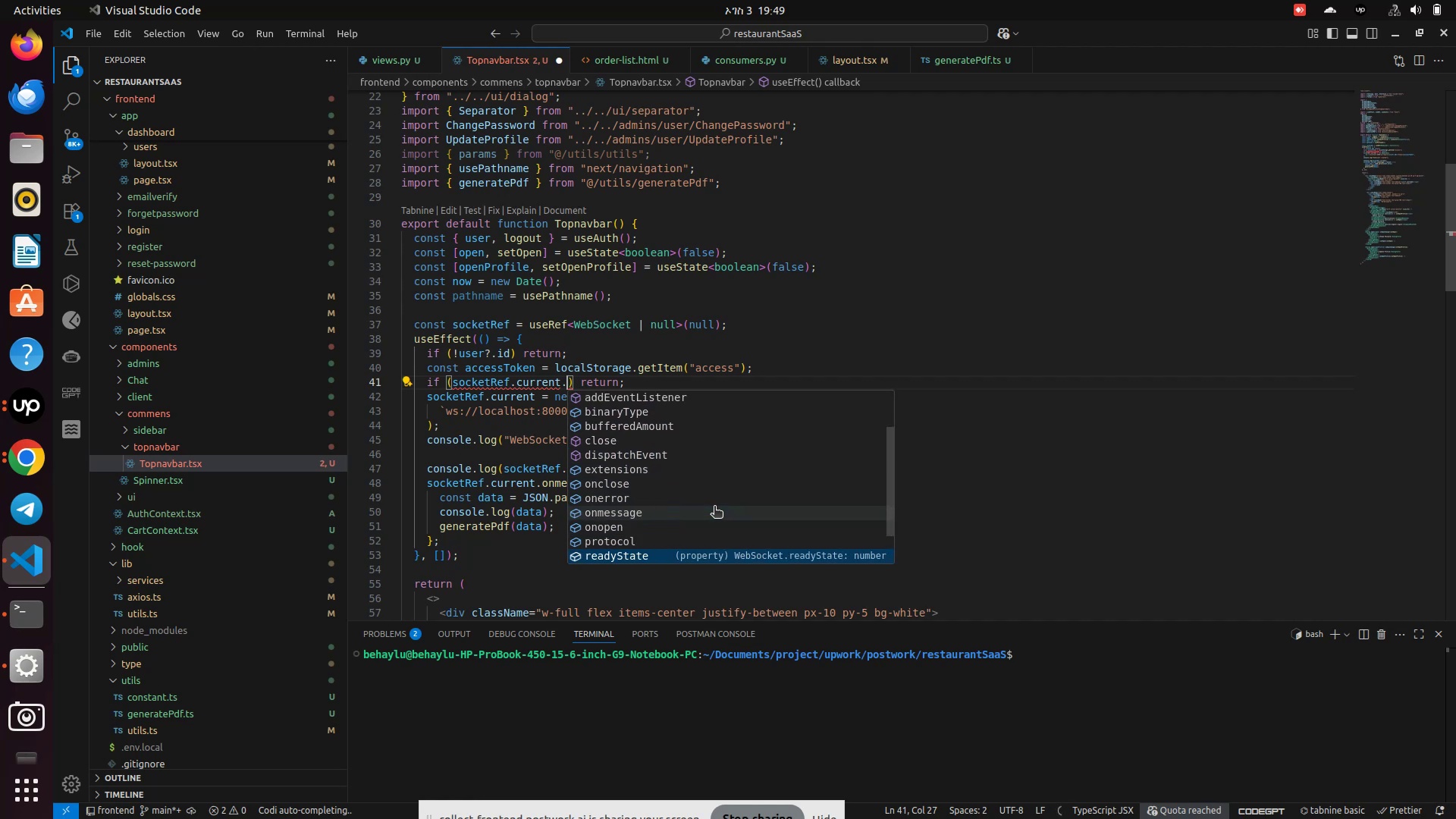 
key(ArrowDown)
 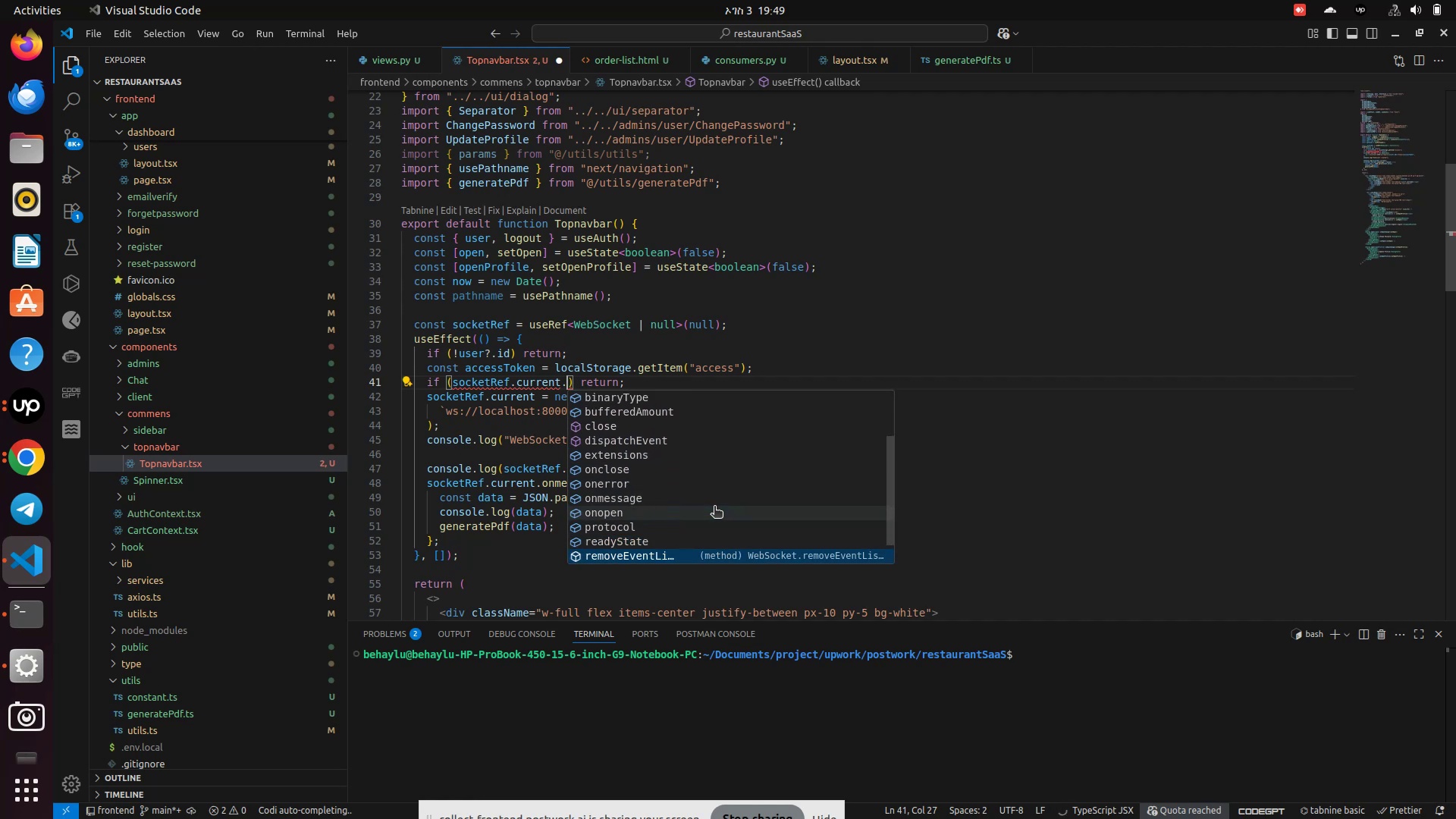 
key(ArrowUp)
 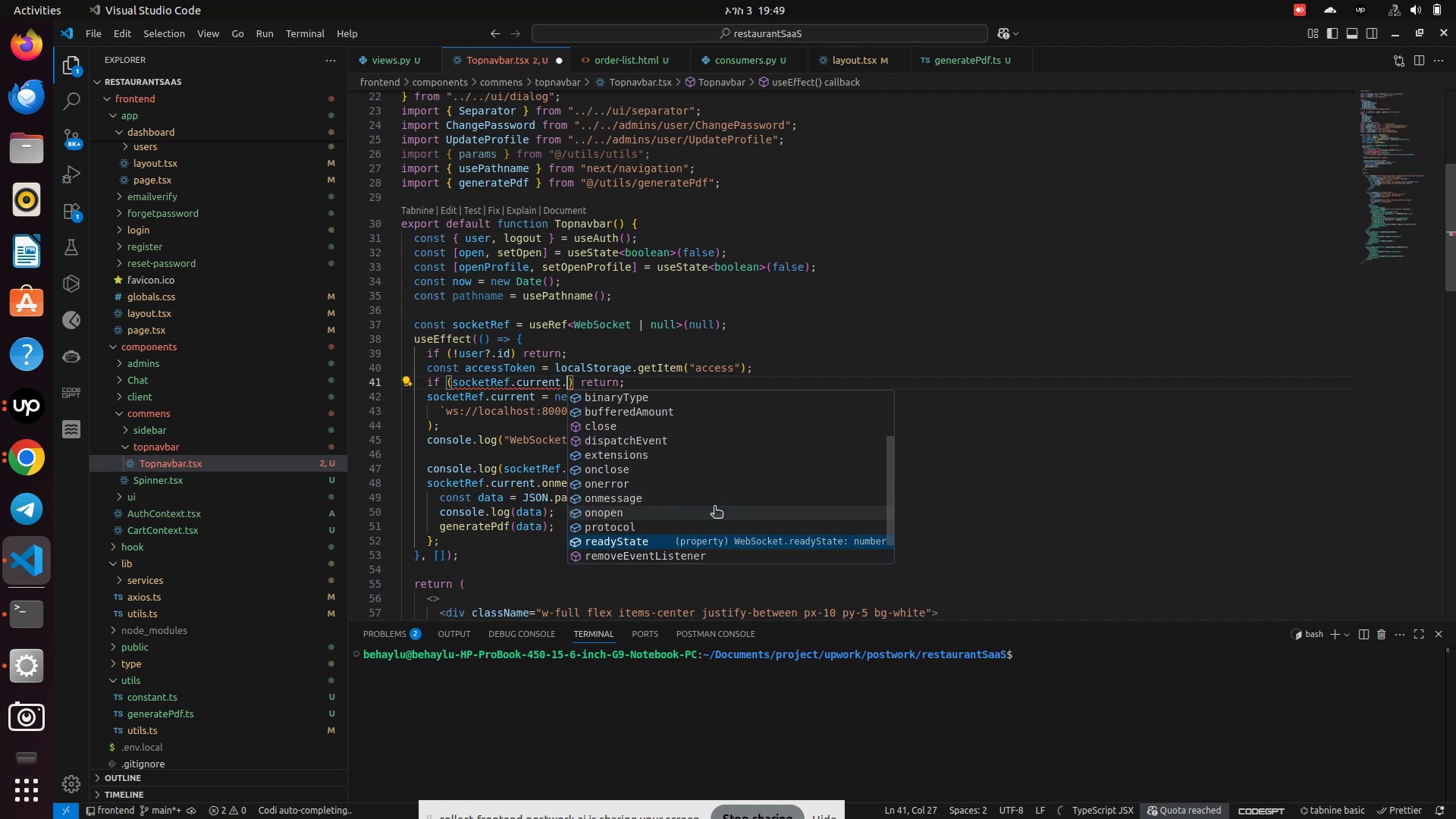 
key(Enter)
 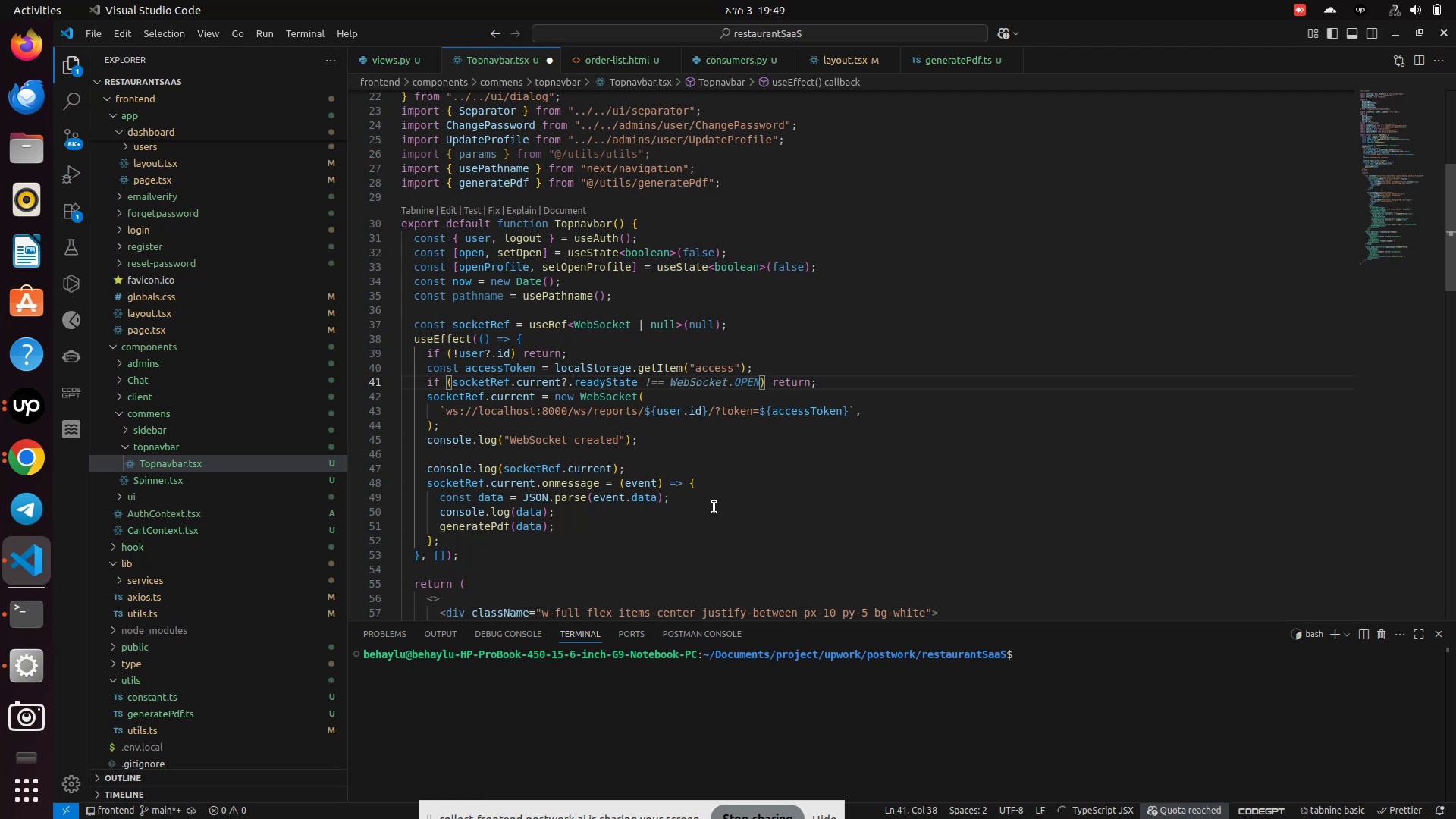 
wait(5.1)
 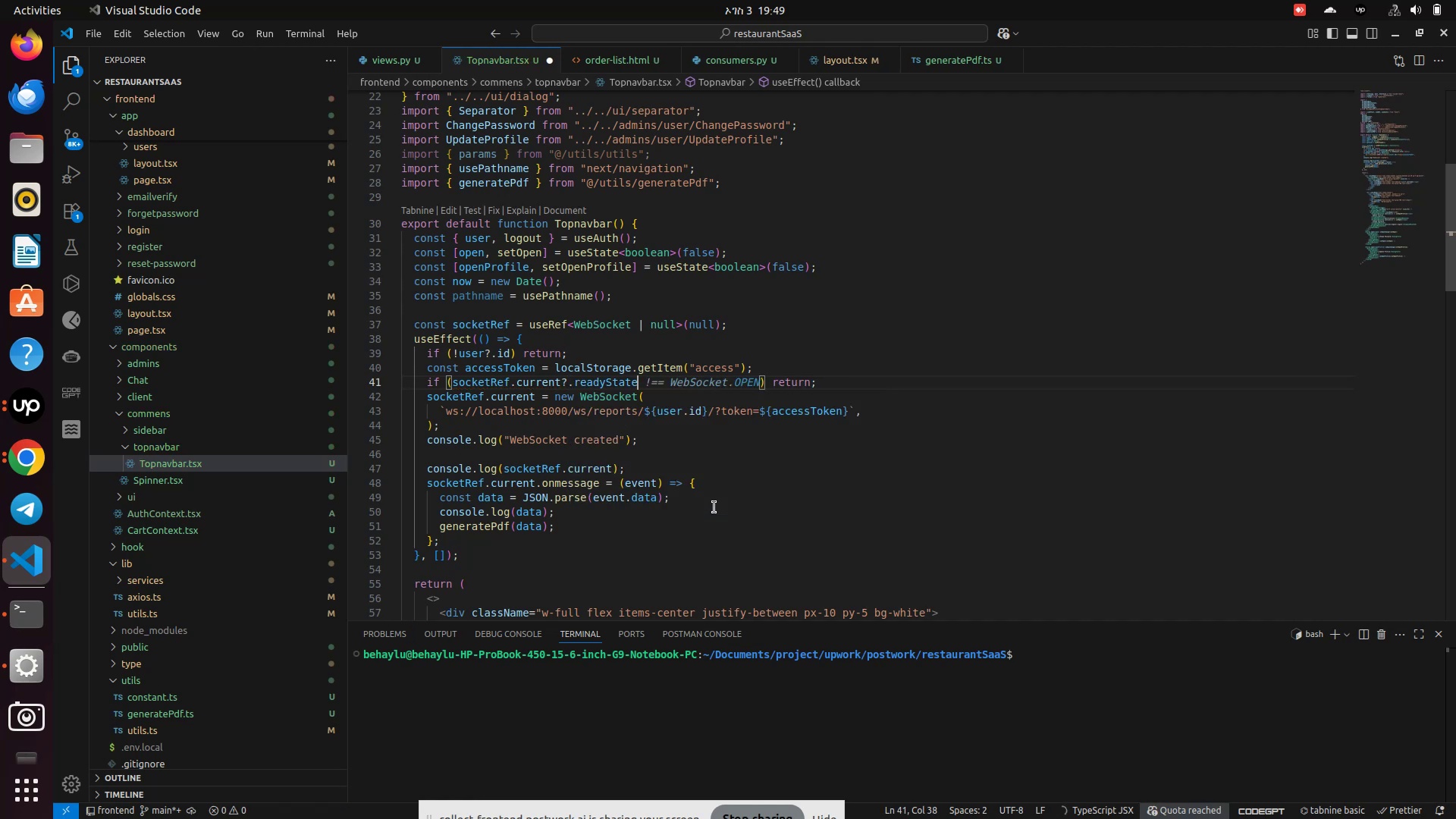 
key(Space)
 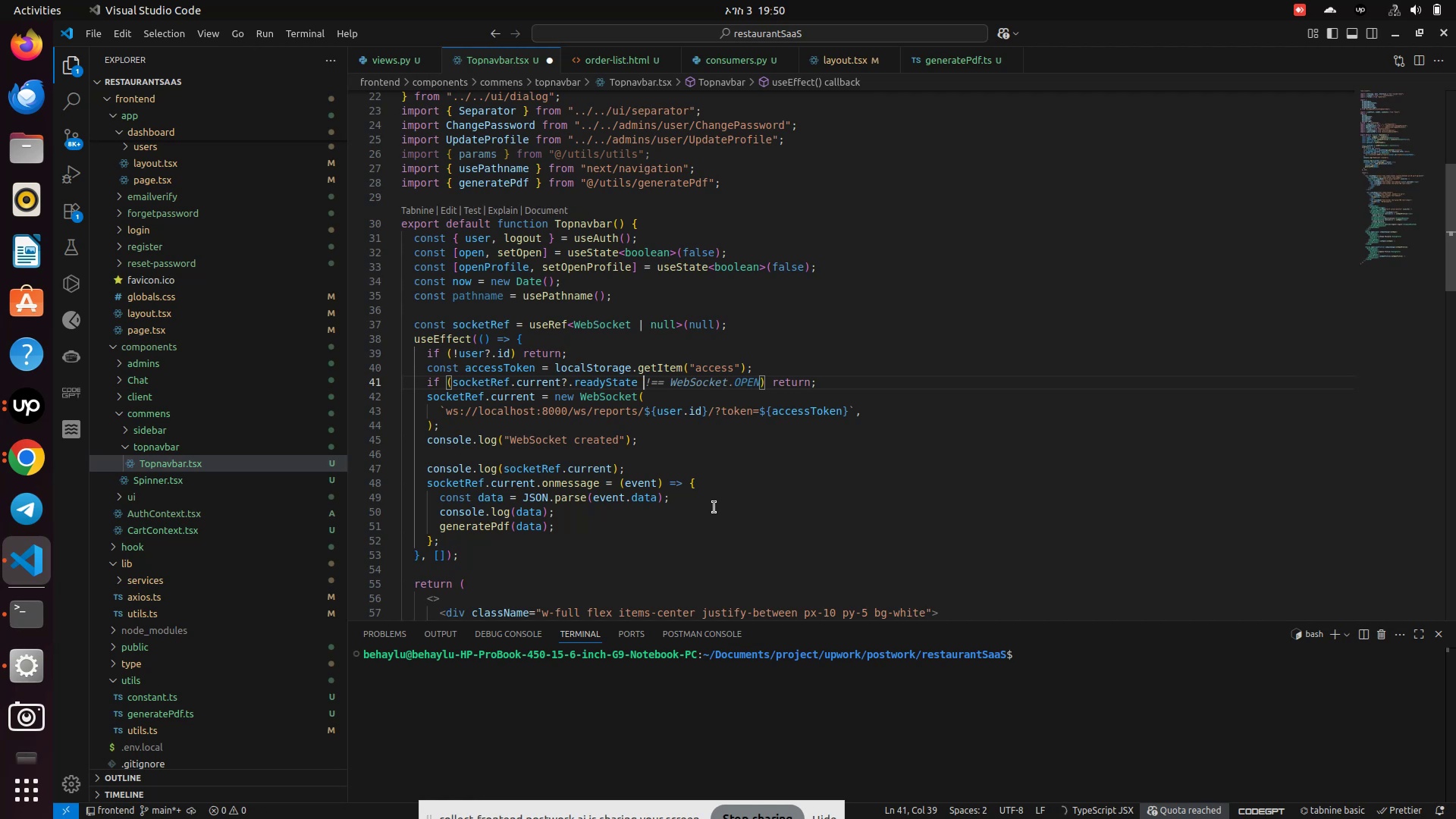 
key(Equal)
 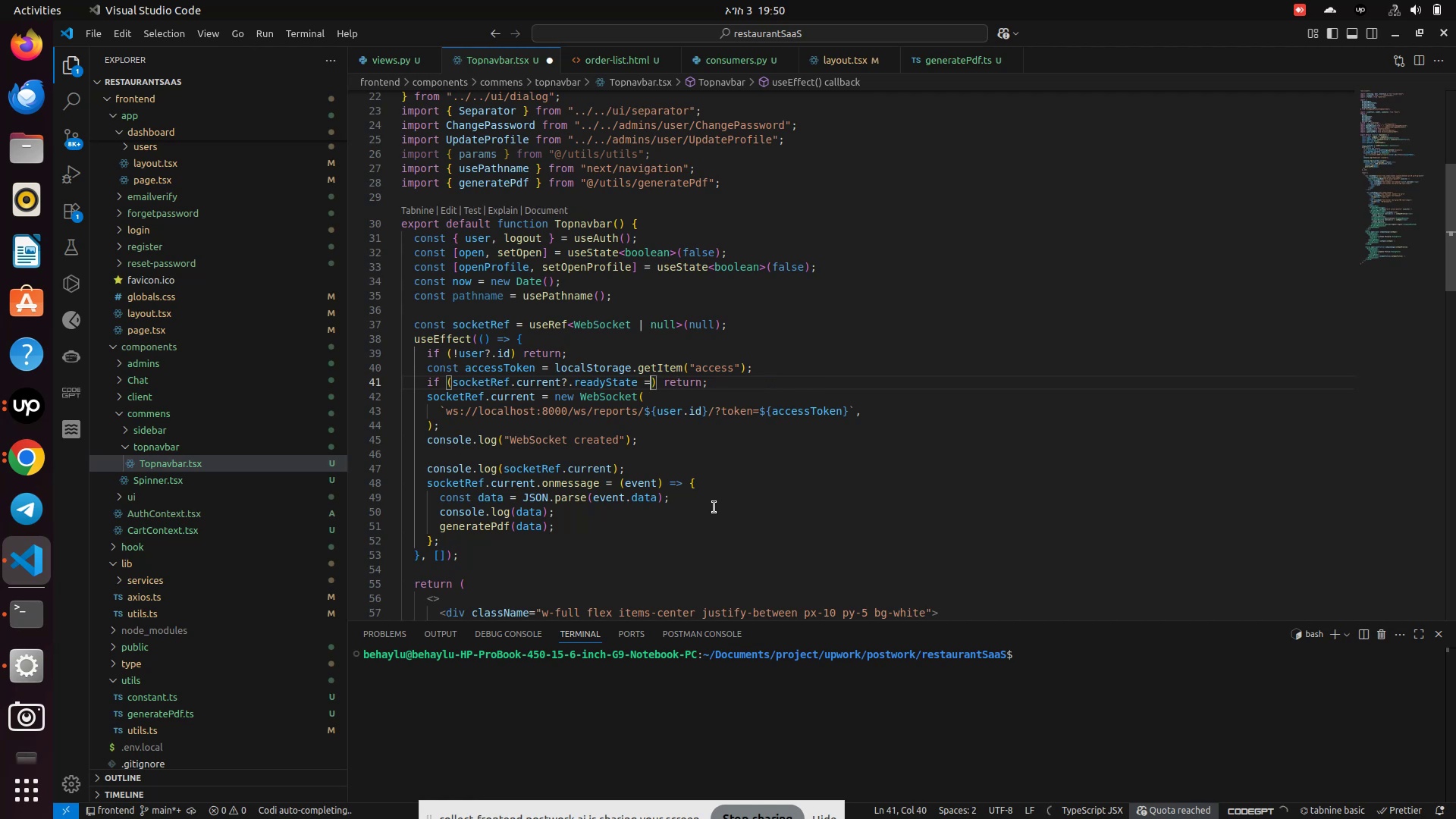 
key(Equal)
 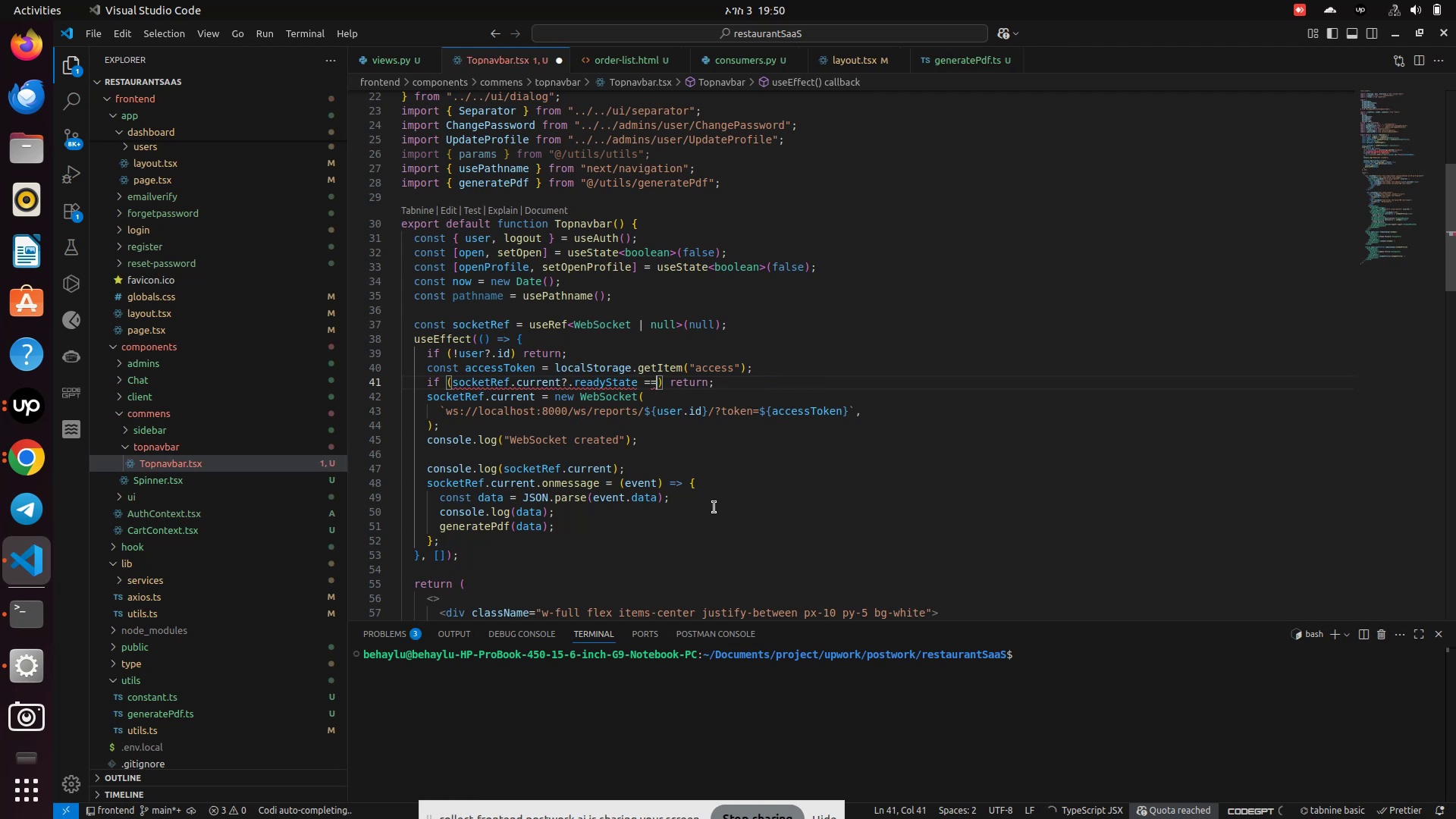 
key(Equal)
 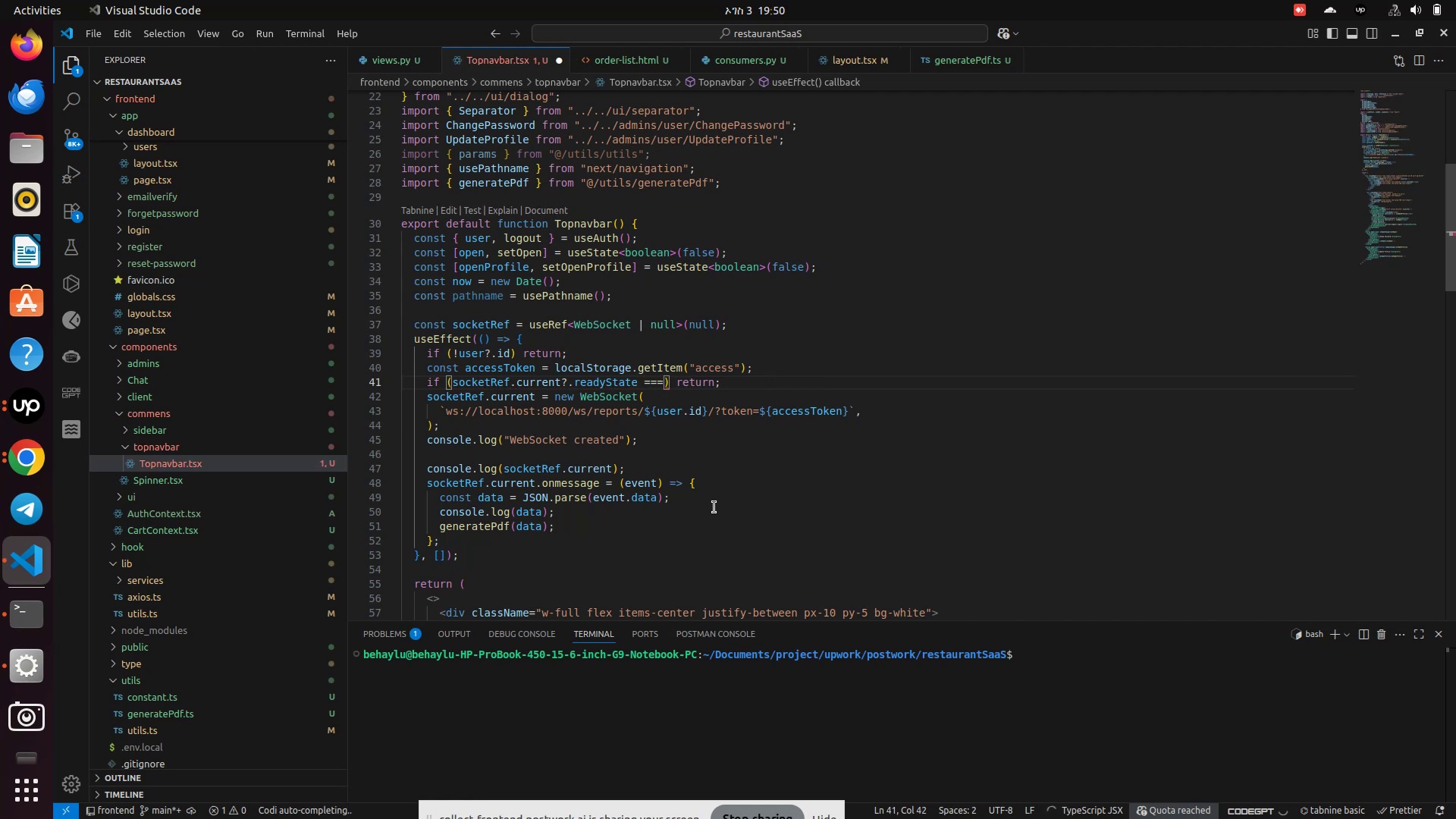 
key(Backspace)
 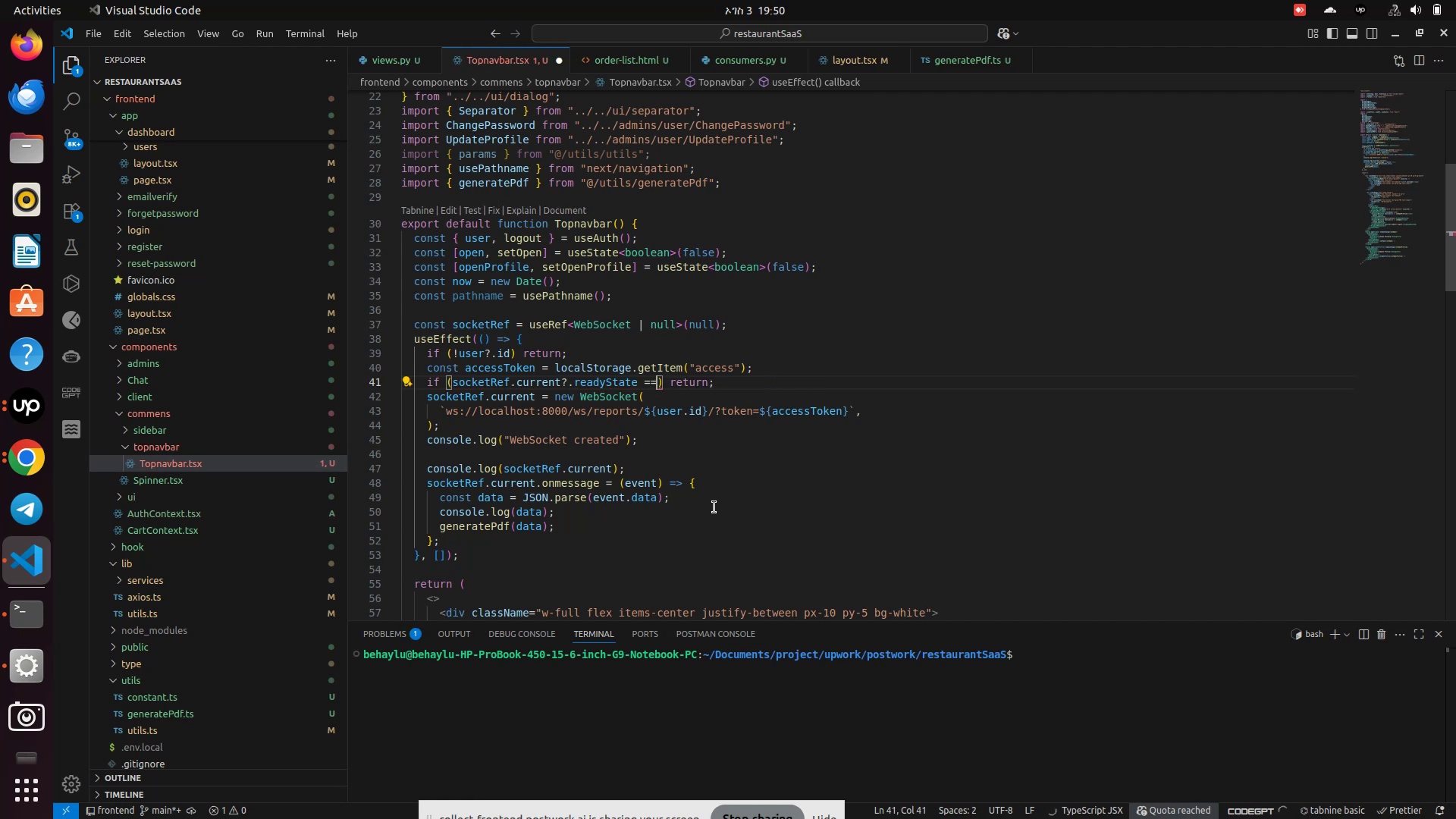 
key(Shift+W)
 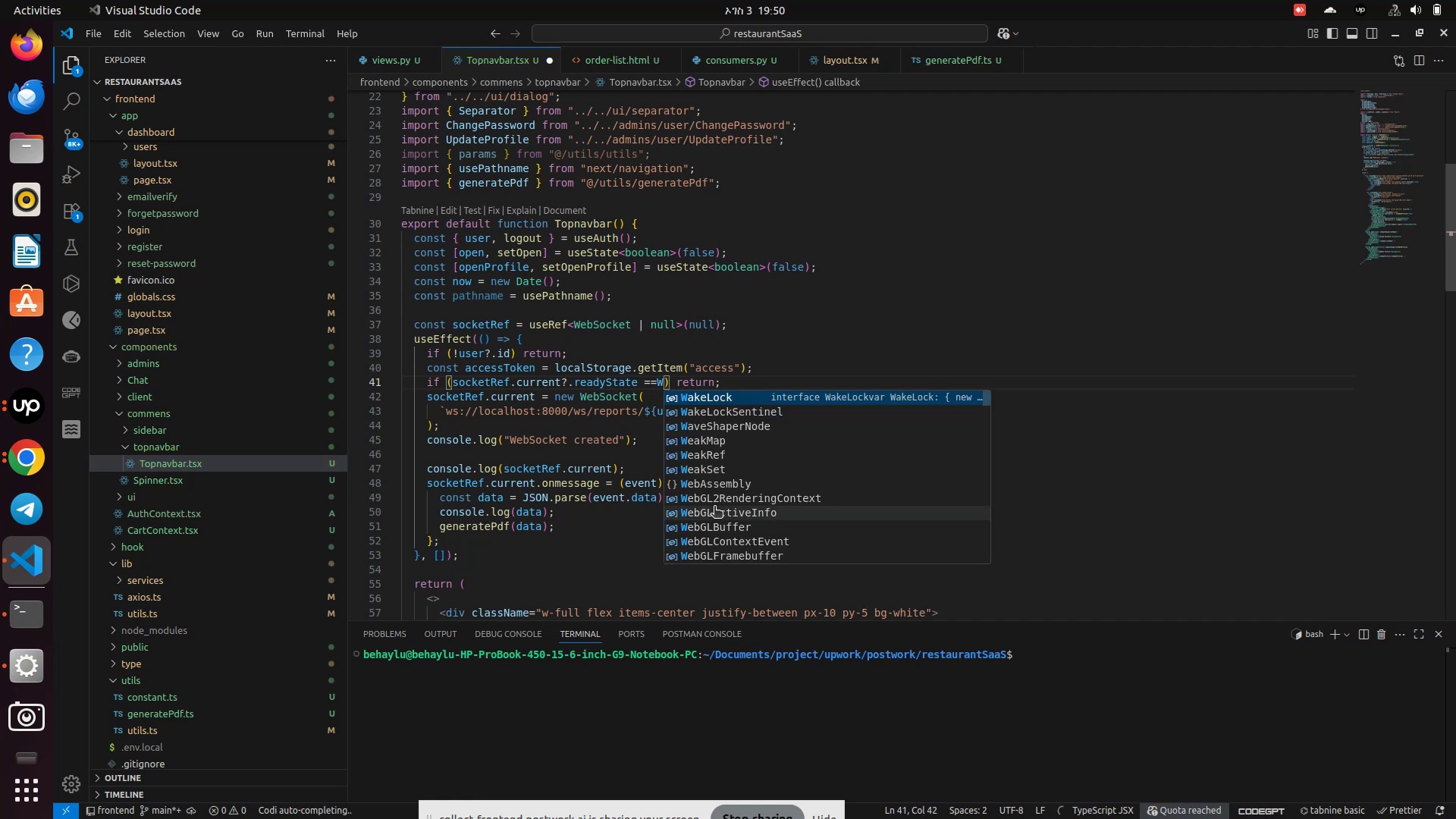 
key(Enter)
 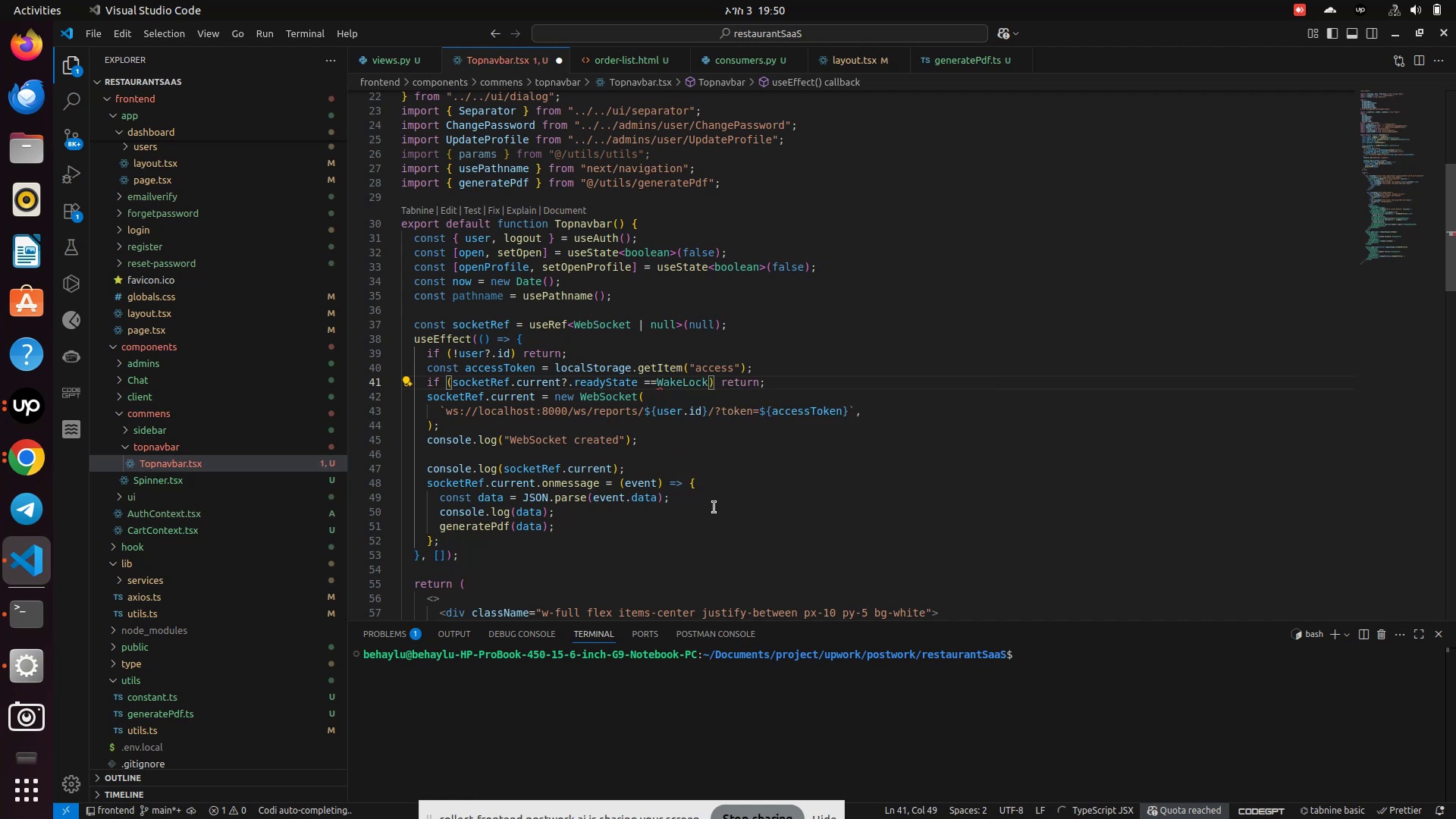 
key(Control+Z)
 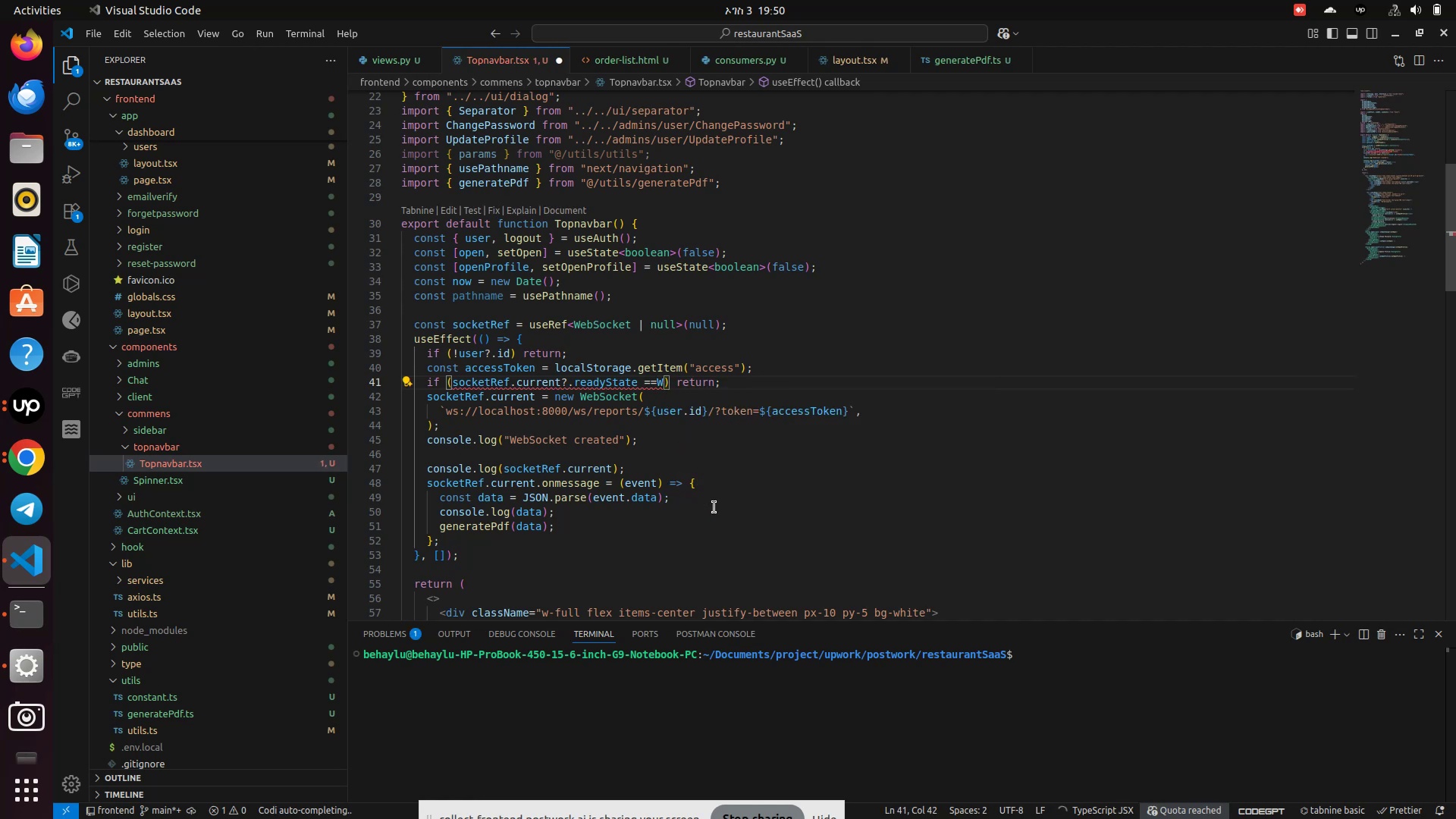 
key(Backspace)
type(WebSocket.O)
 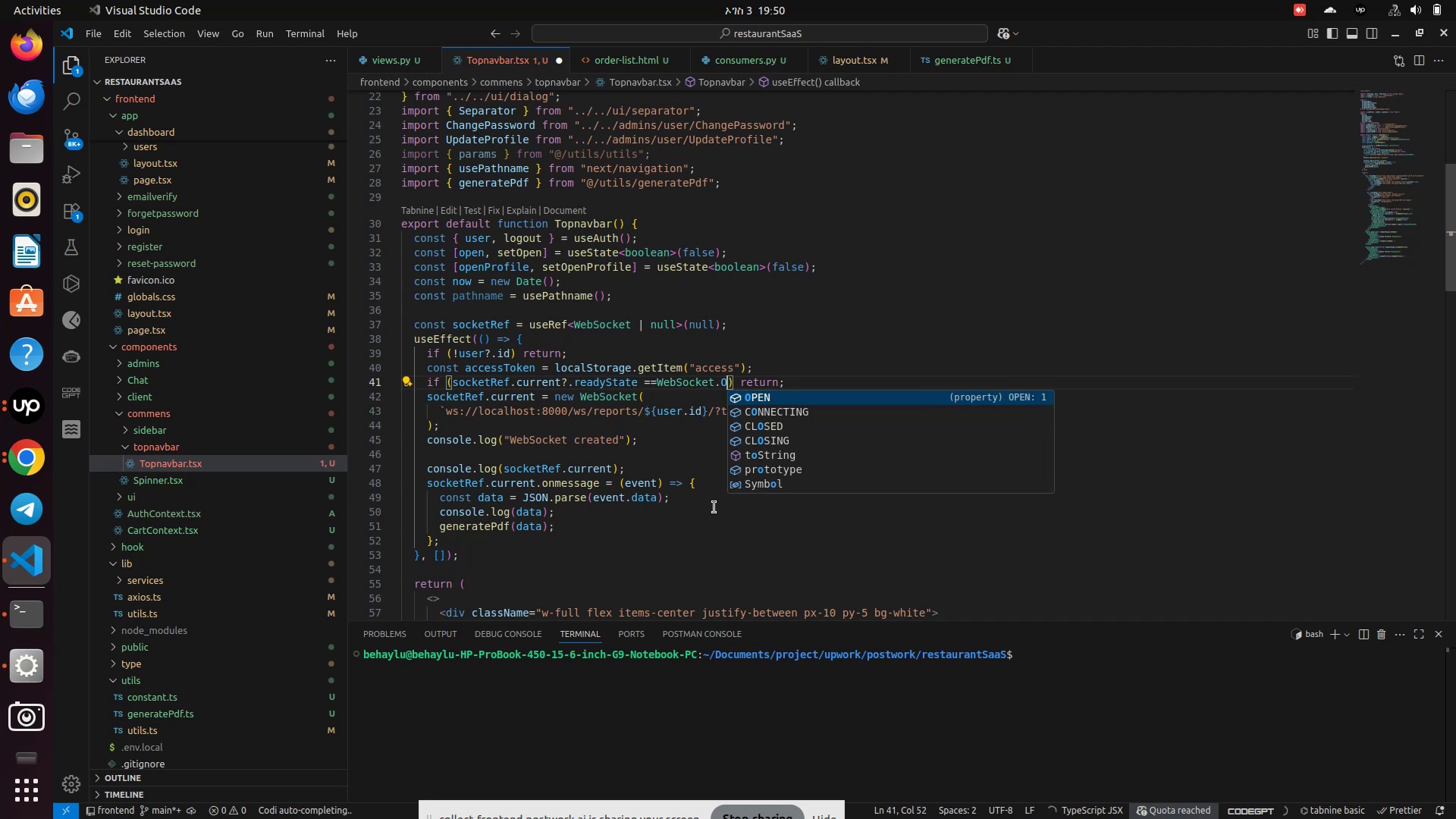 
key(Enter)
 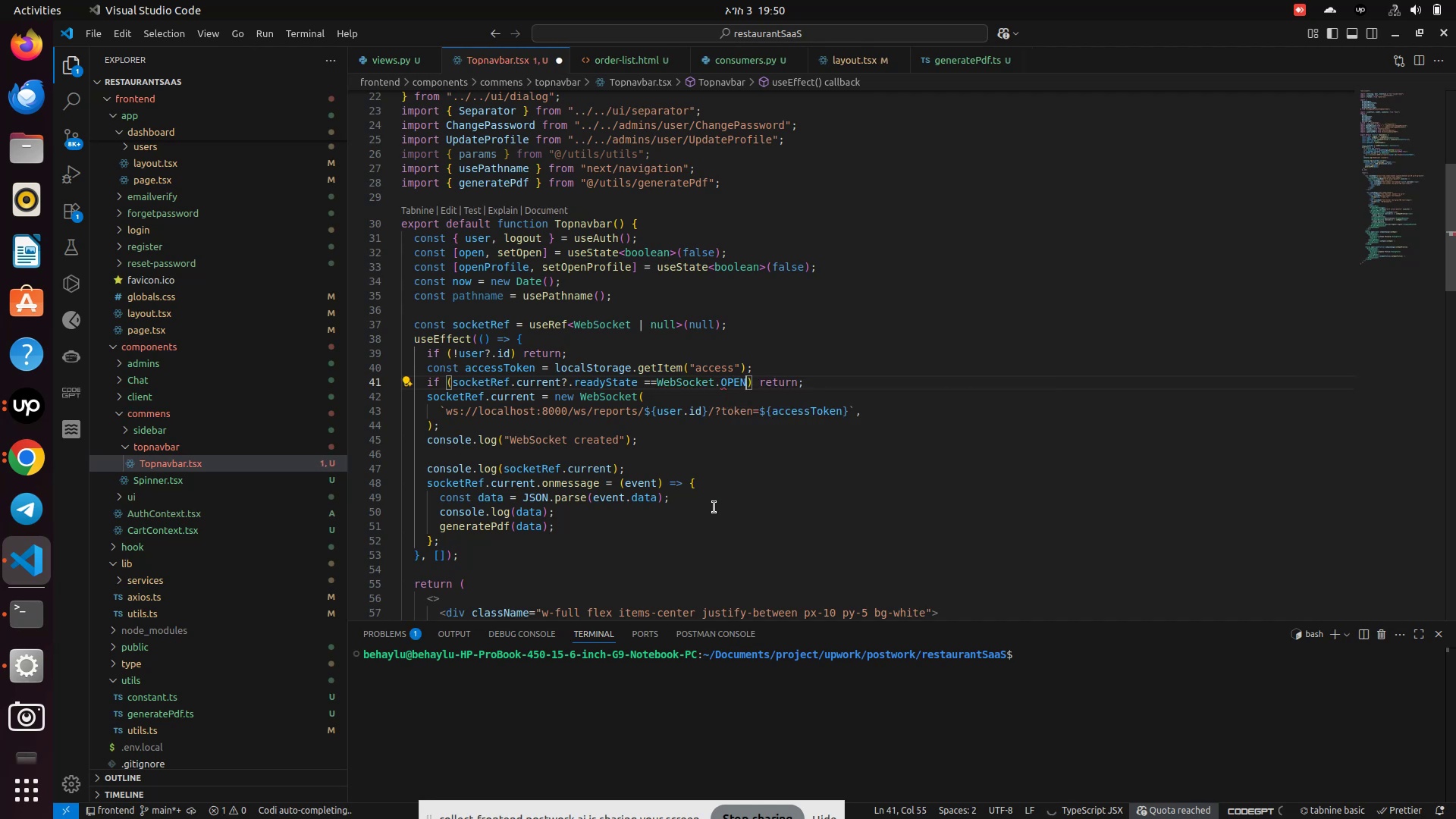 
key(Control+S)
 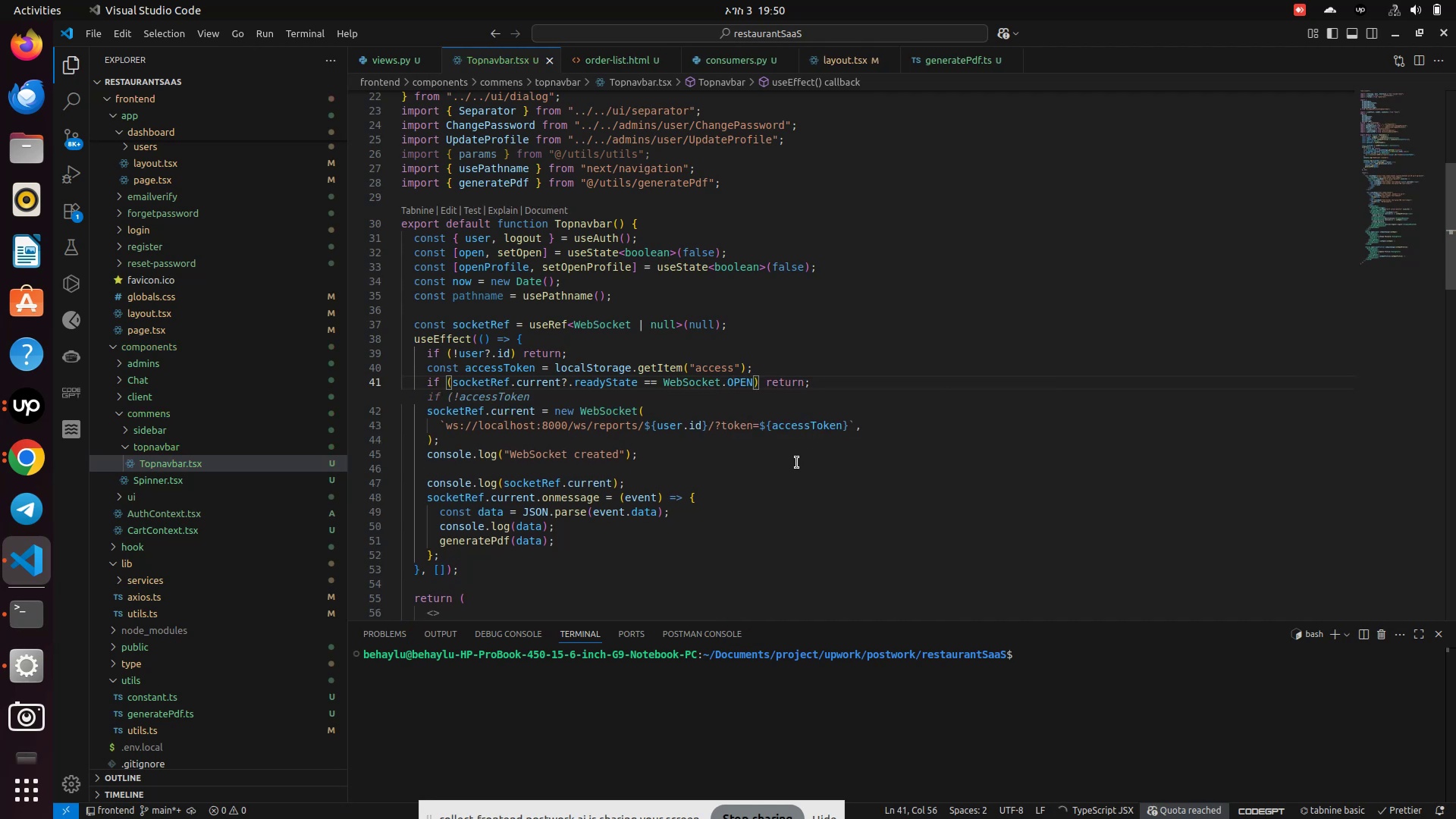 
left_click([886, 428])
 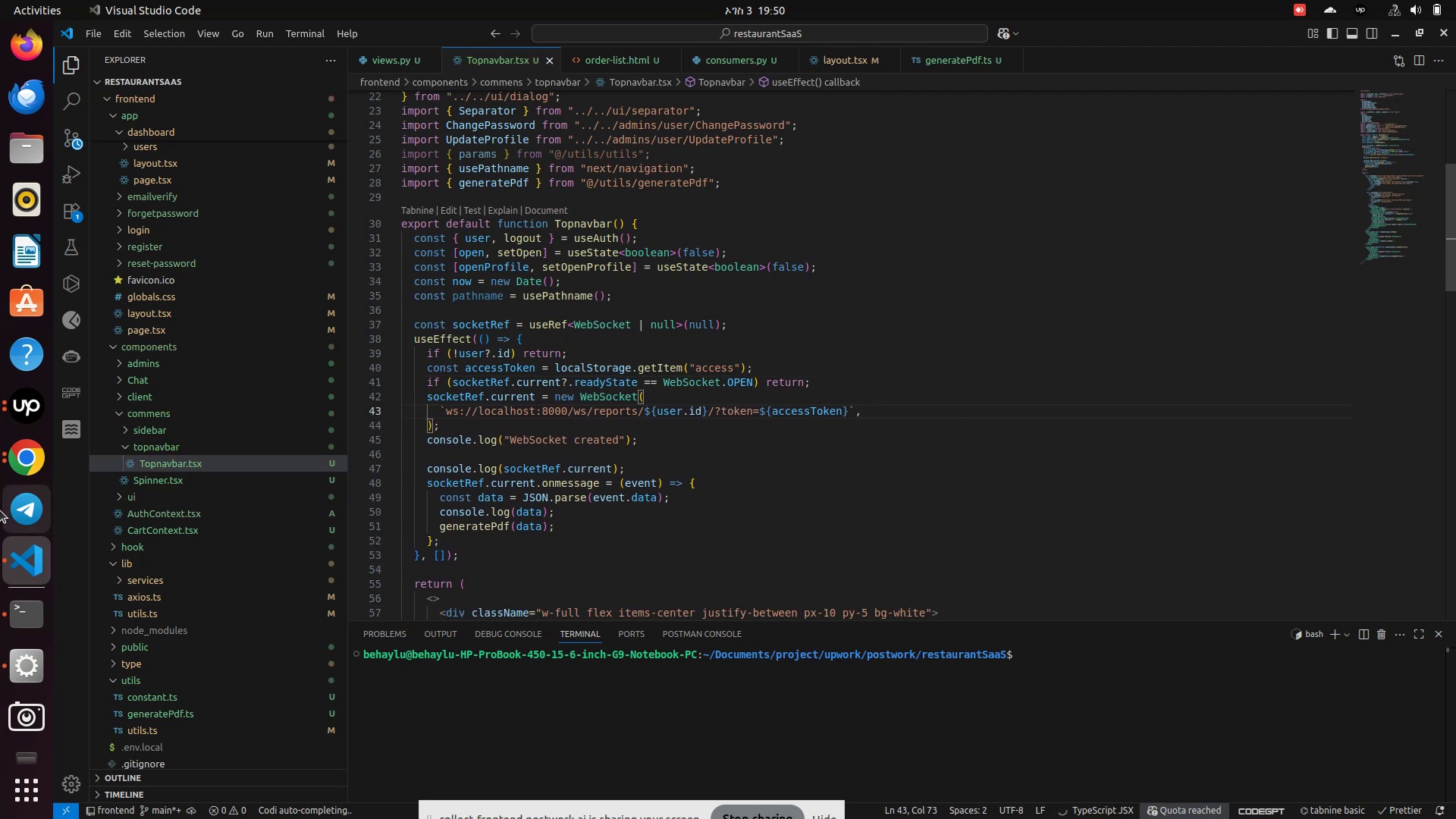 
left_click([40, 464])
 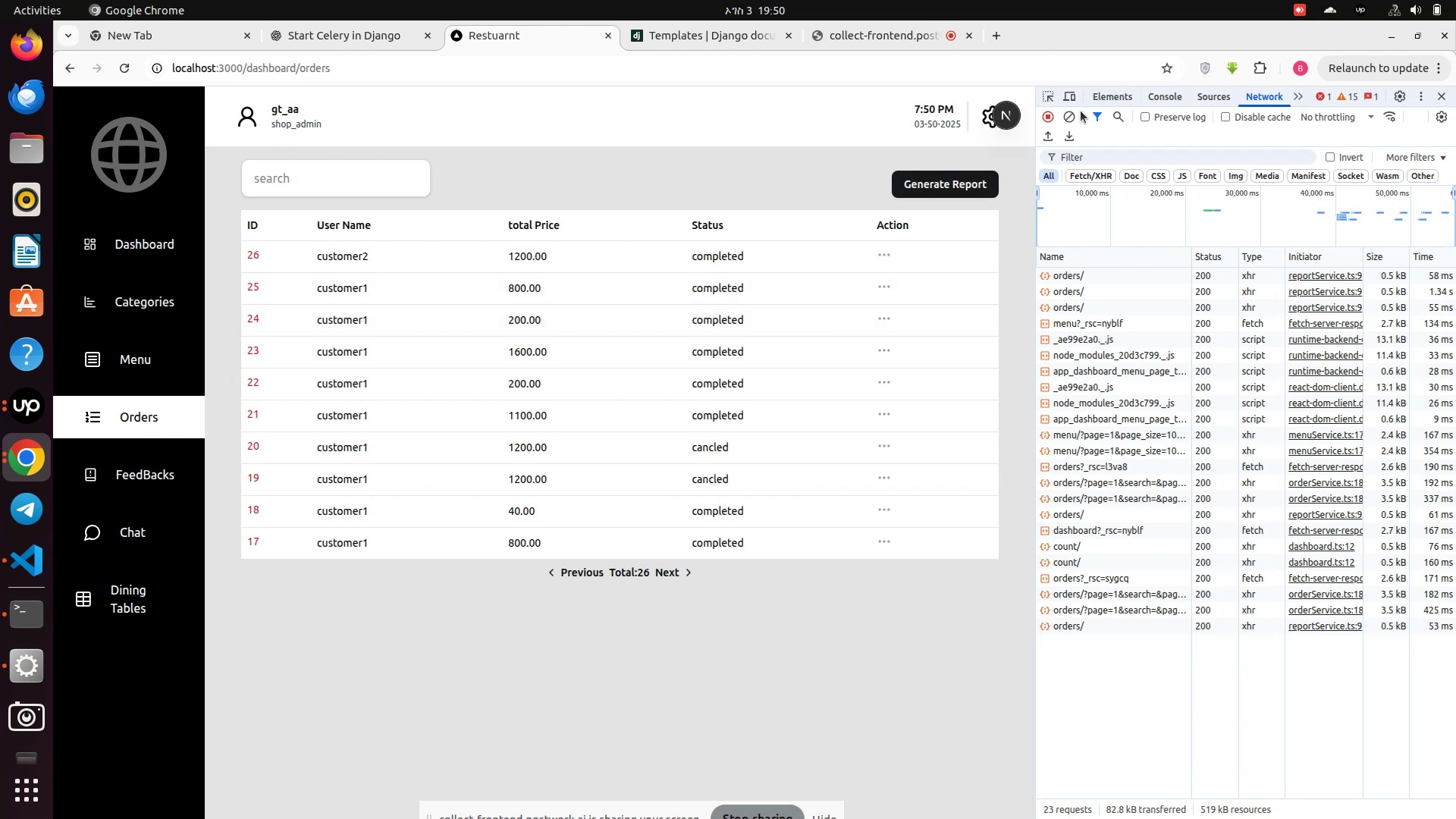 
left_click([1073, 122])
 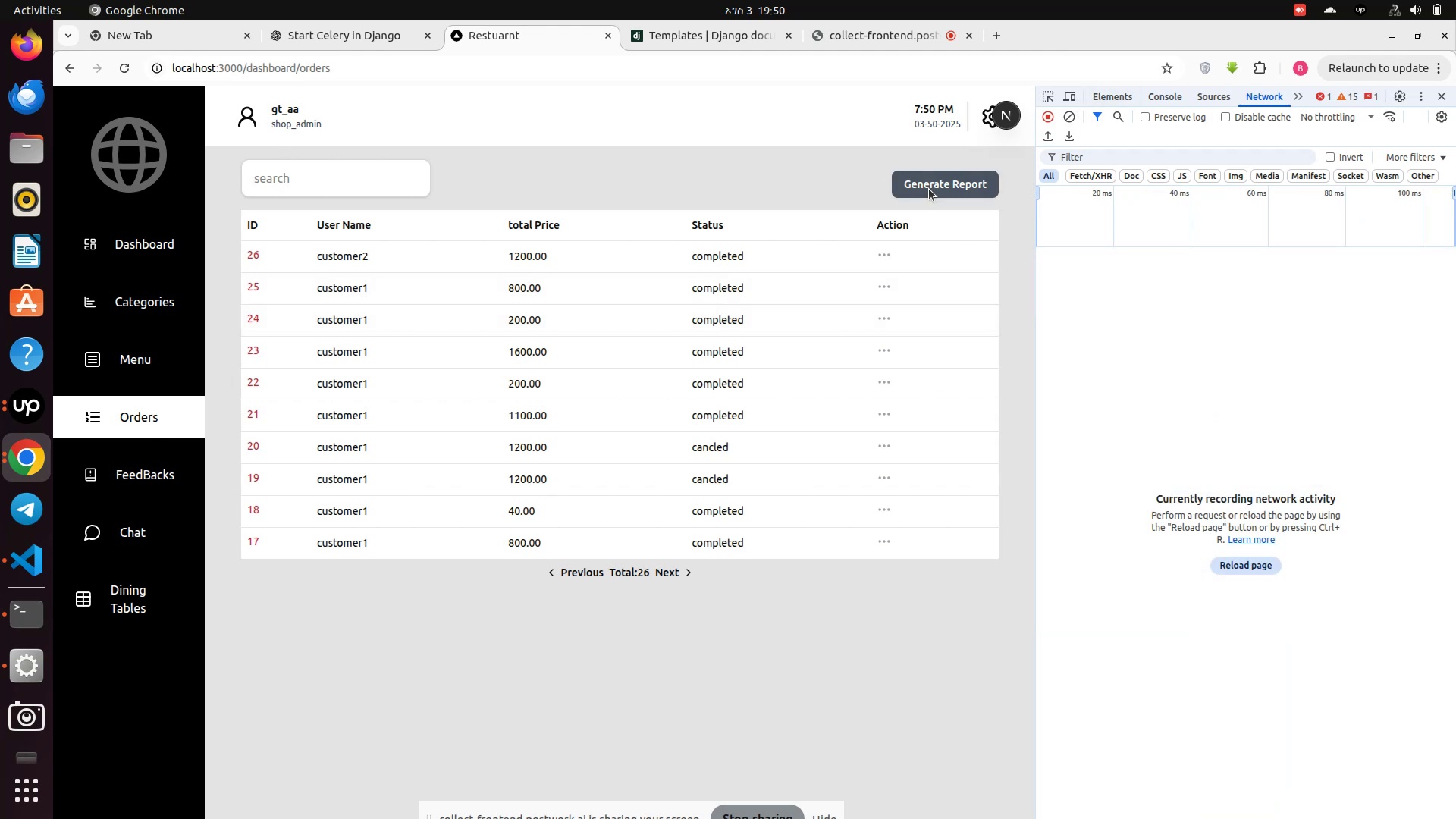 
left_click([929, 188])
 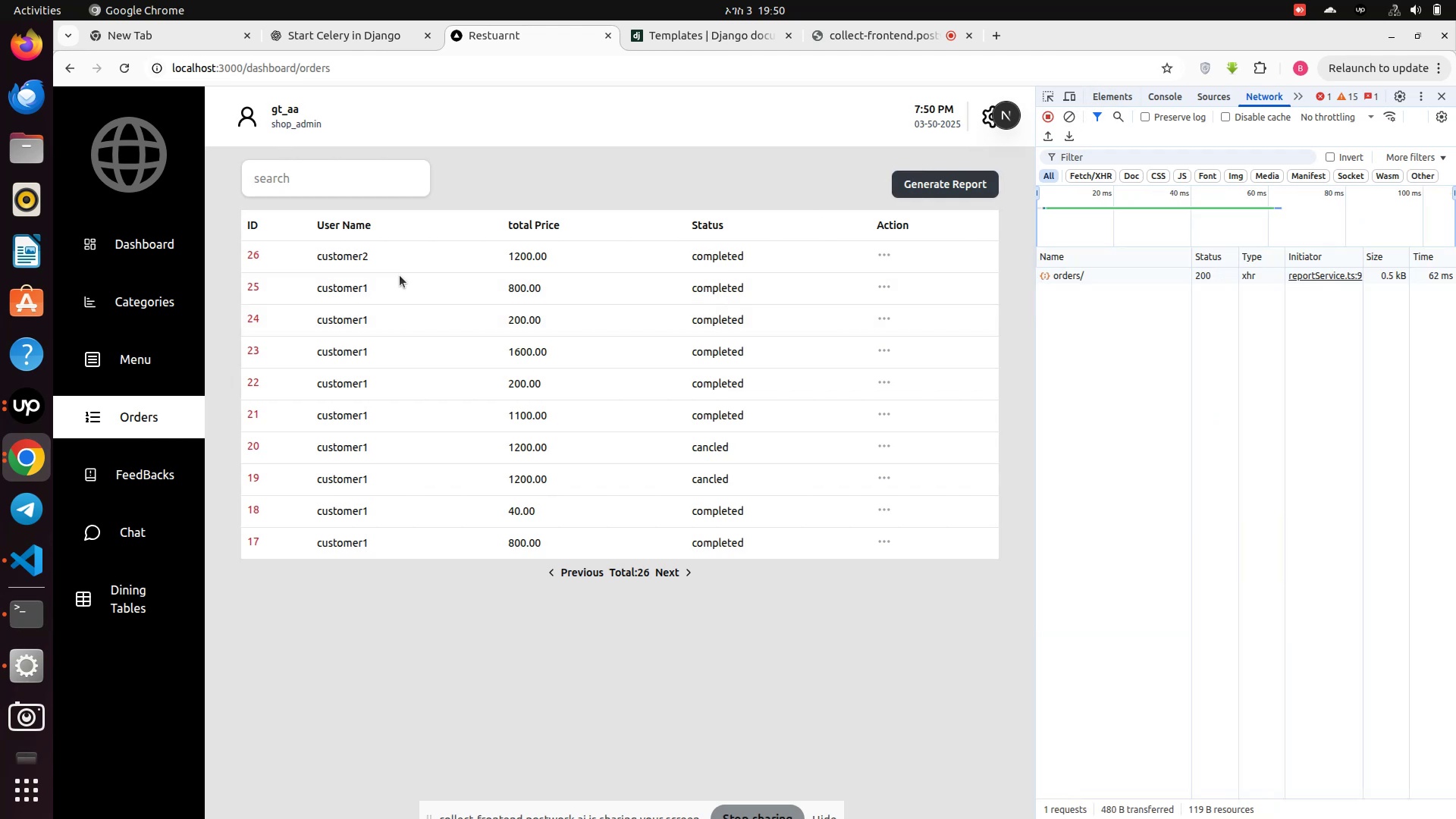 
left_click([127, 364])
 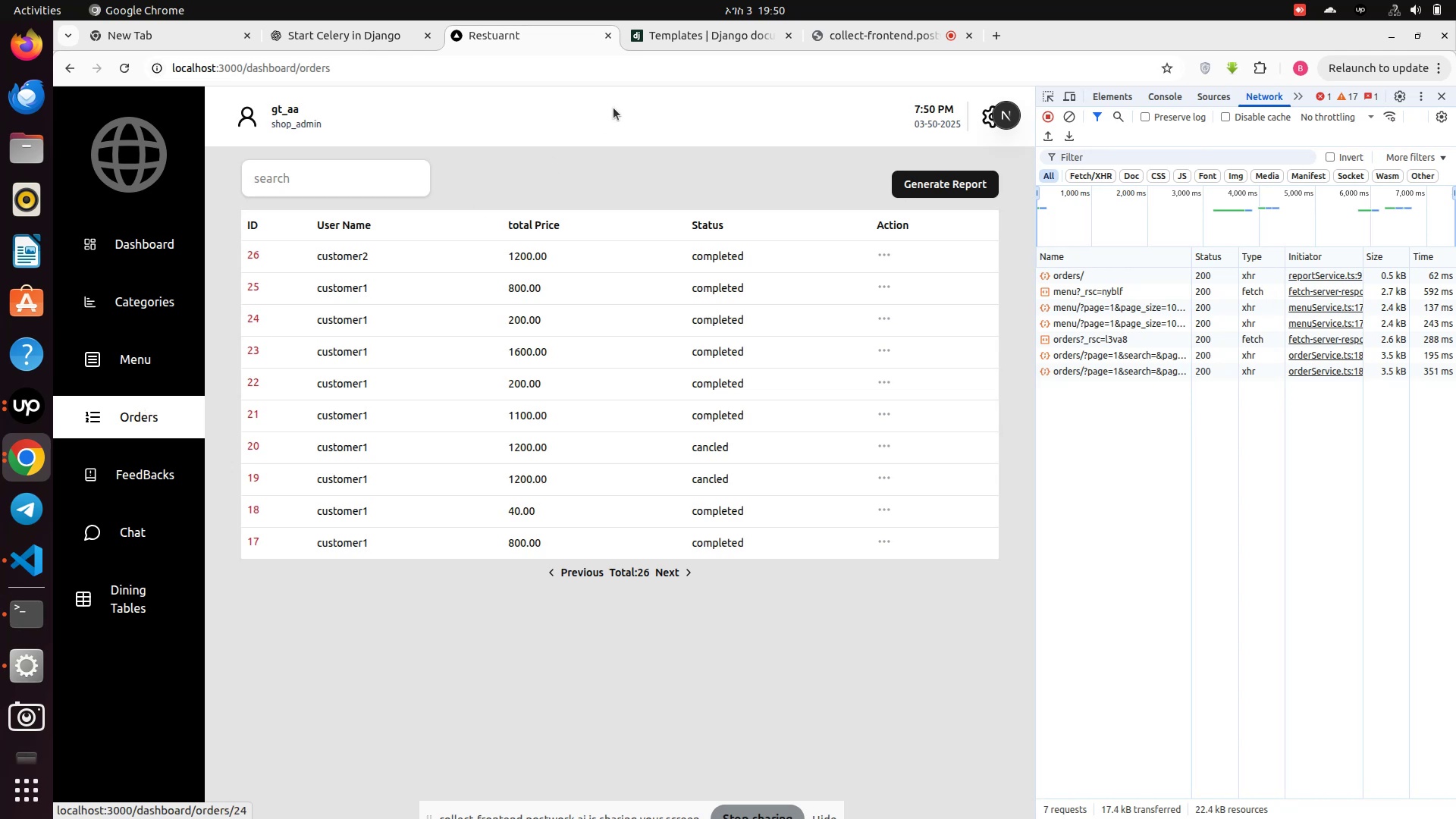 
wait(7.52)
 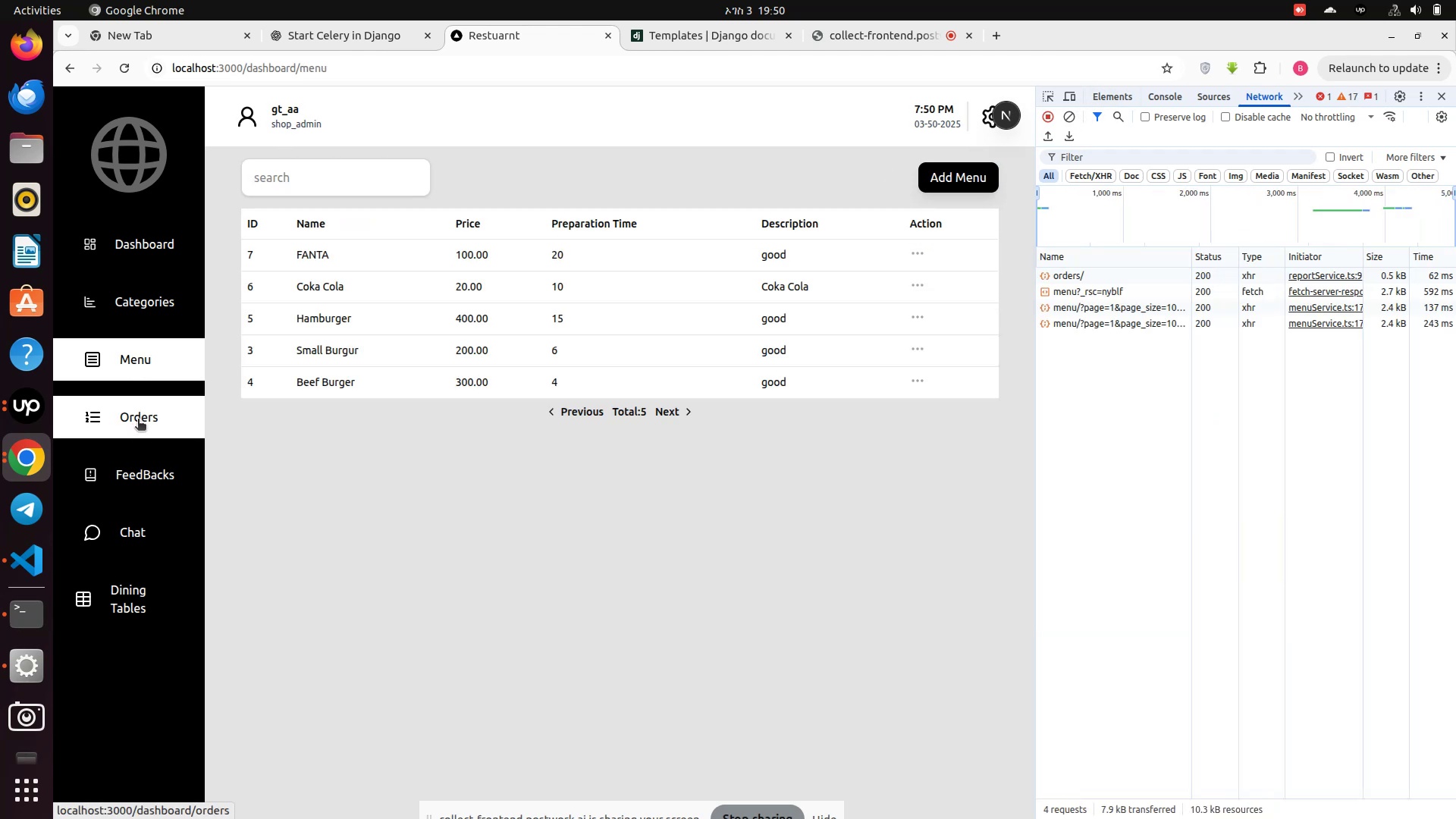 
left_click([1165, 94])
 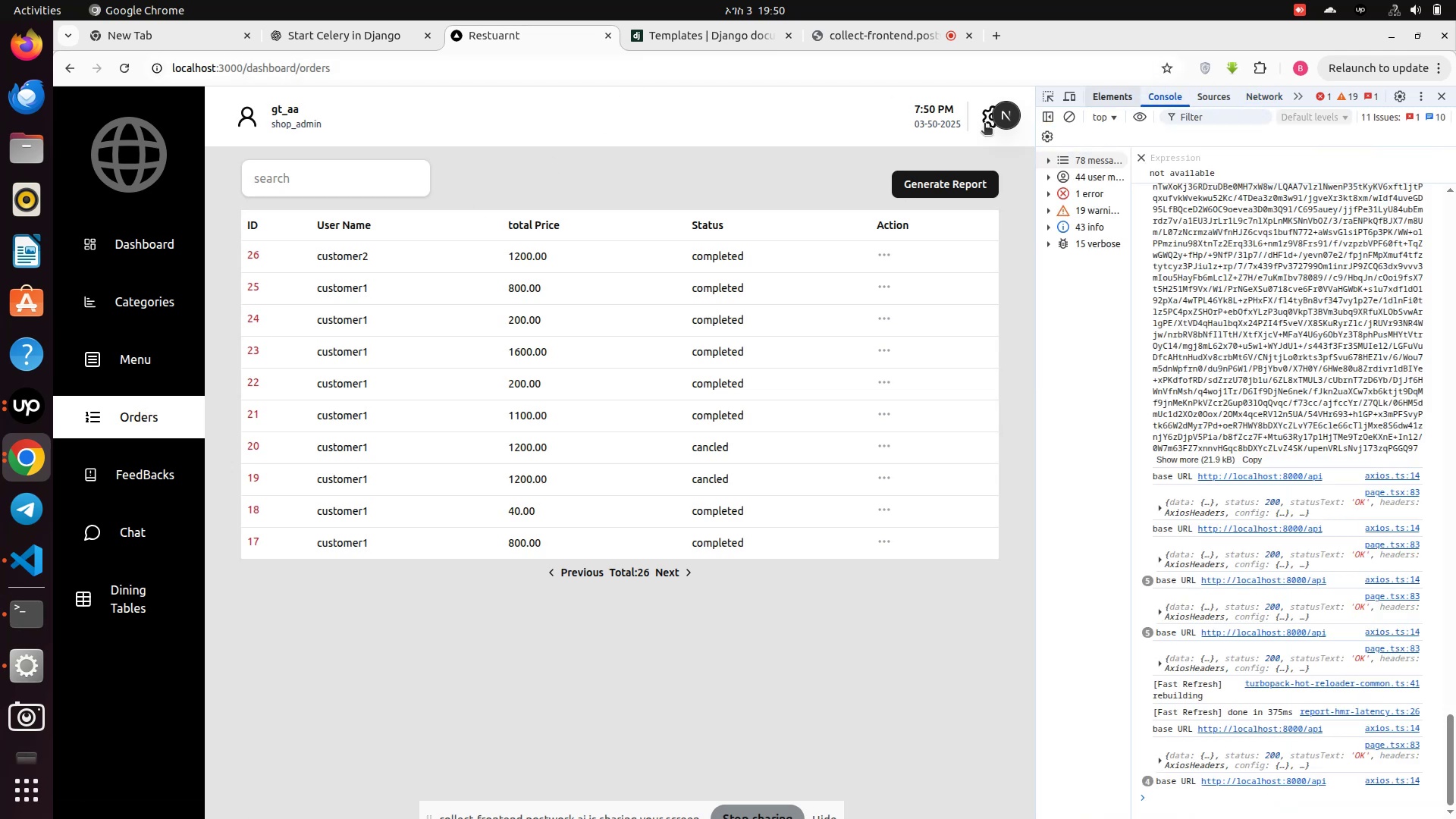 
left_click([940, 177])
 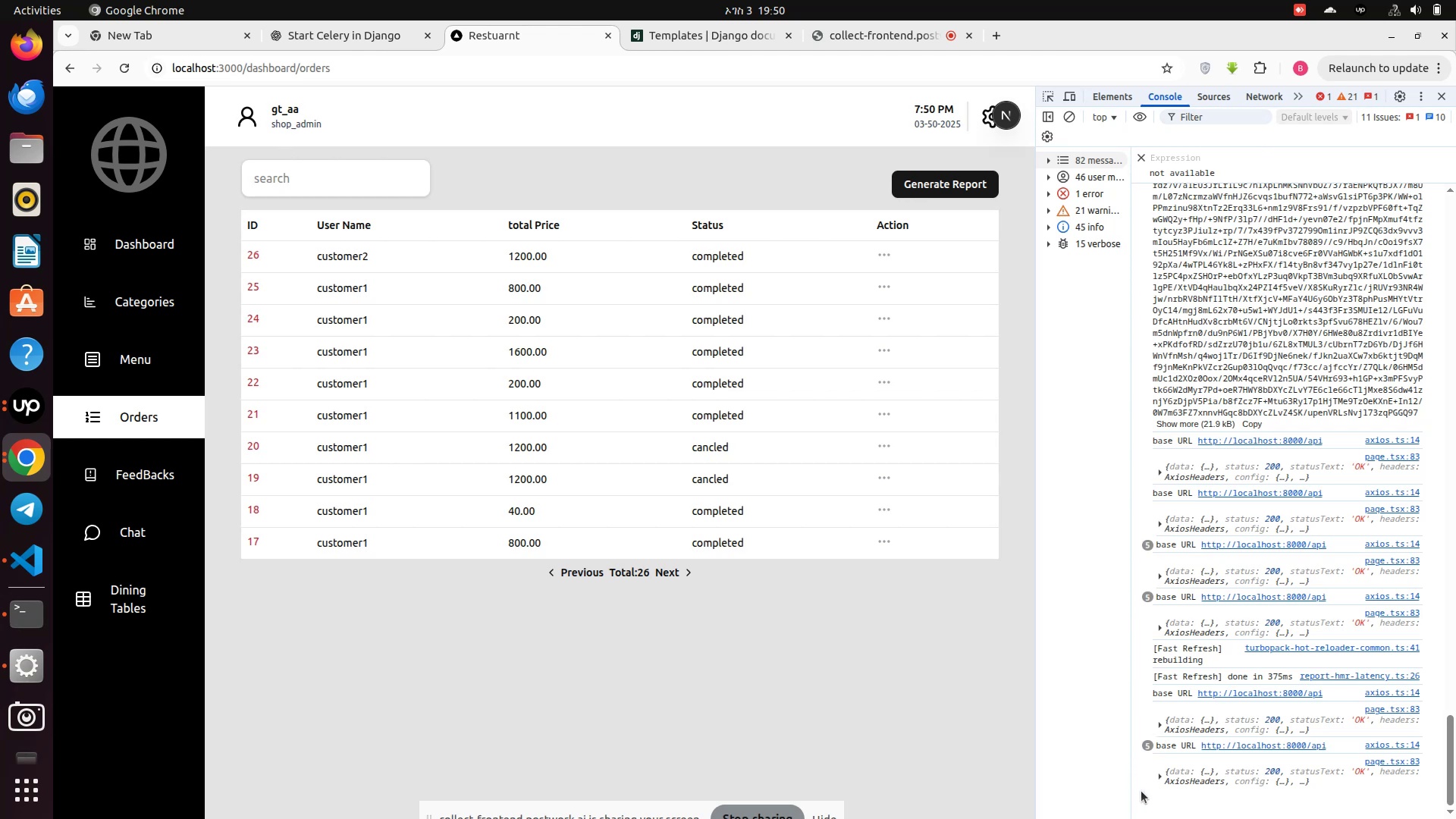 
scroll: coordinate [1177, 747], scroll_direction: down, amount: 1.0
 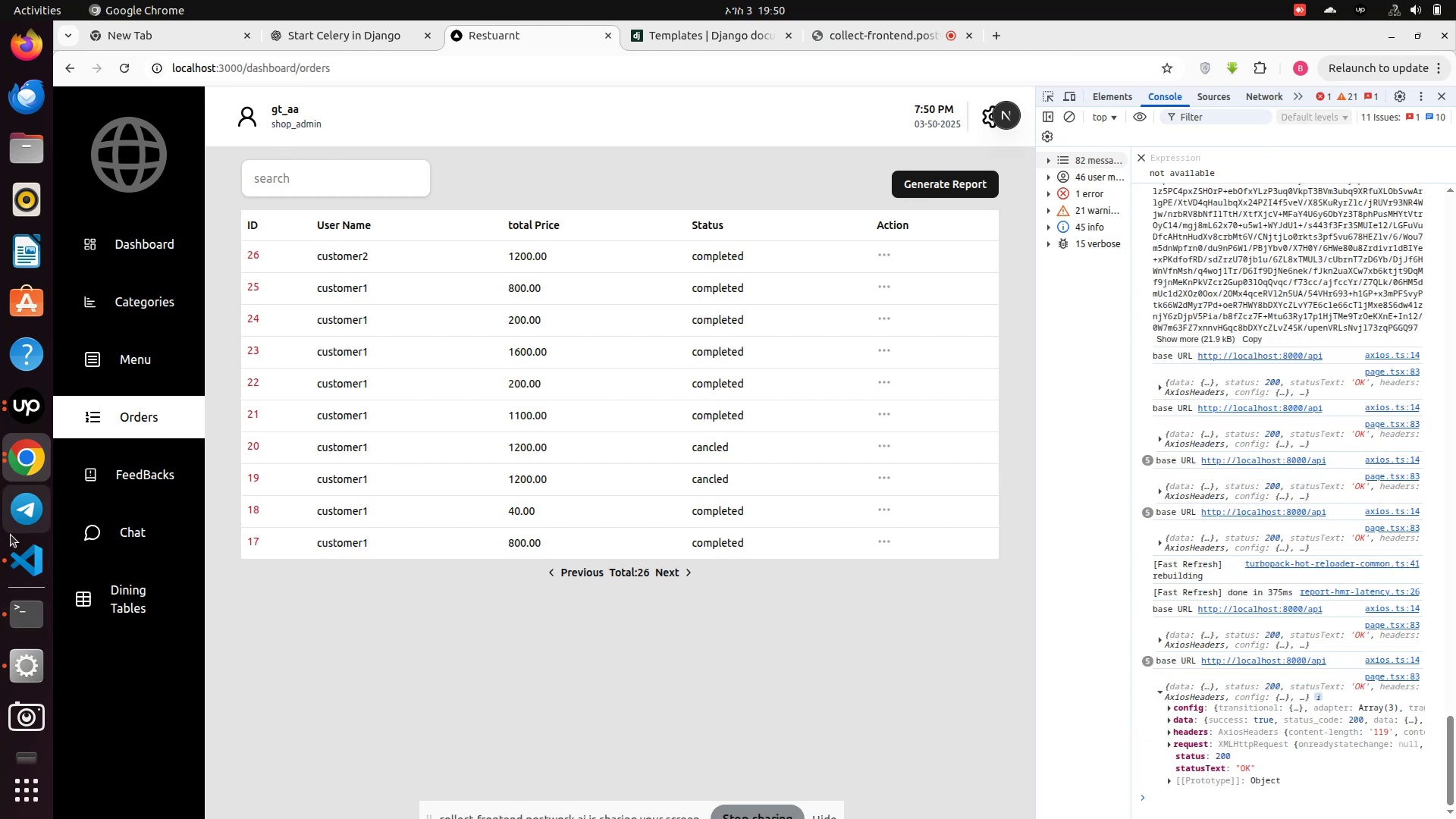 
left_click([22, 558])
 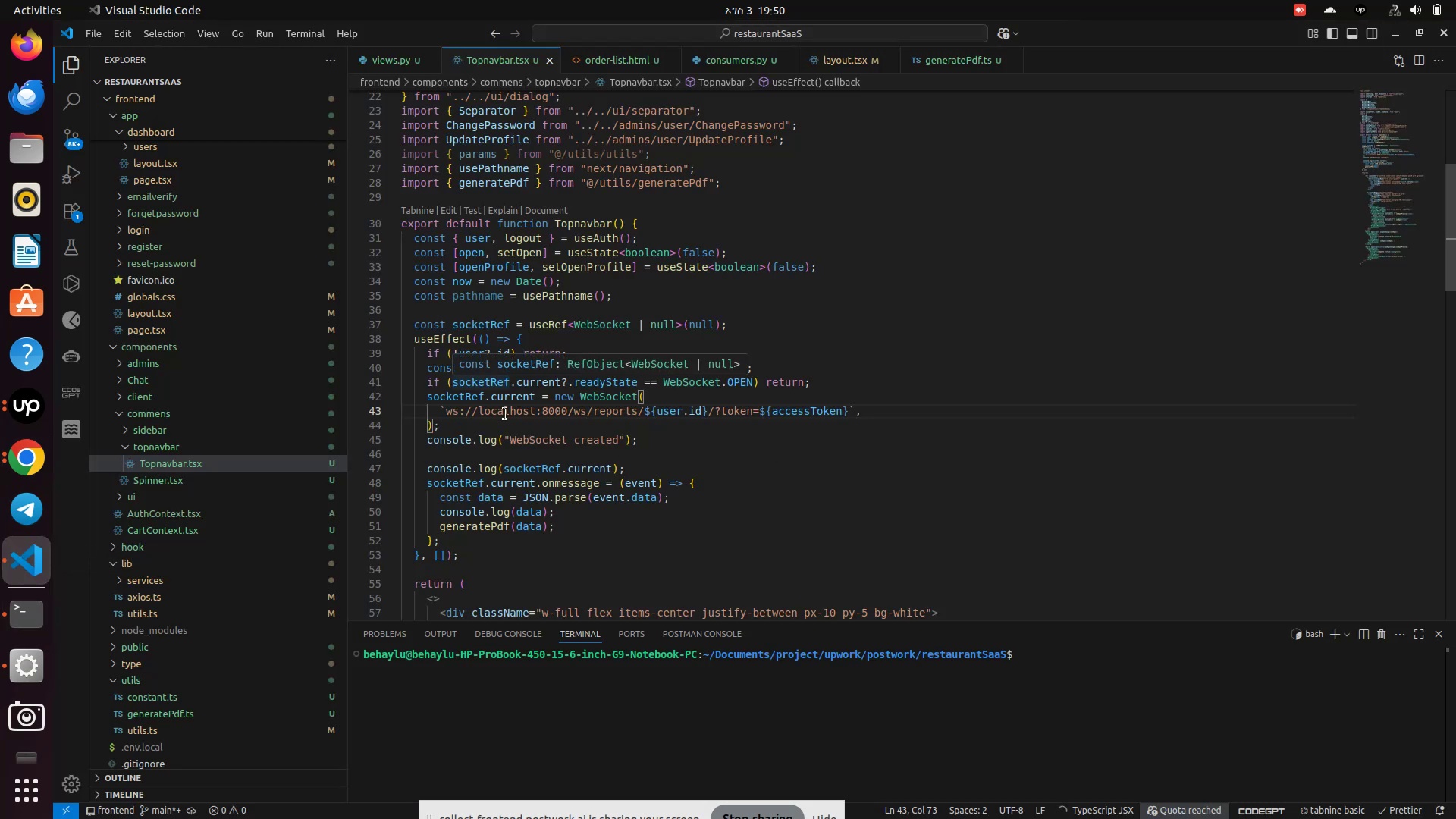 
wait(6.14)
 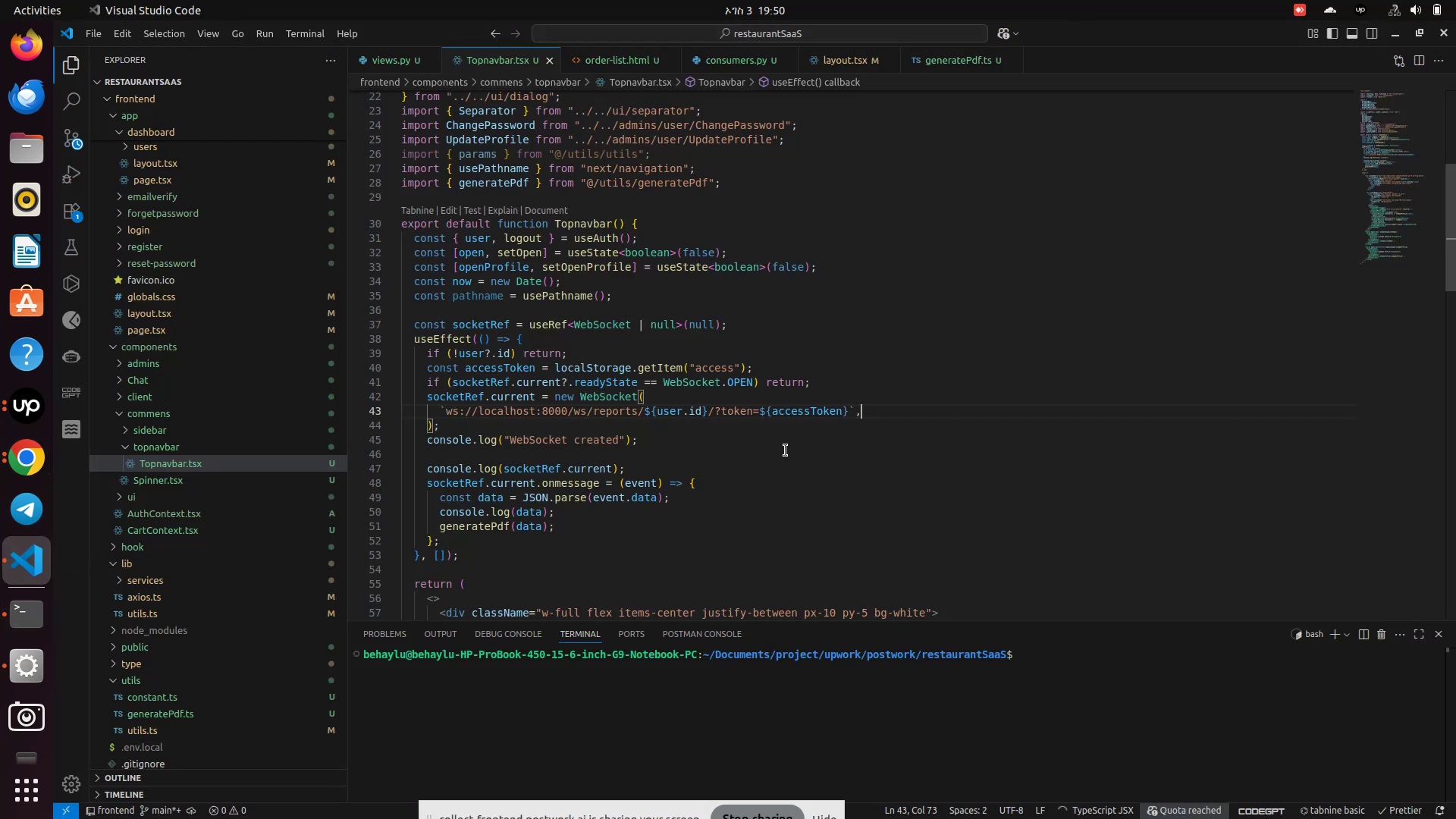 
left_click([413, 389])
 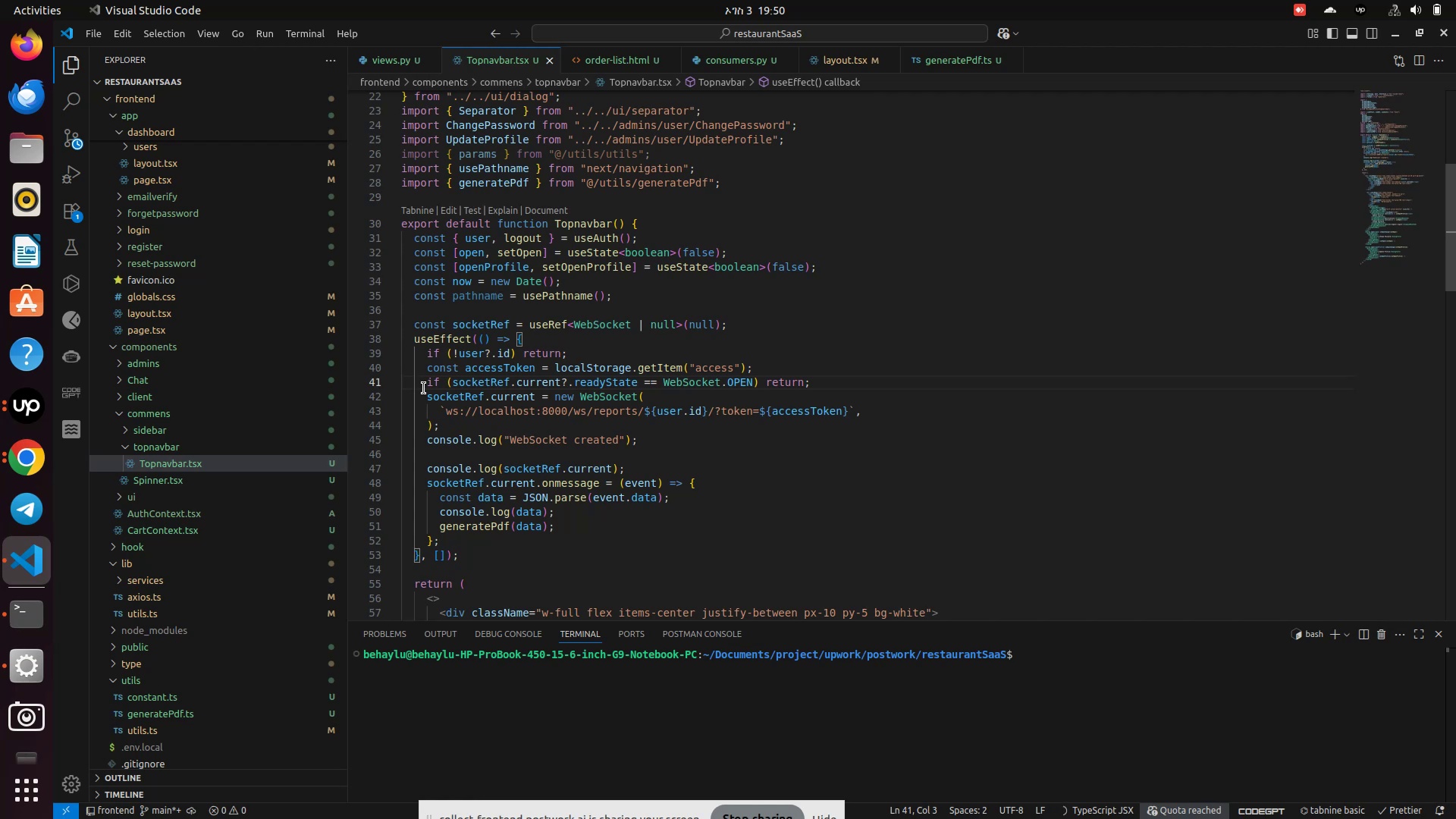 
left_click([424, 388])
 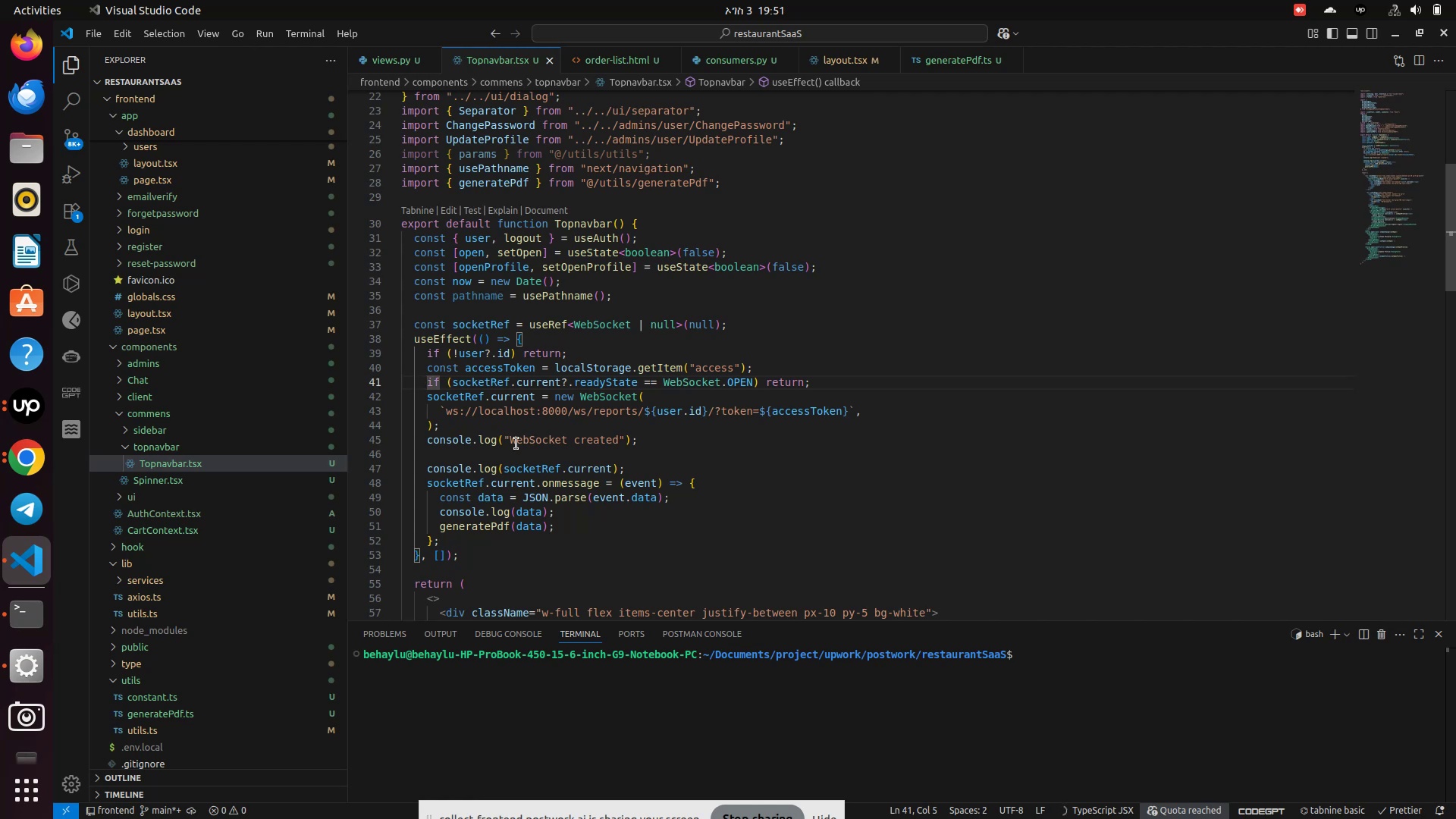 
wait(5.09)
 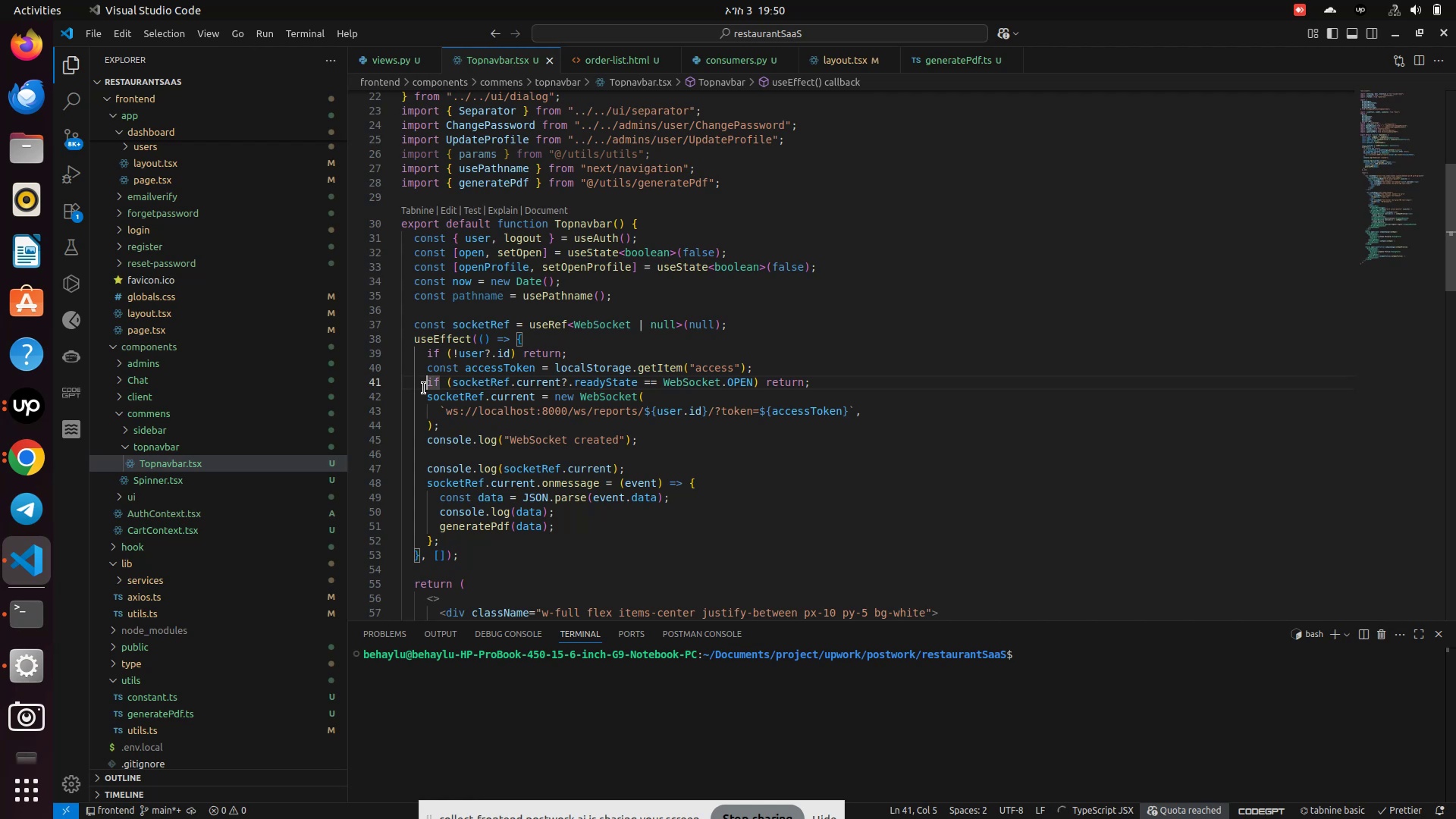 
left_click([499, 554])
 